 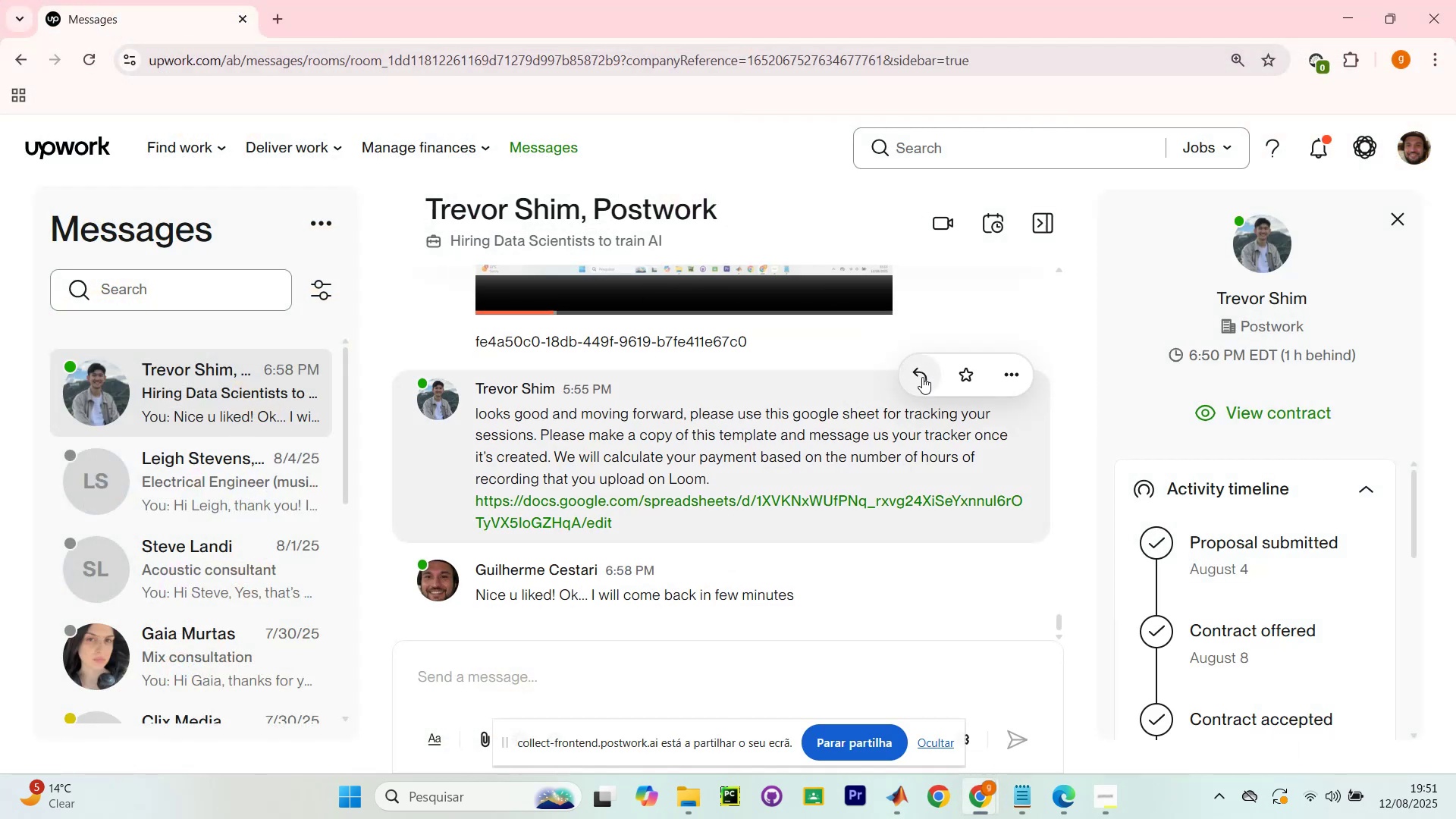 
left_click([251, 21])
 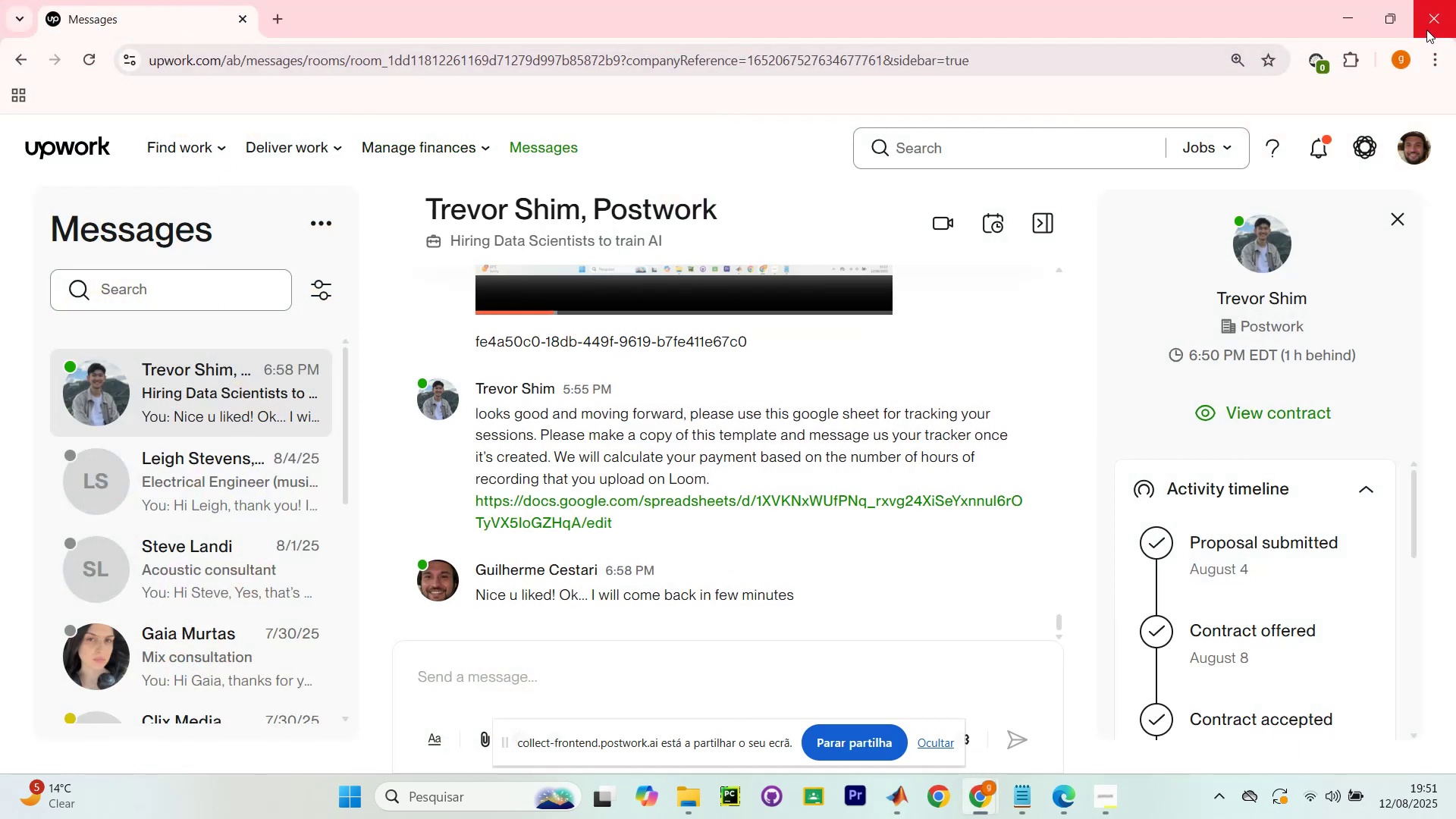 
left_click([1442, 22])
 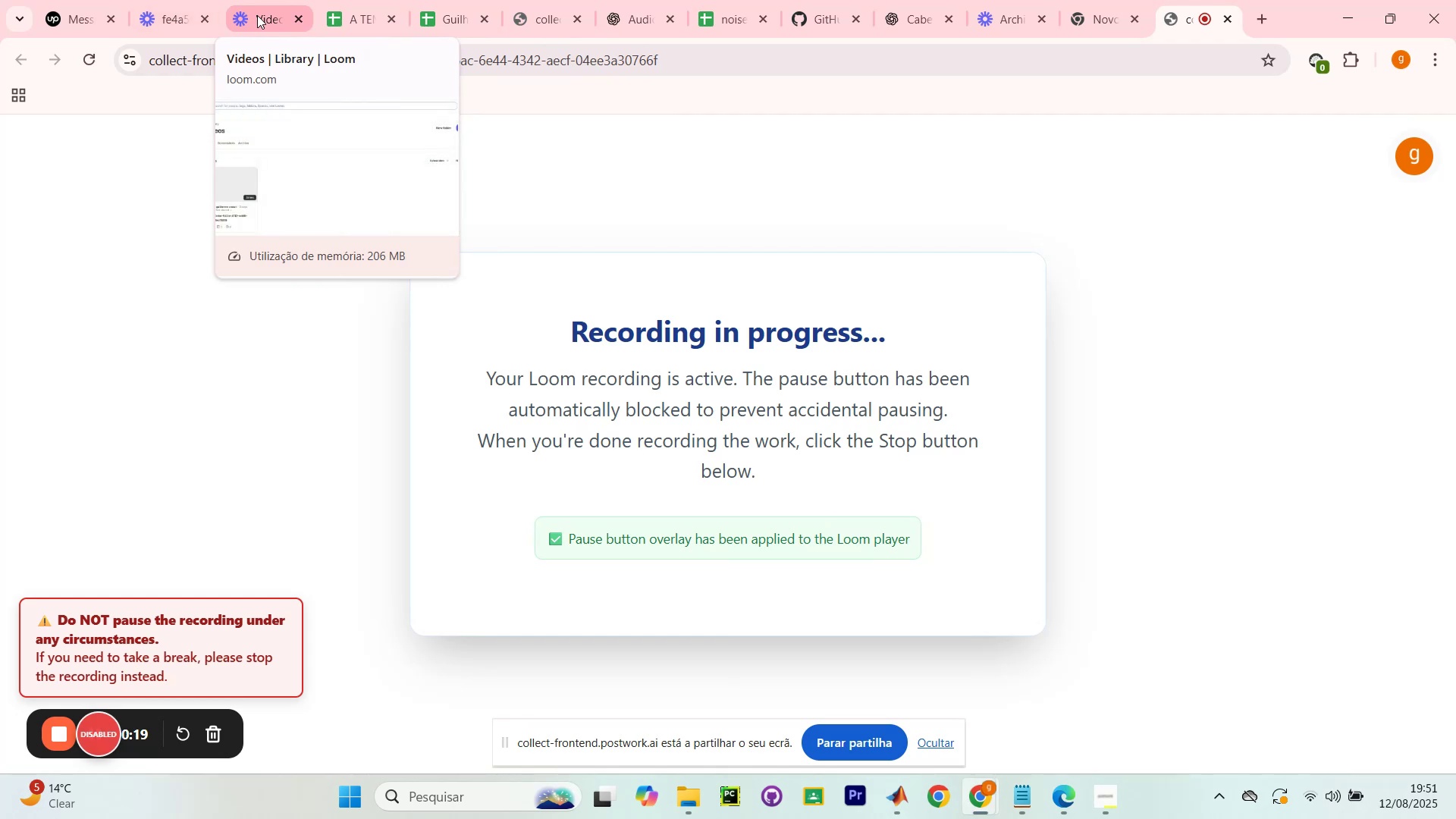 
mouse_move([119, 8])
 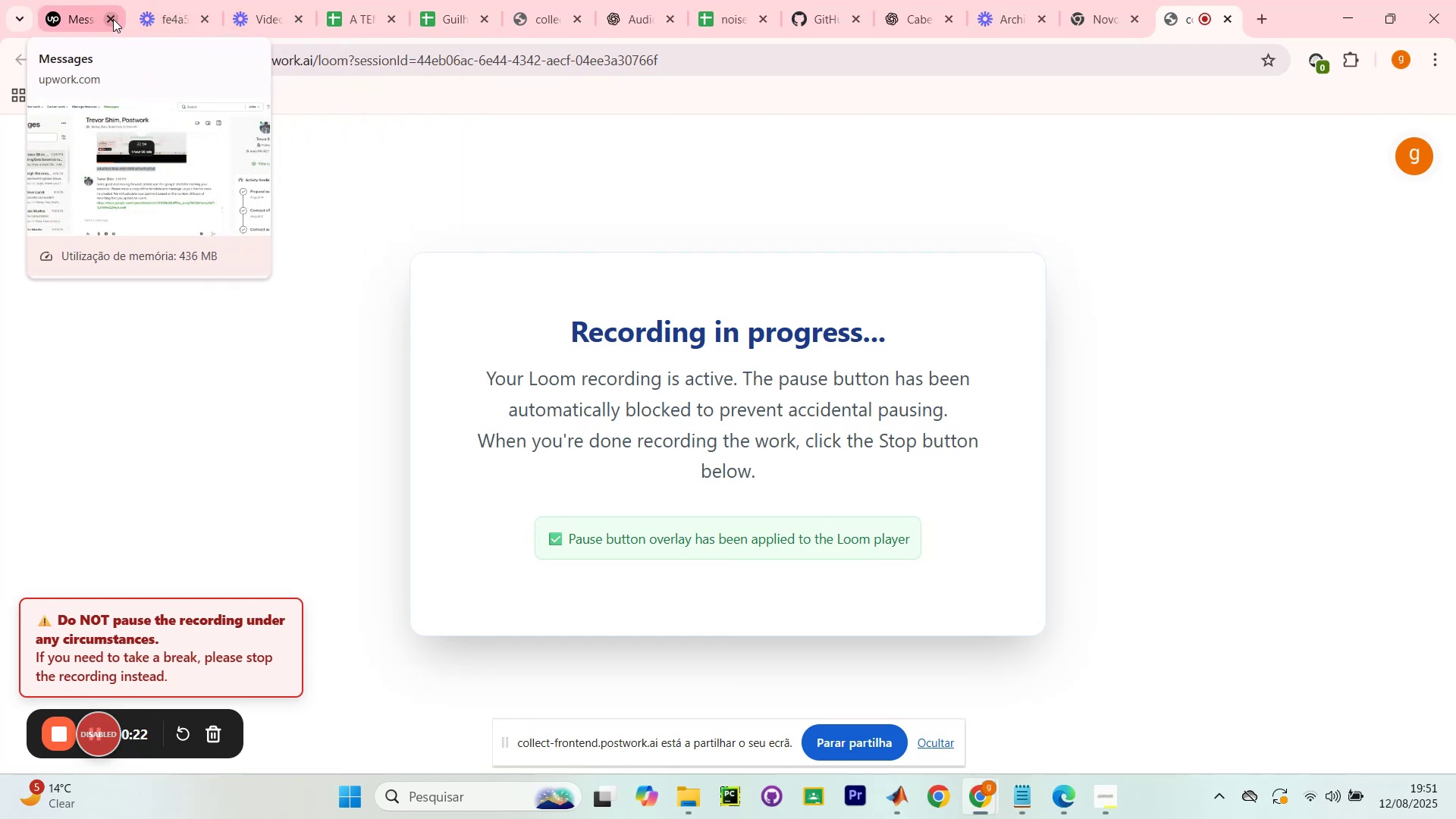 
left_click([109, 17])
 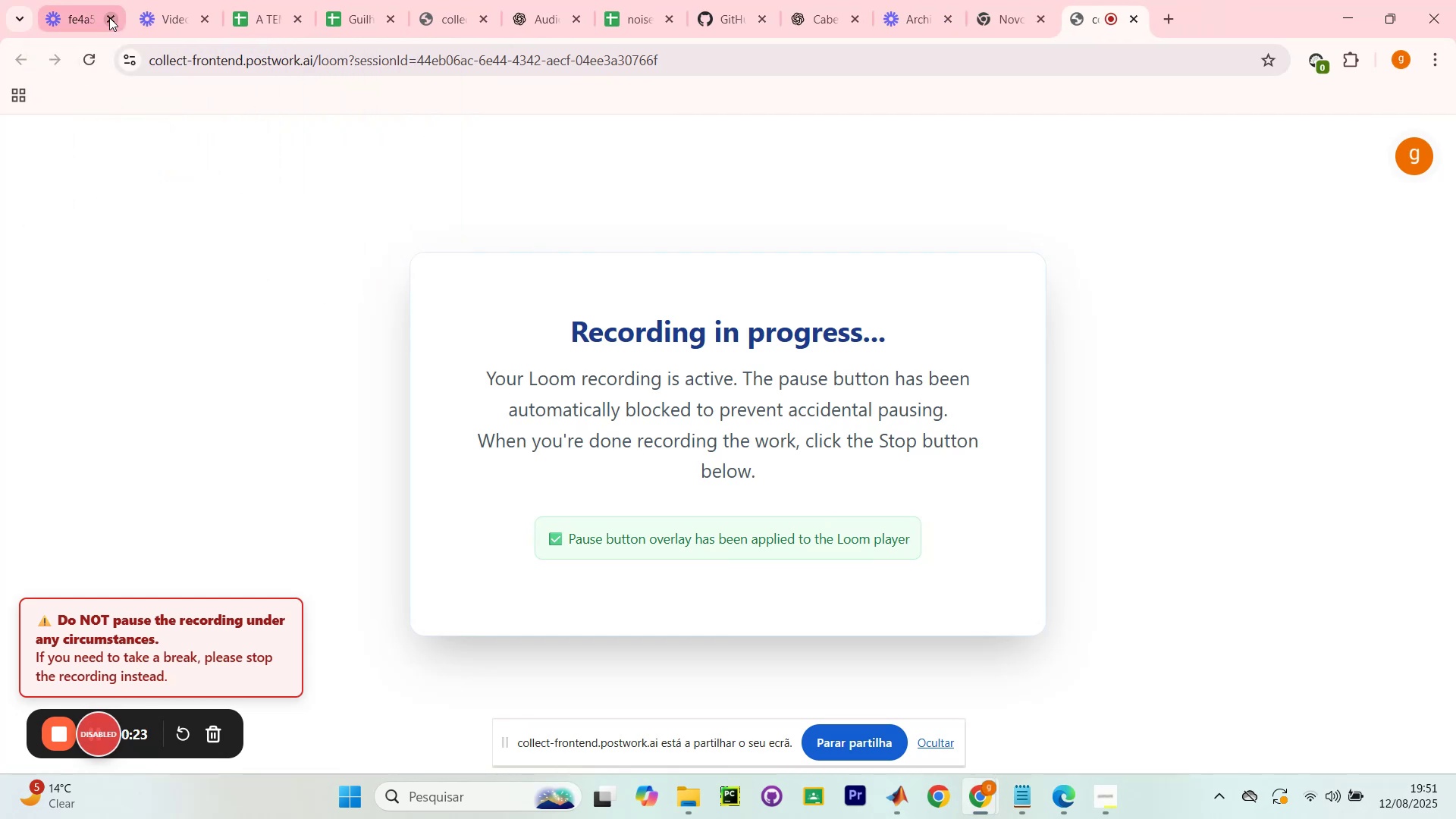 
left_click_drag(start_coordinate=[77, 12], to_coordinate=[82, 13])
 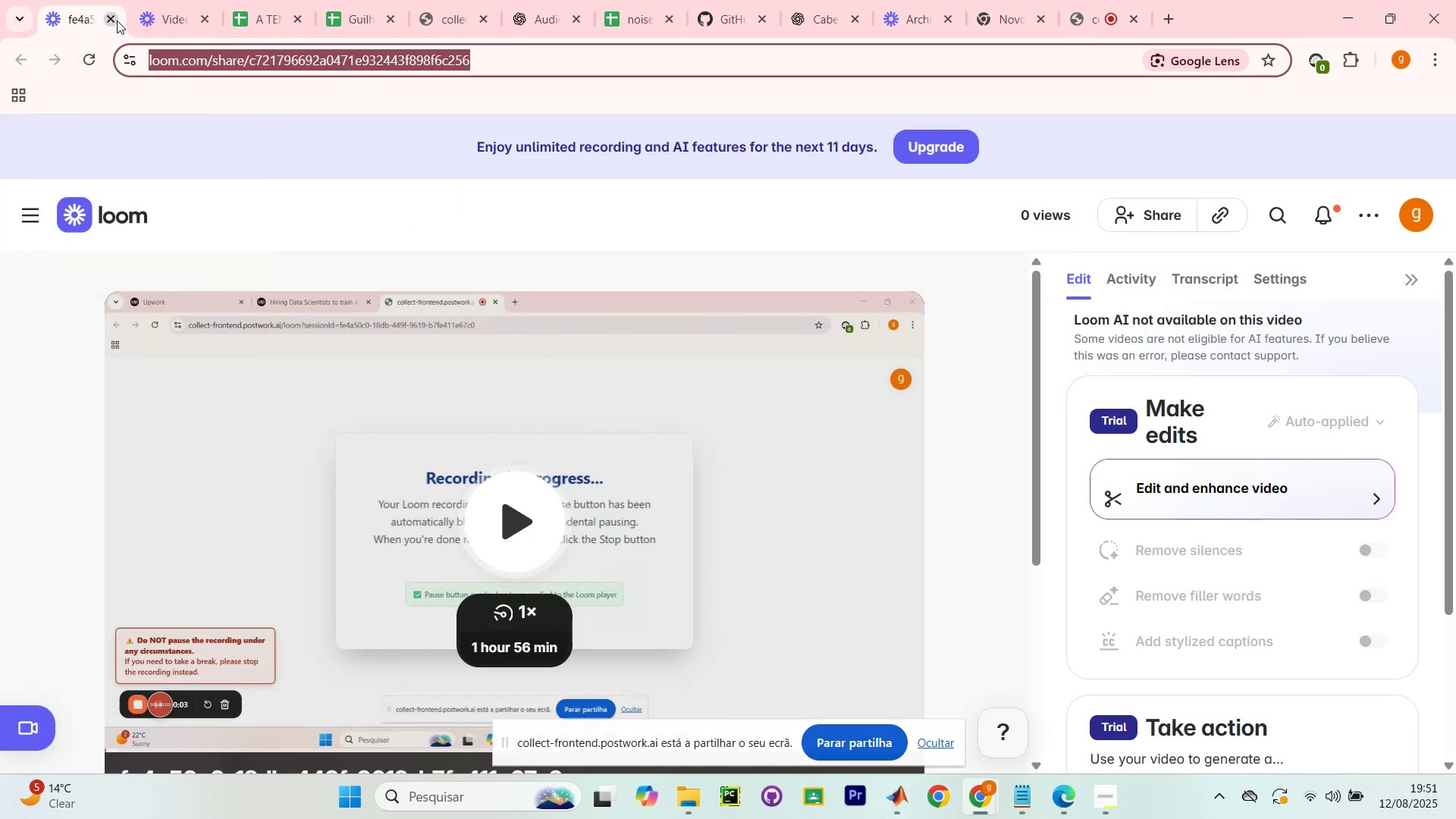 
left_click([117, 20])
 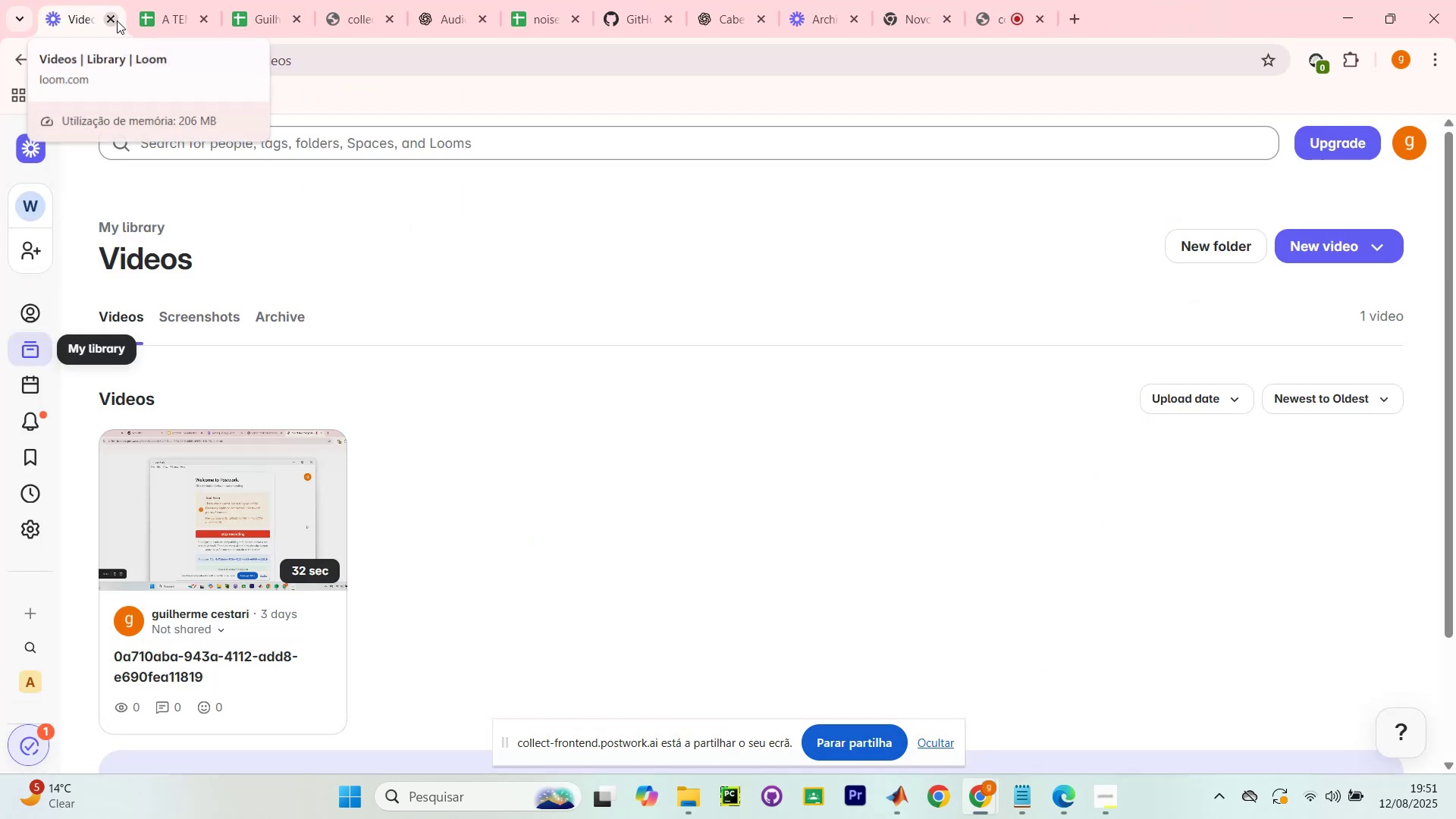 
left_click([117, 20])
 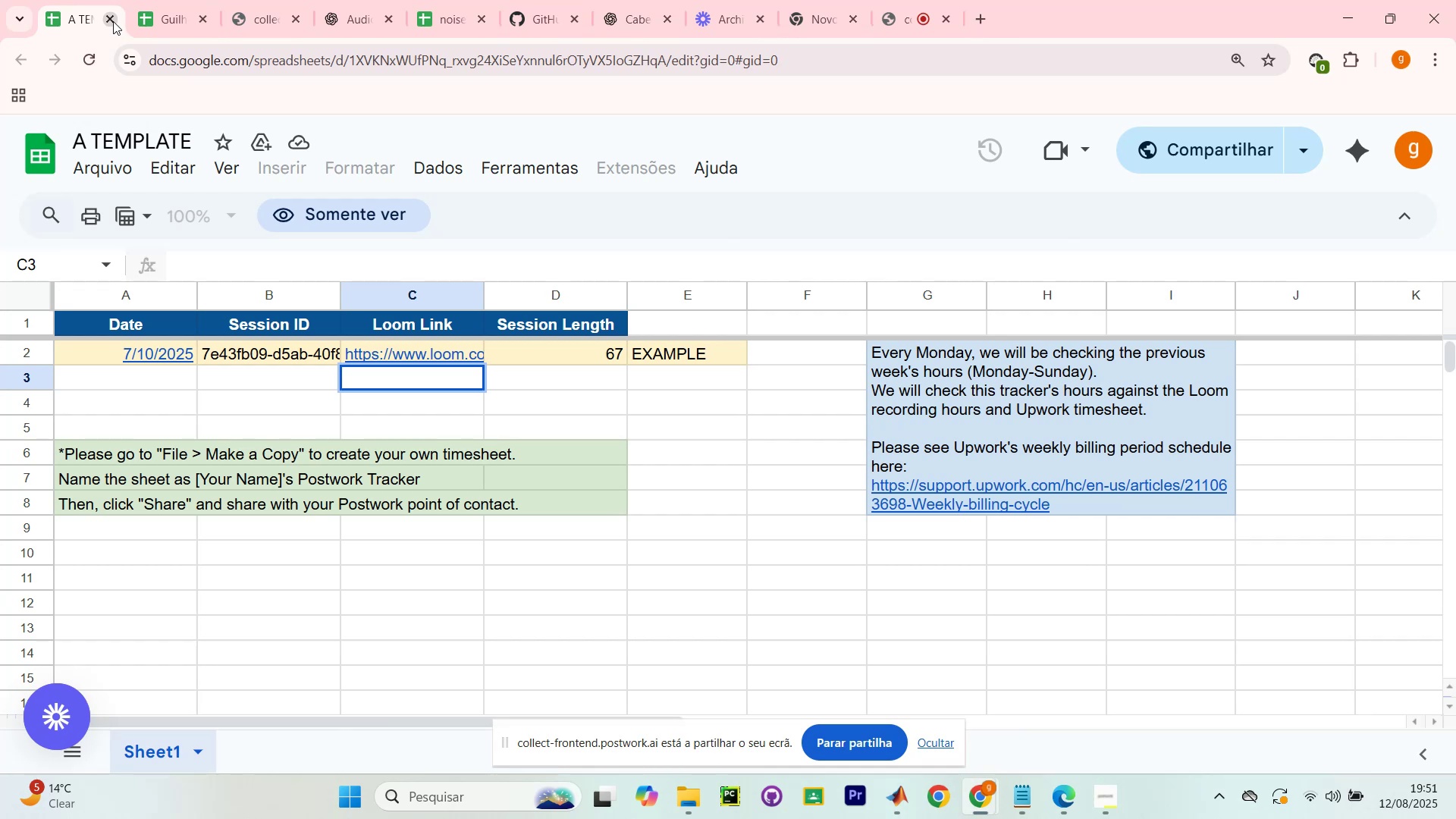 
left_click([113, 21])
 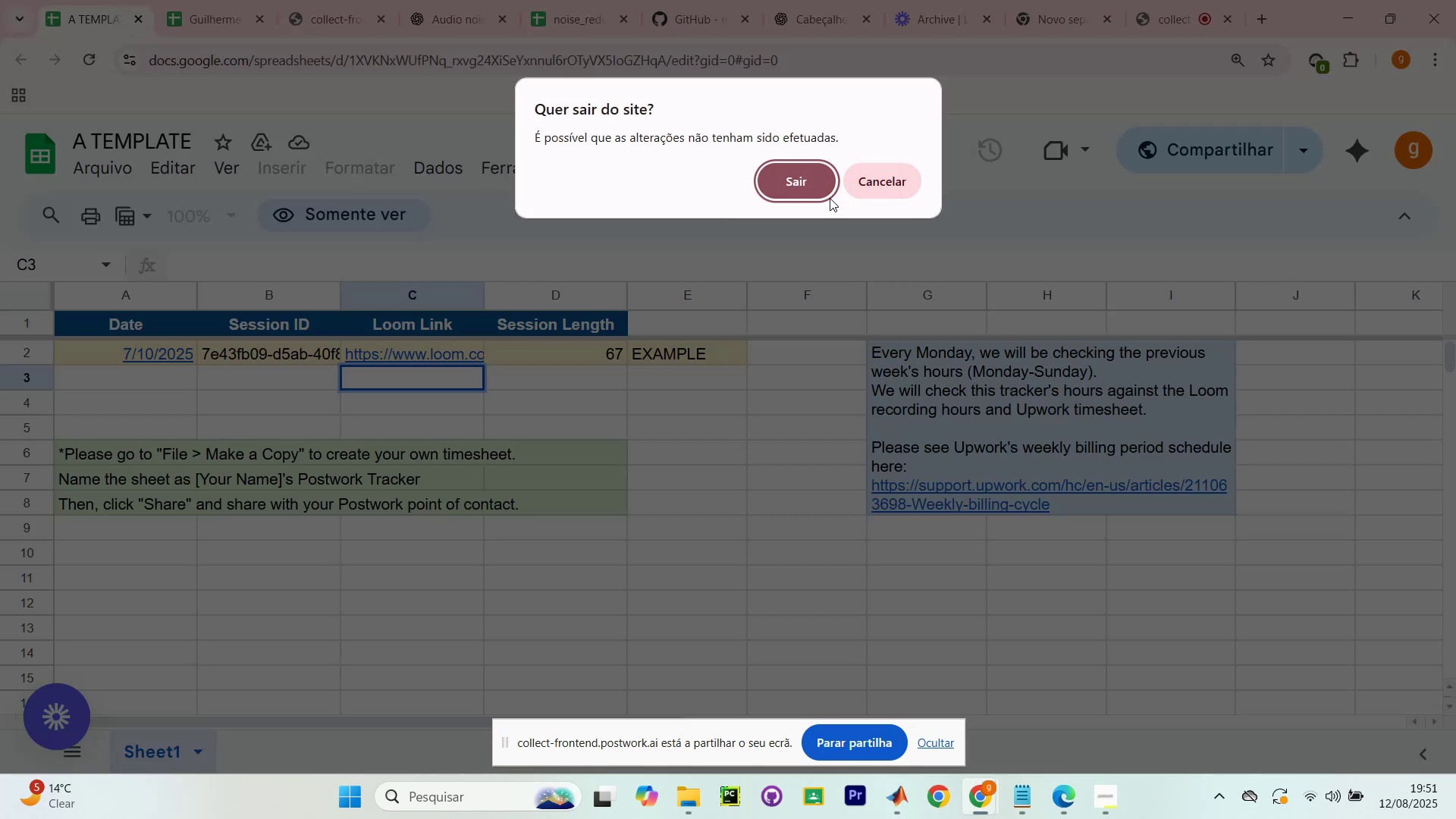 
wait(5.15)
 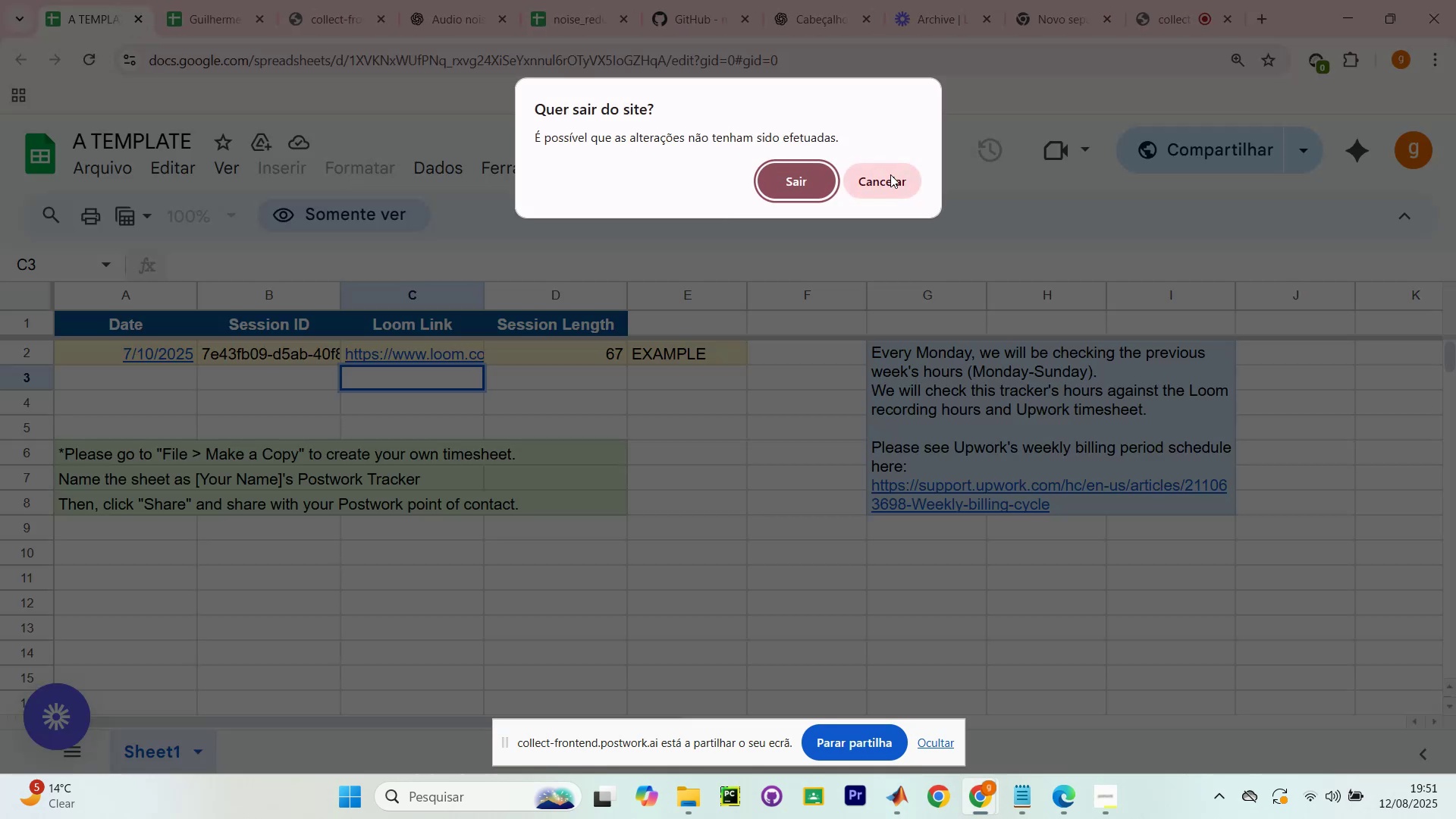 
left_click([807, 184])
 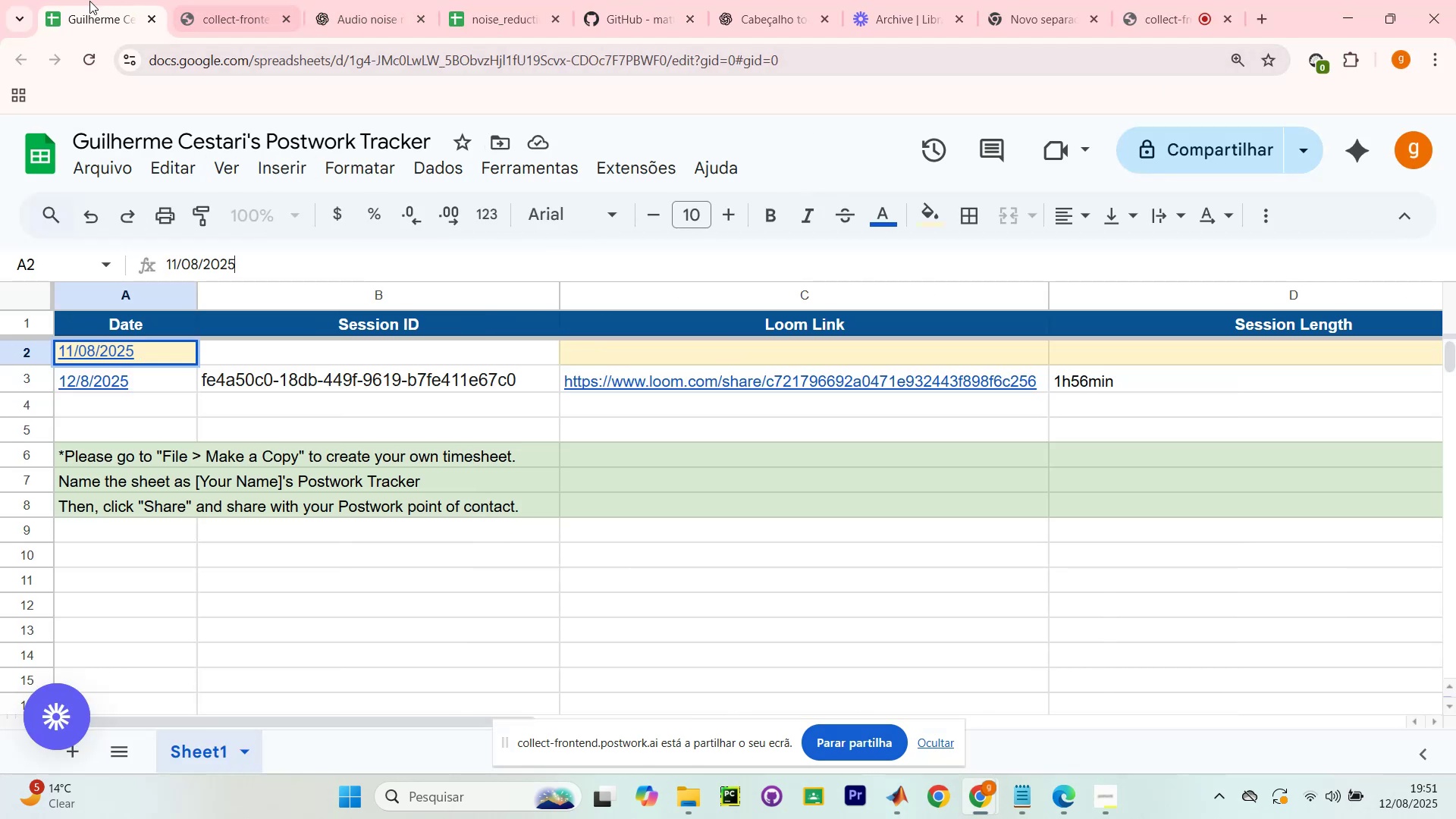 
scroll: coordinate [1012, 357], scroll_direction: up, amount: 6.0
 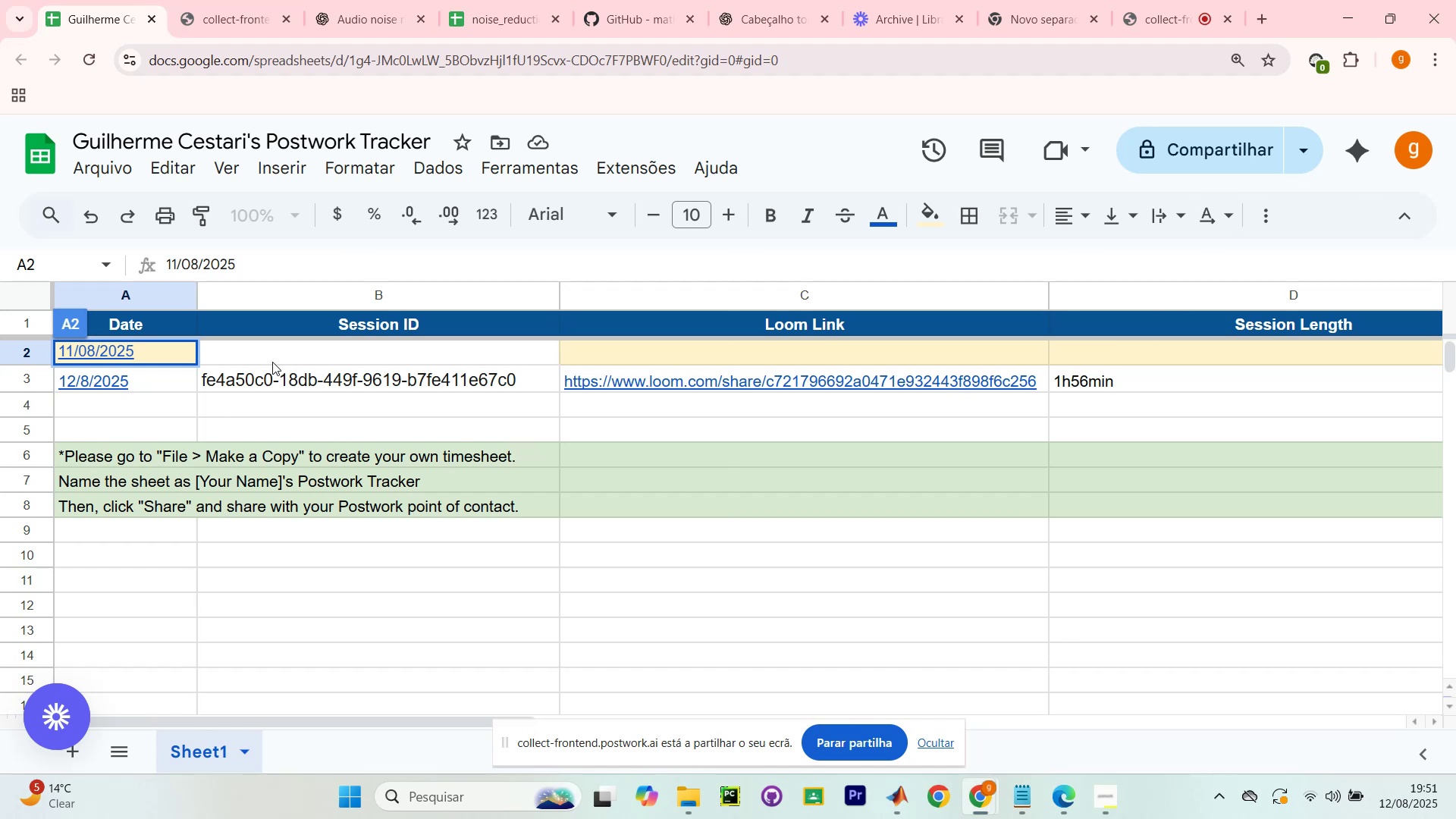 
left_click([276, 356])
 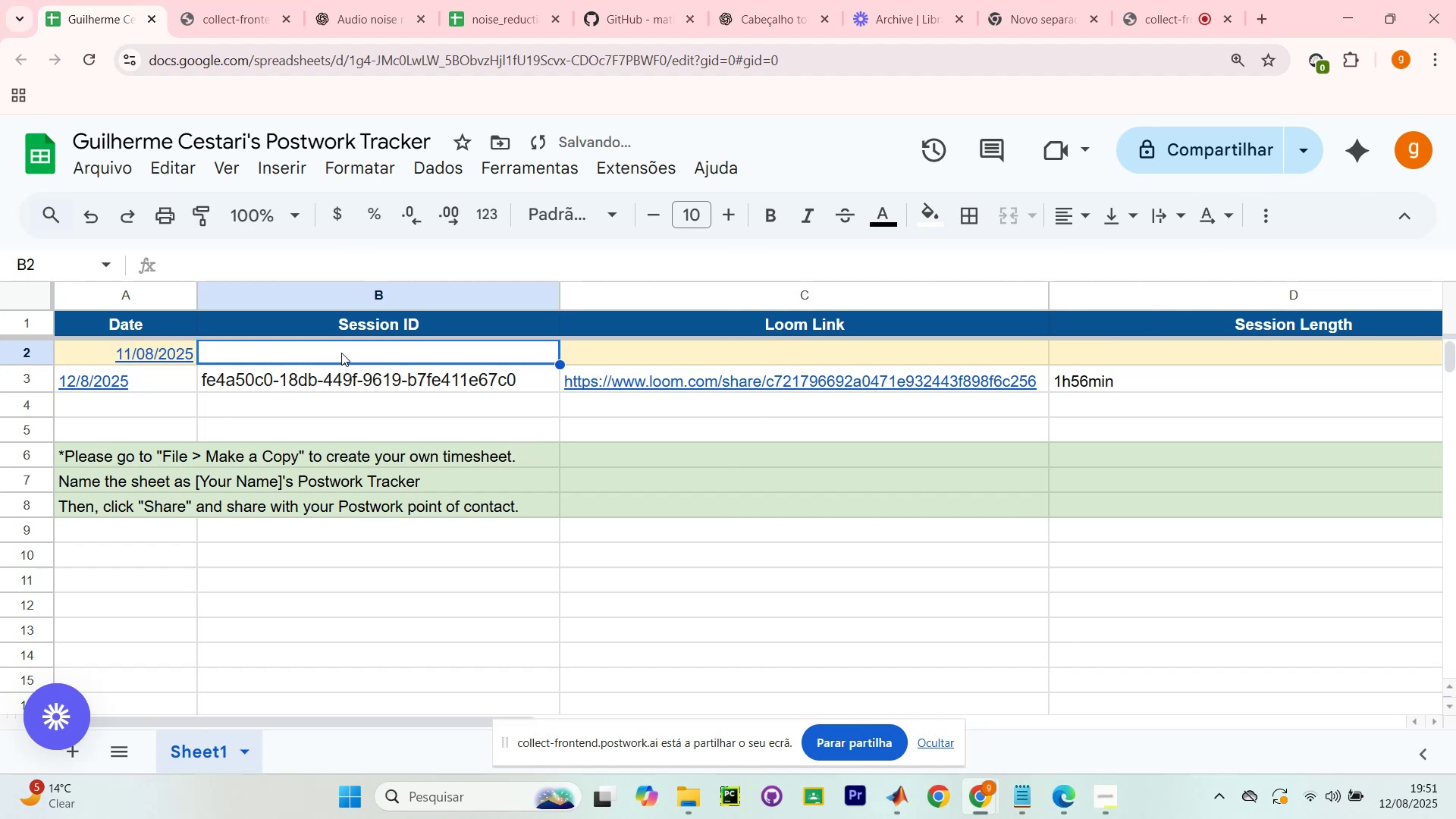 
double_click([341, 353])
 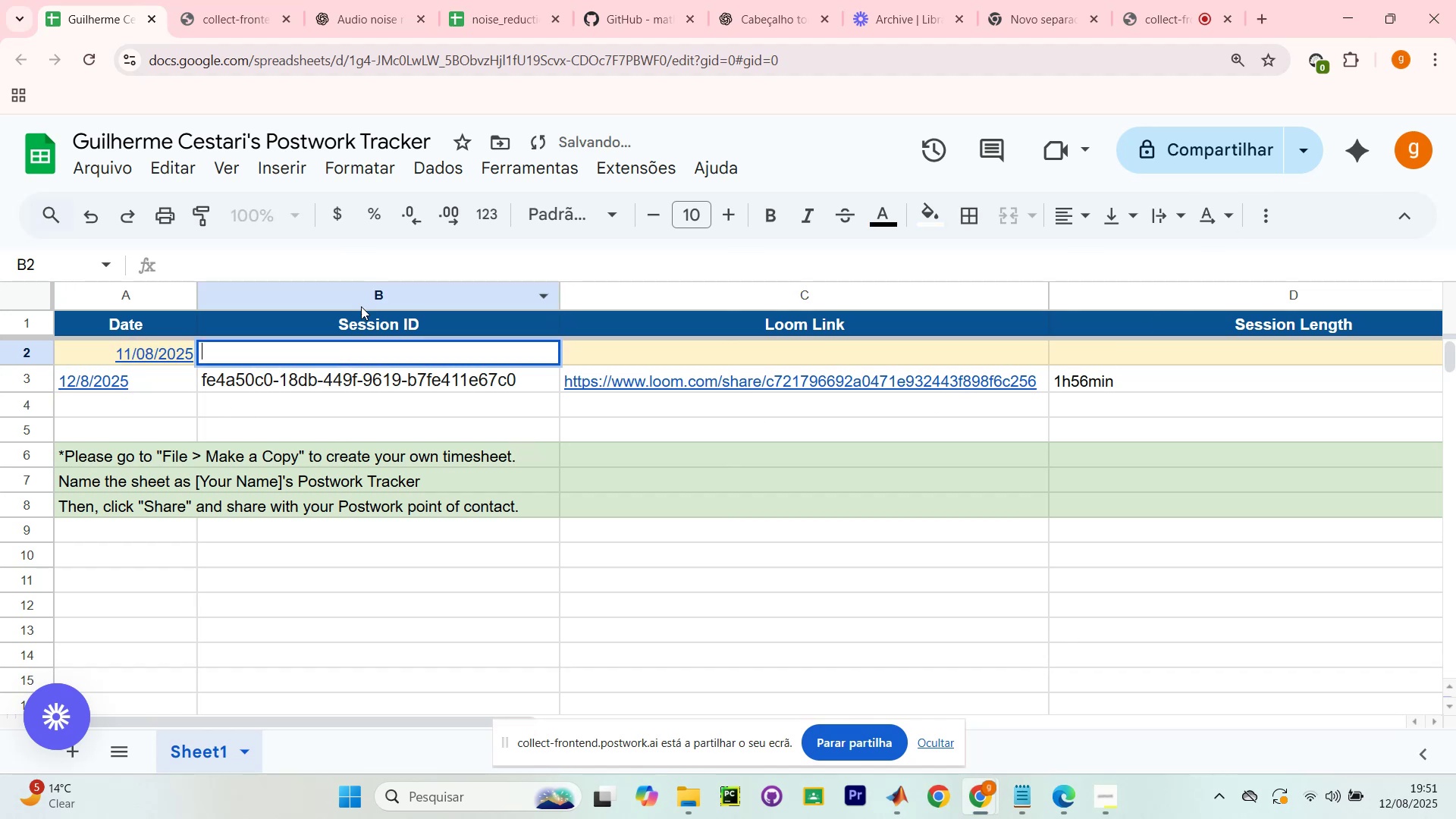 
type(tr)
key(Backspace)
key(Backspace)
type(TRi)
key(Backspace)
key(Backspace)
type(i)
key(Backspace)
type(rial)
 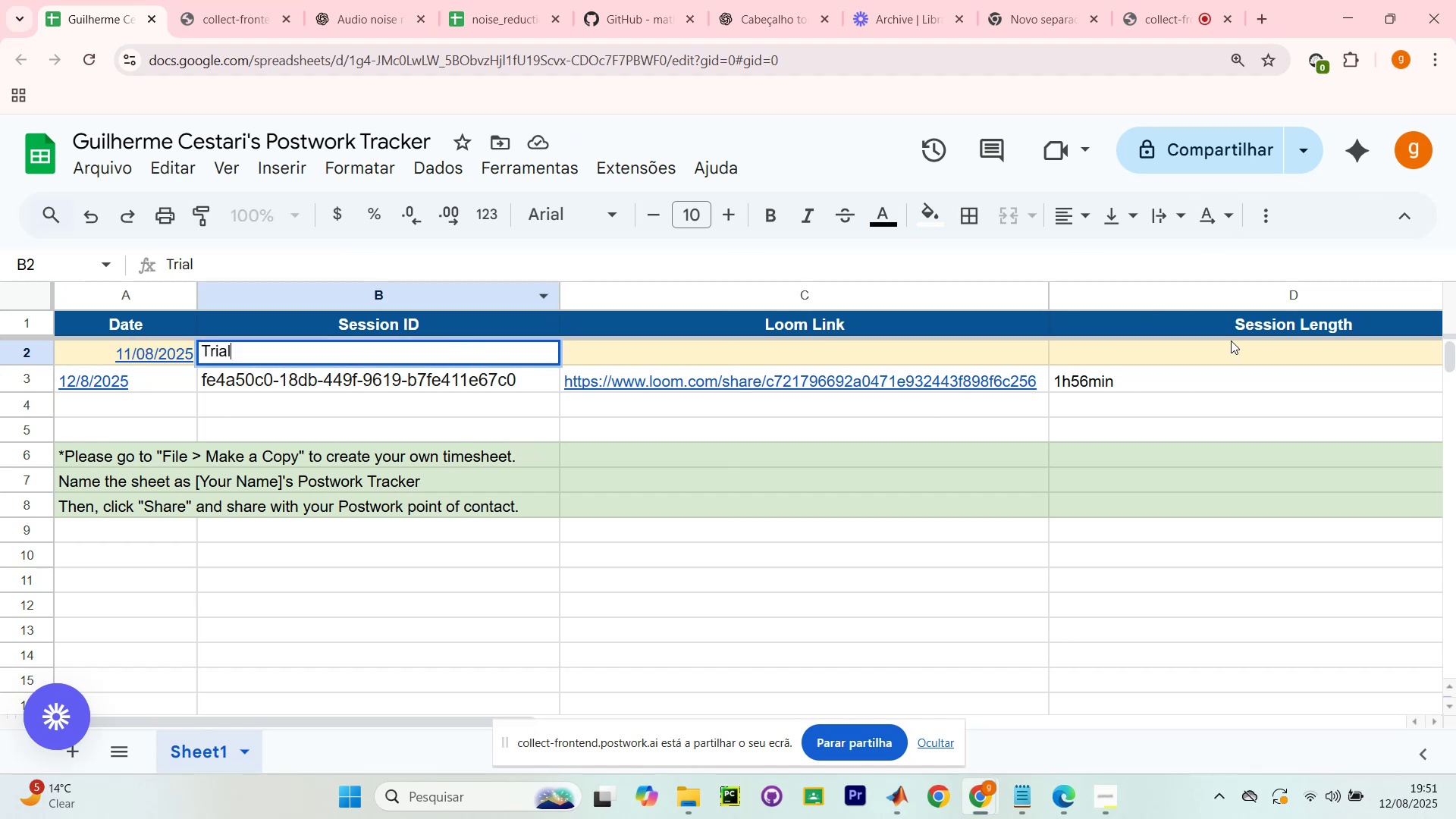 
double_click([1231, 353])
 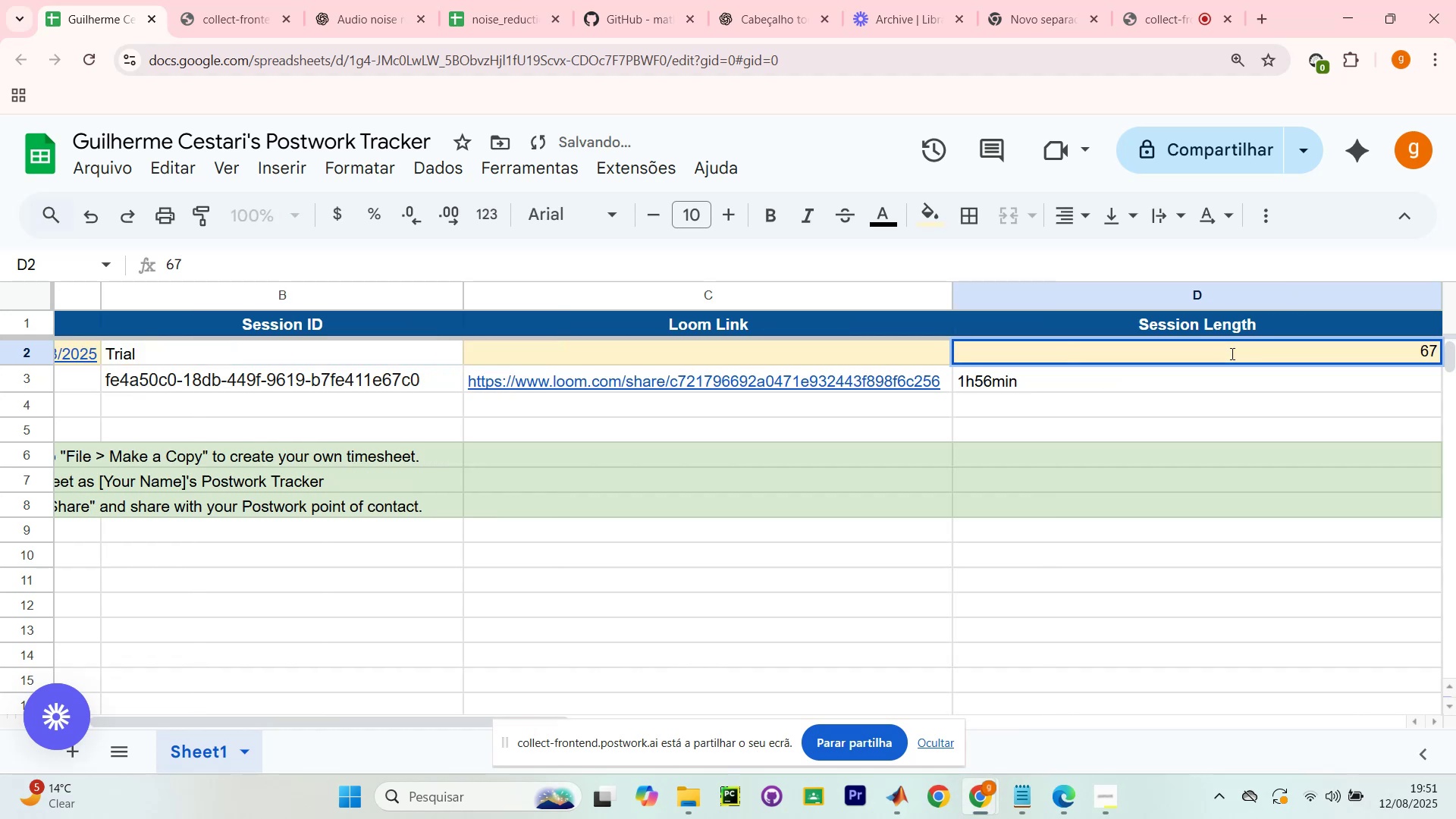 
type(1h)
key(Backspace)
key(Backspace)
key(Backspace)
key(Backspace)
type(1h)
 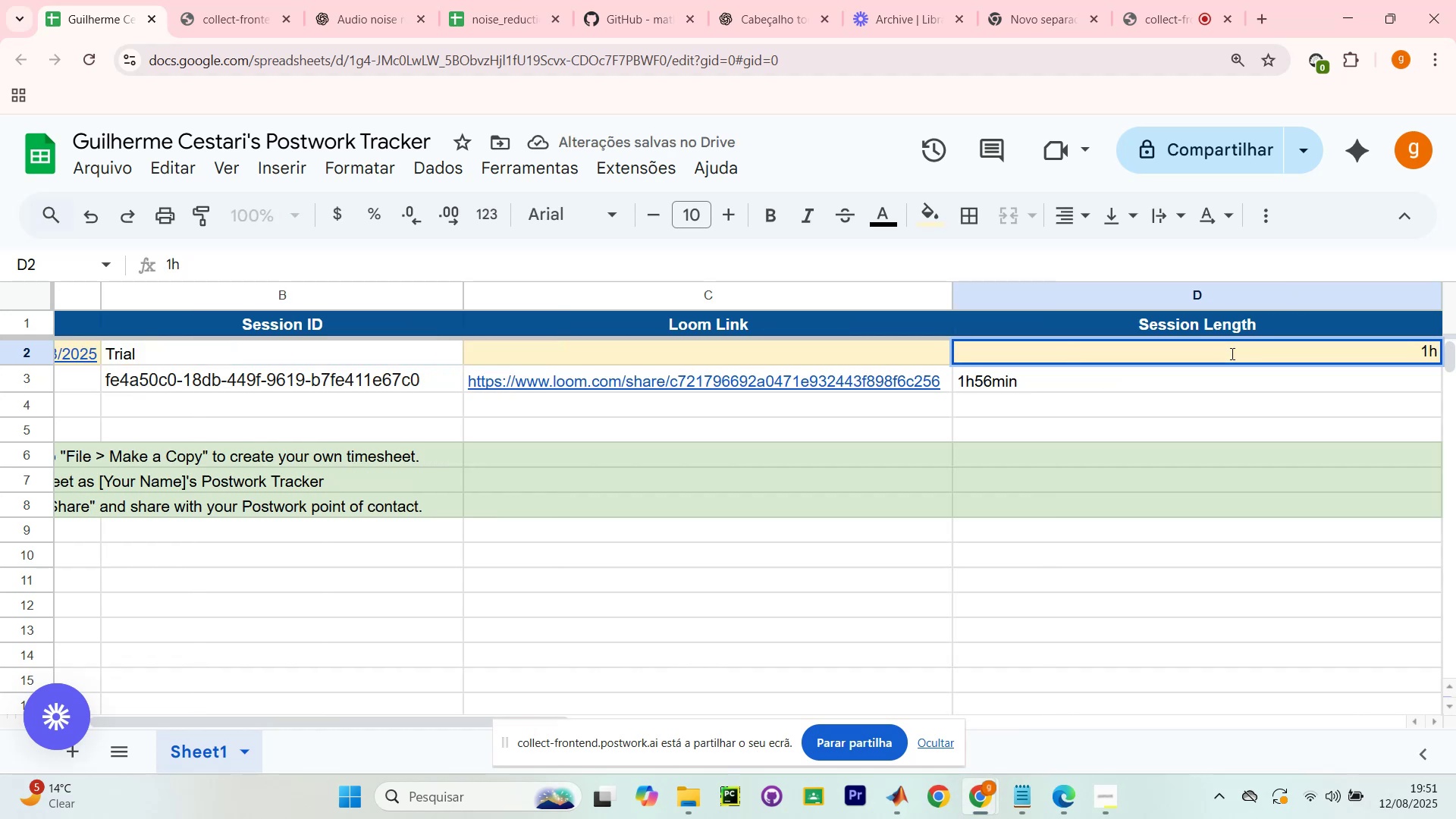 
key(Enter)
 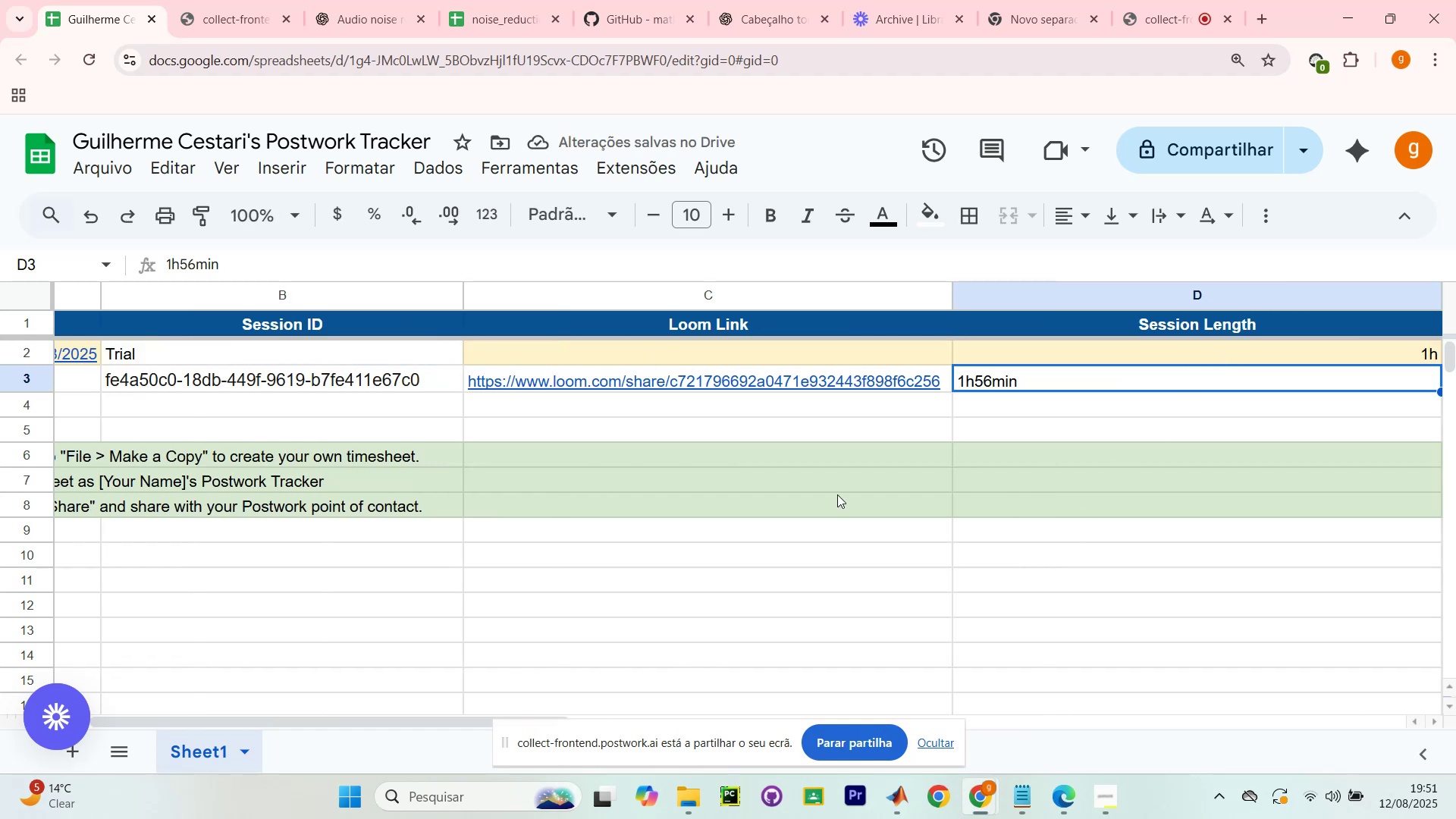 
wait(5.53)
 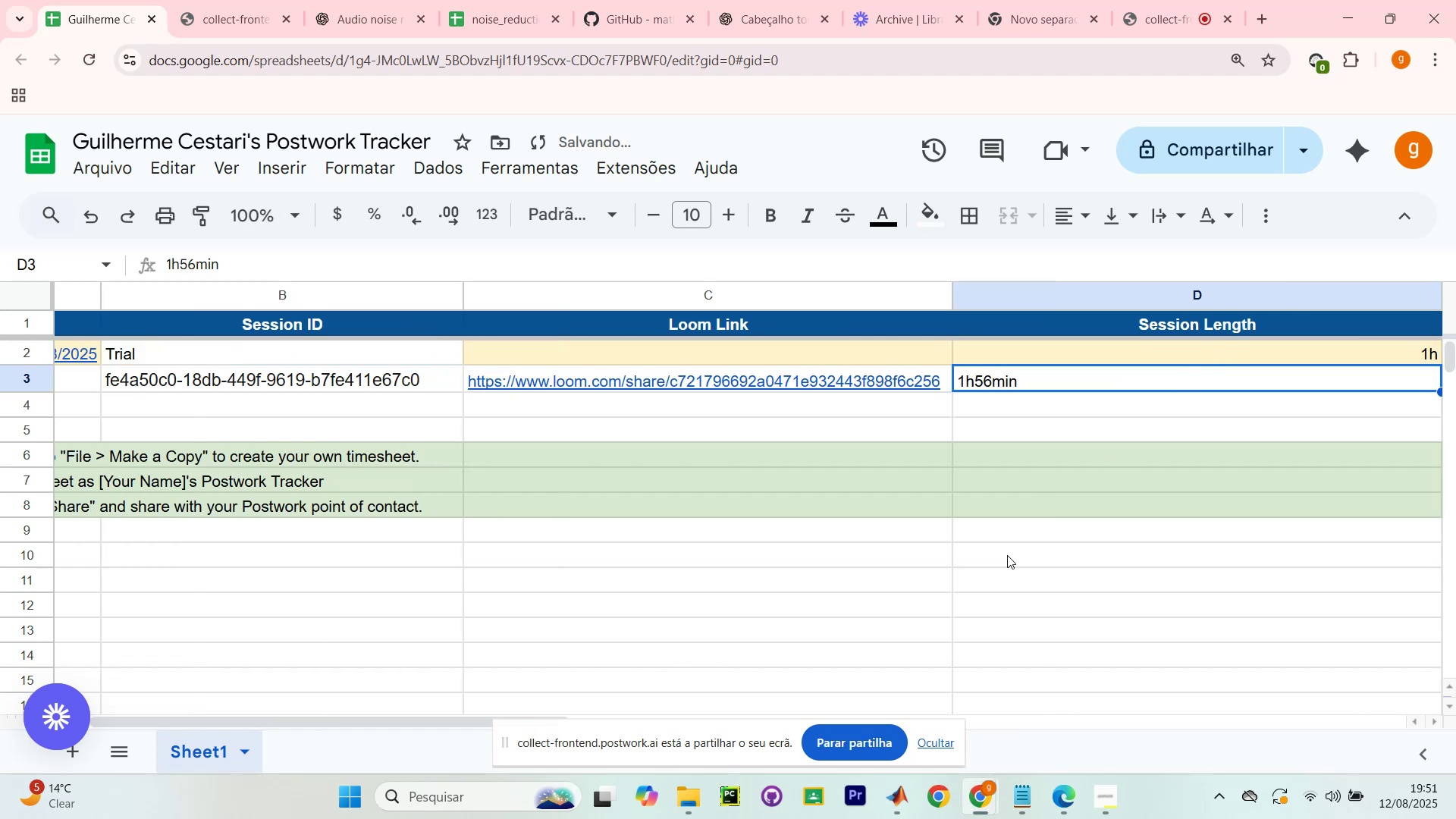 
left_click([930, 750])
 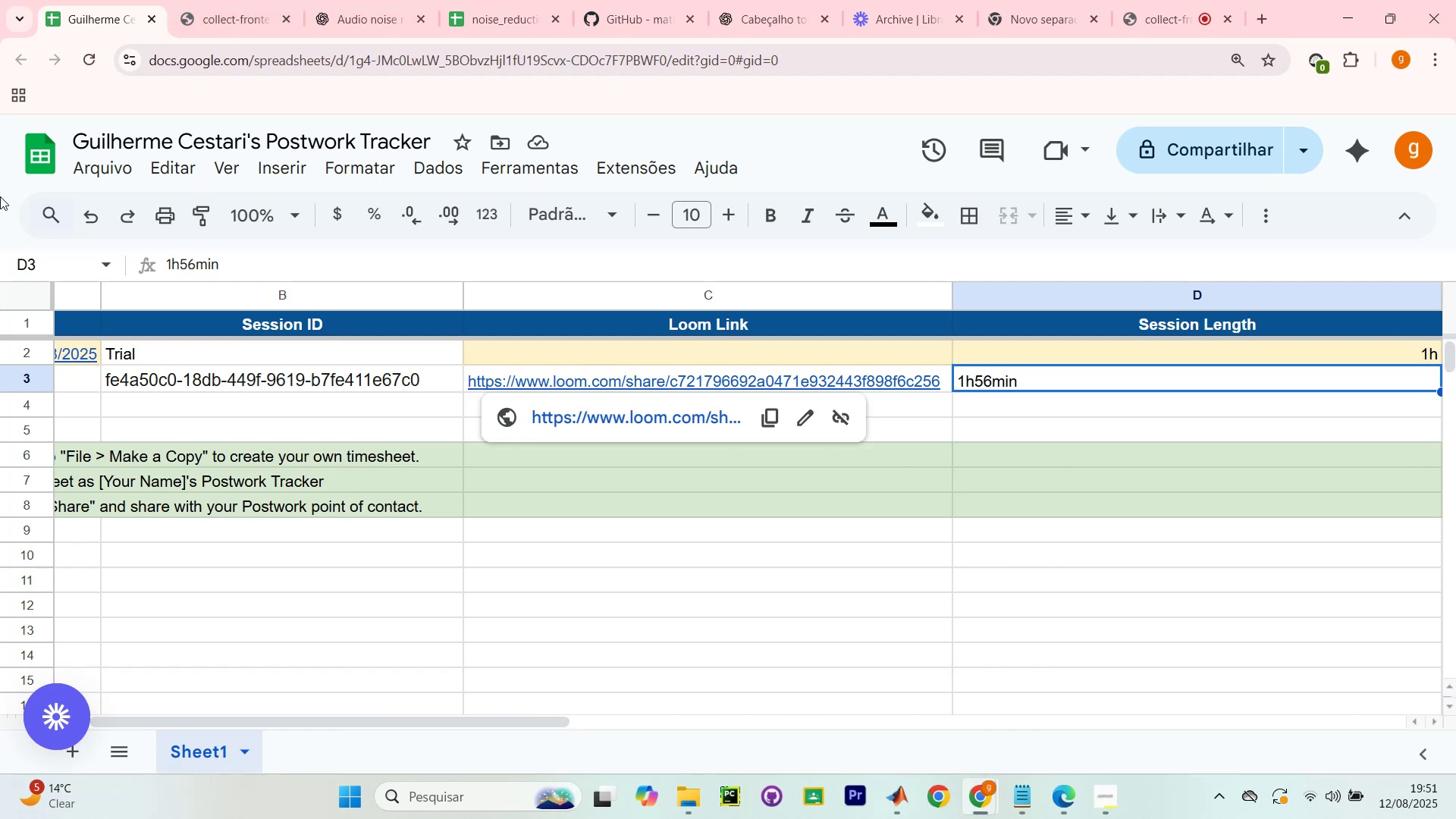 
left_click([1202, 163])
 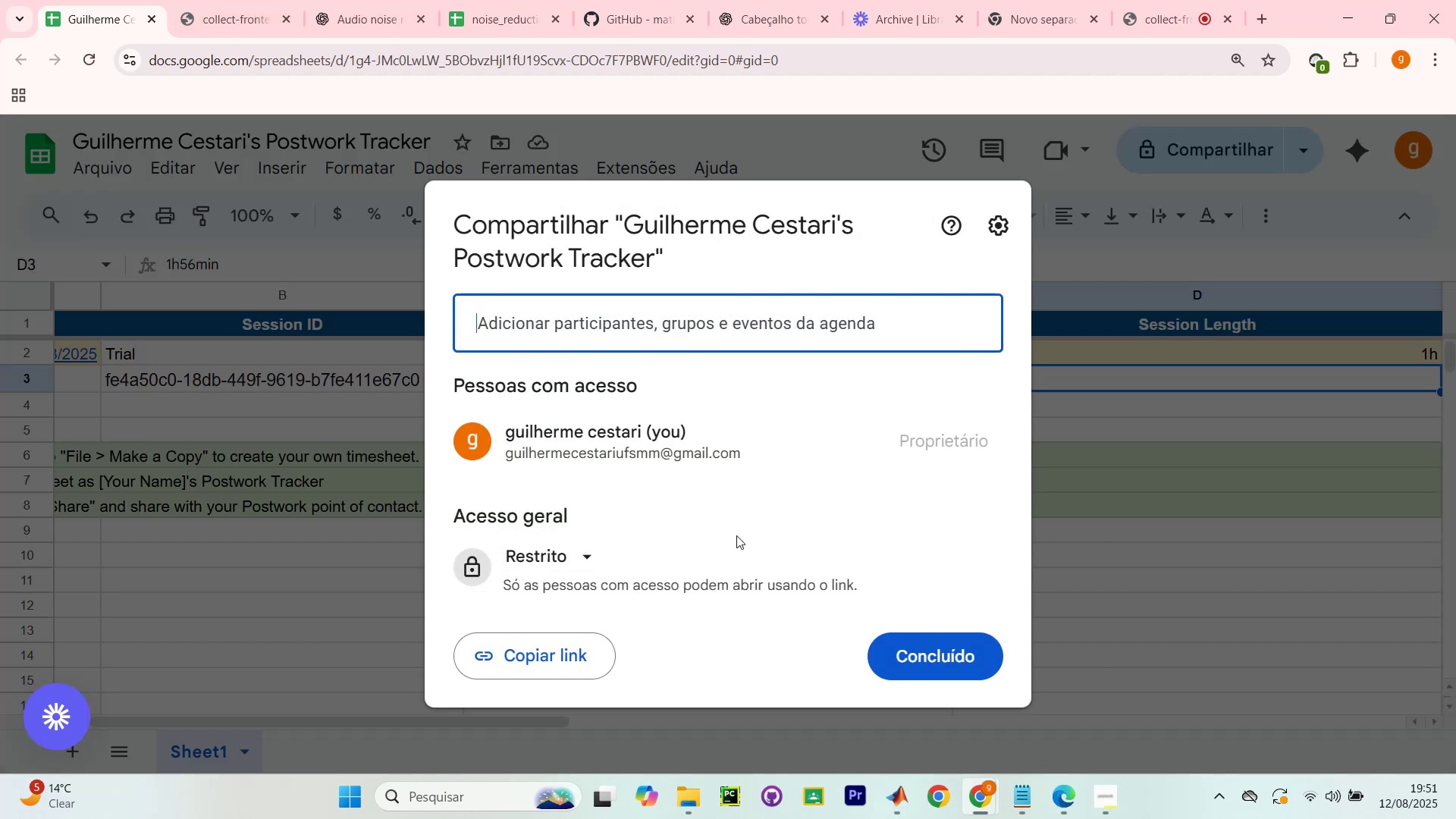 
left_click([551, 661])
 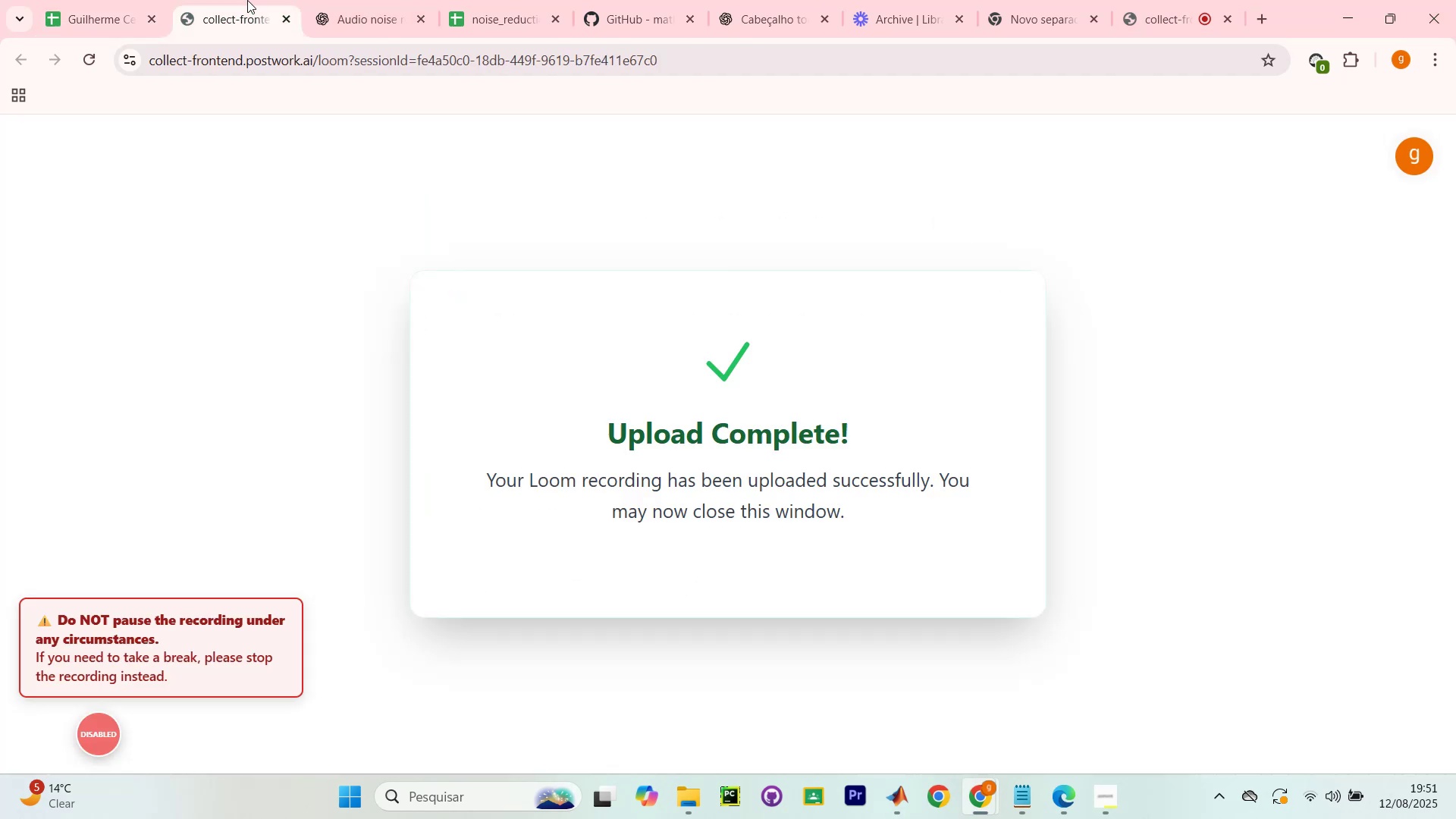 
double_click([265, 56])
 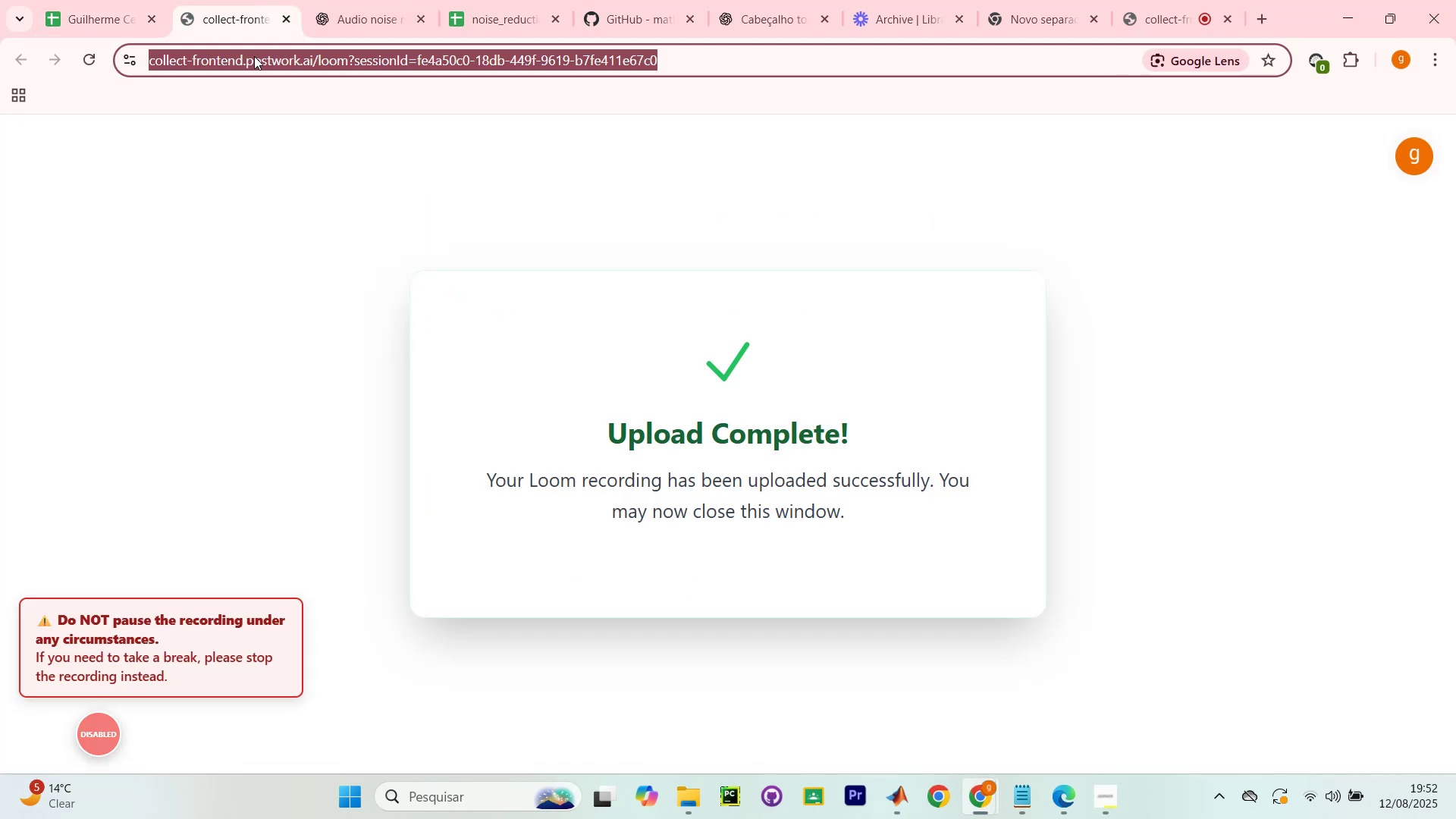 
type(wuwpw)
key(Backspace)
key(Backspace)
key(Backspace)
key(Backspace)
key(Backspace)
type(up)
 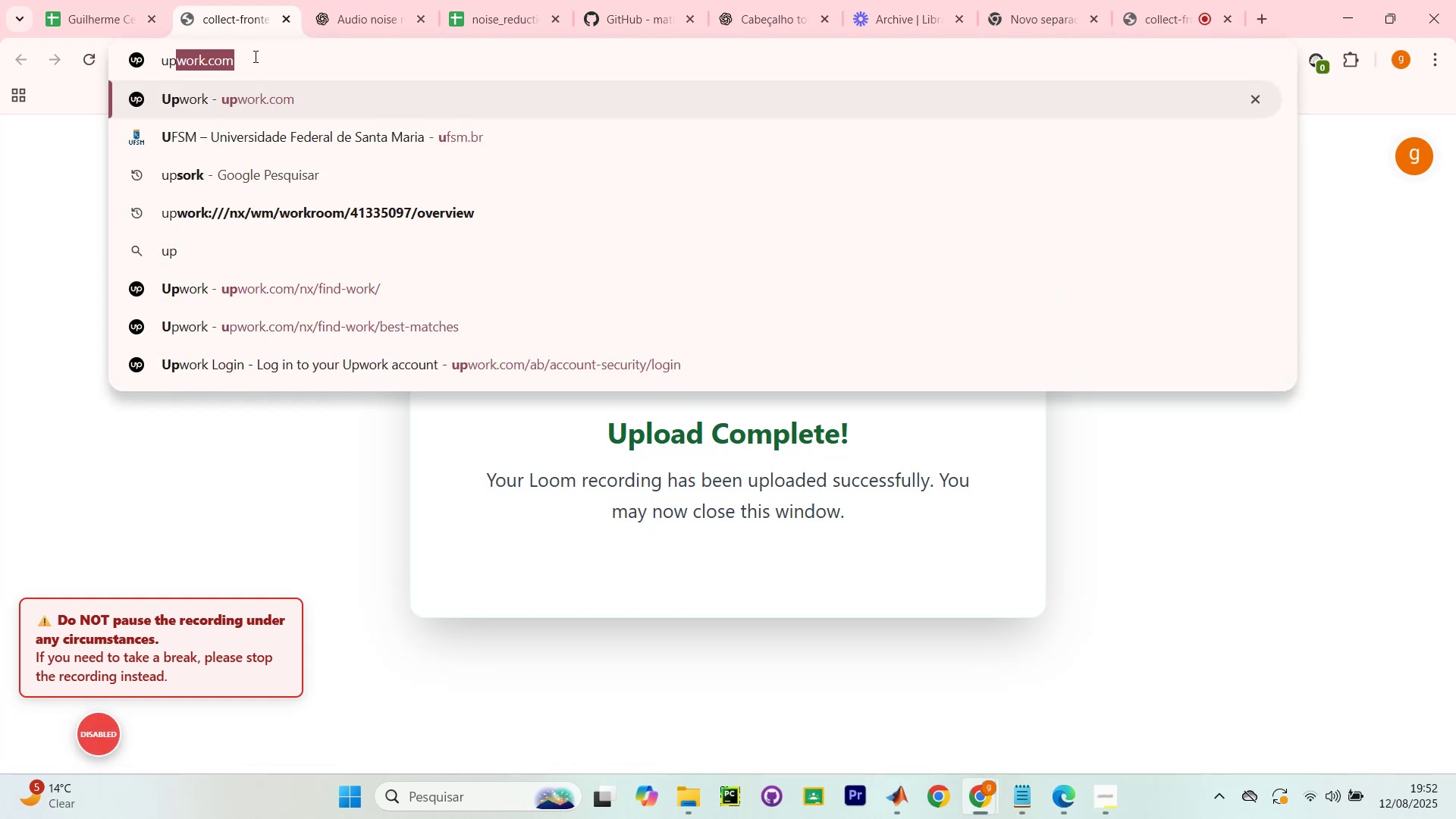 
key(Enter)
 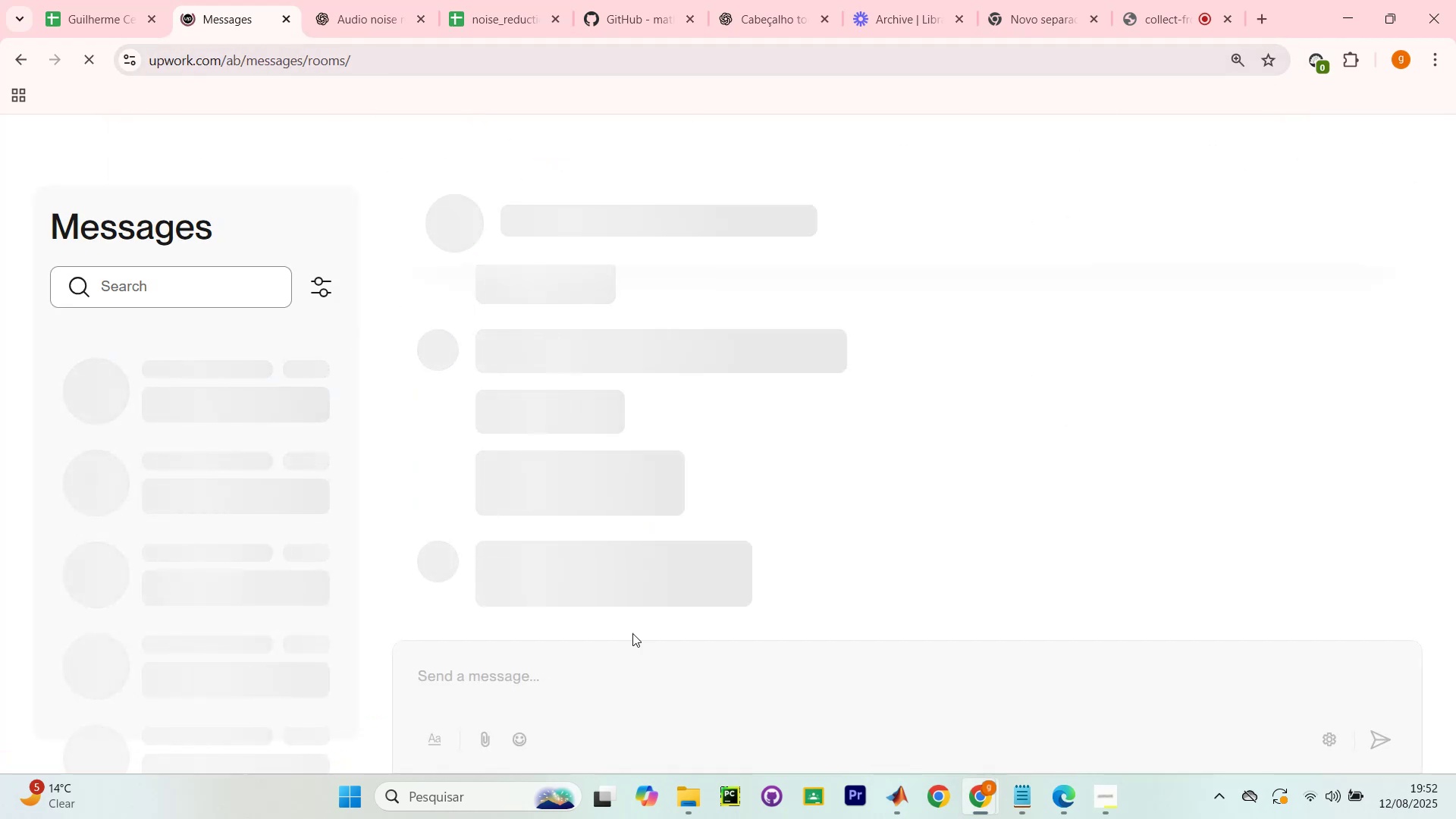 
wait(6.21)
 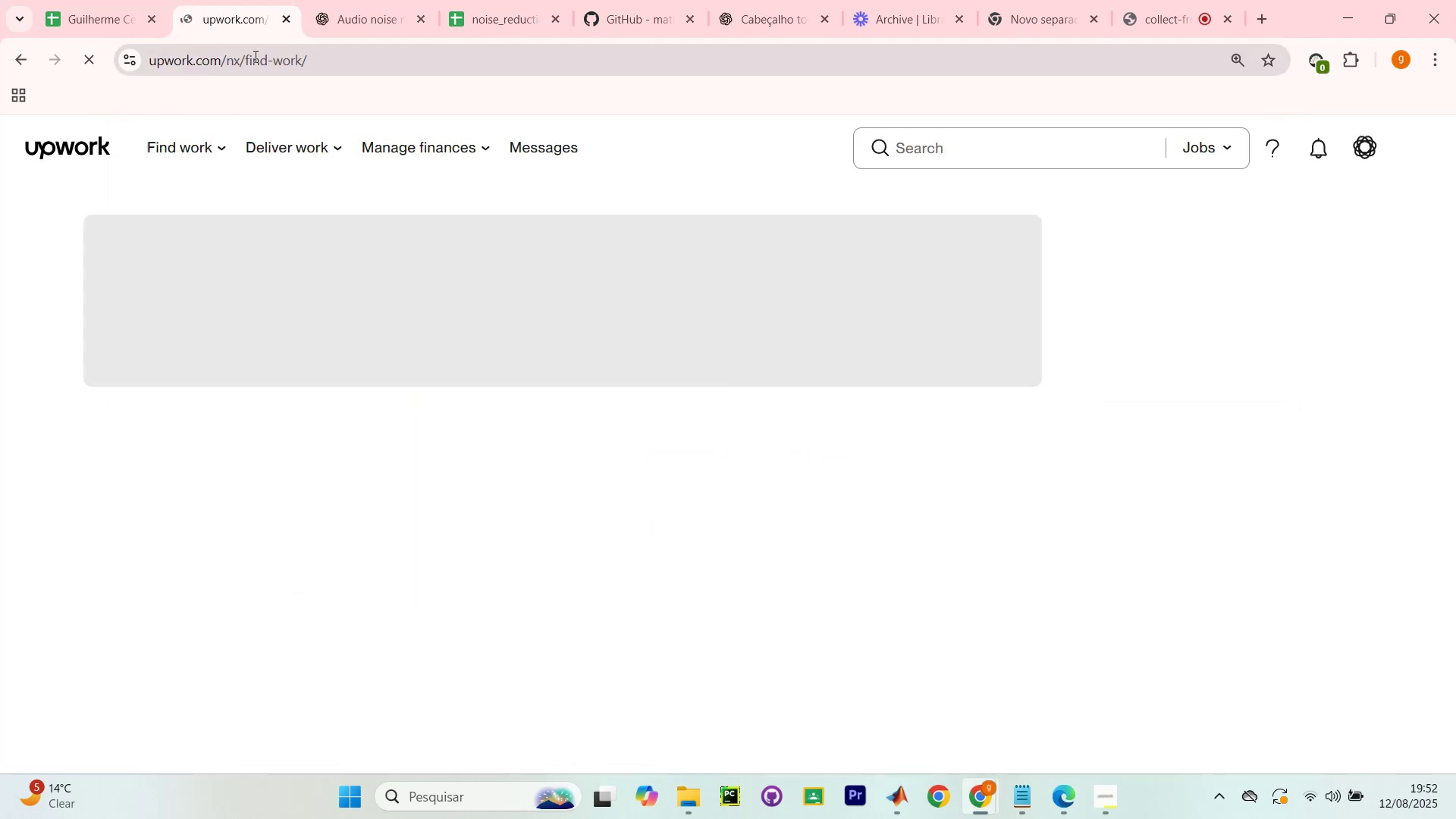 
left_click([556, 669])
 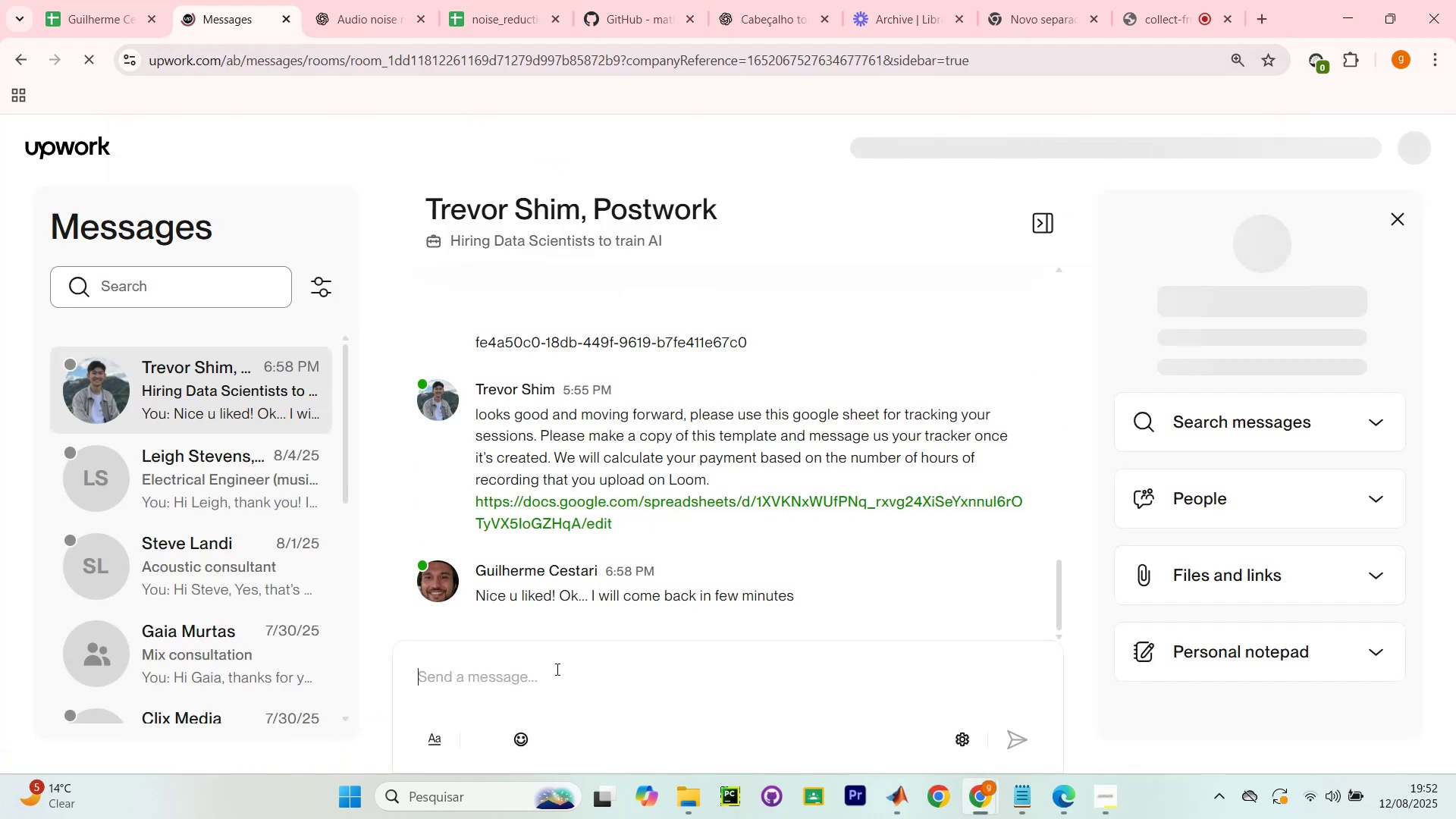 
key(Control+V)
 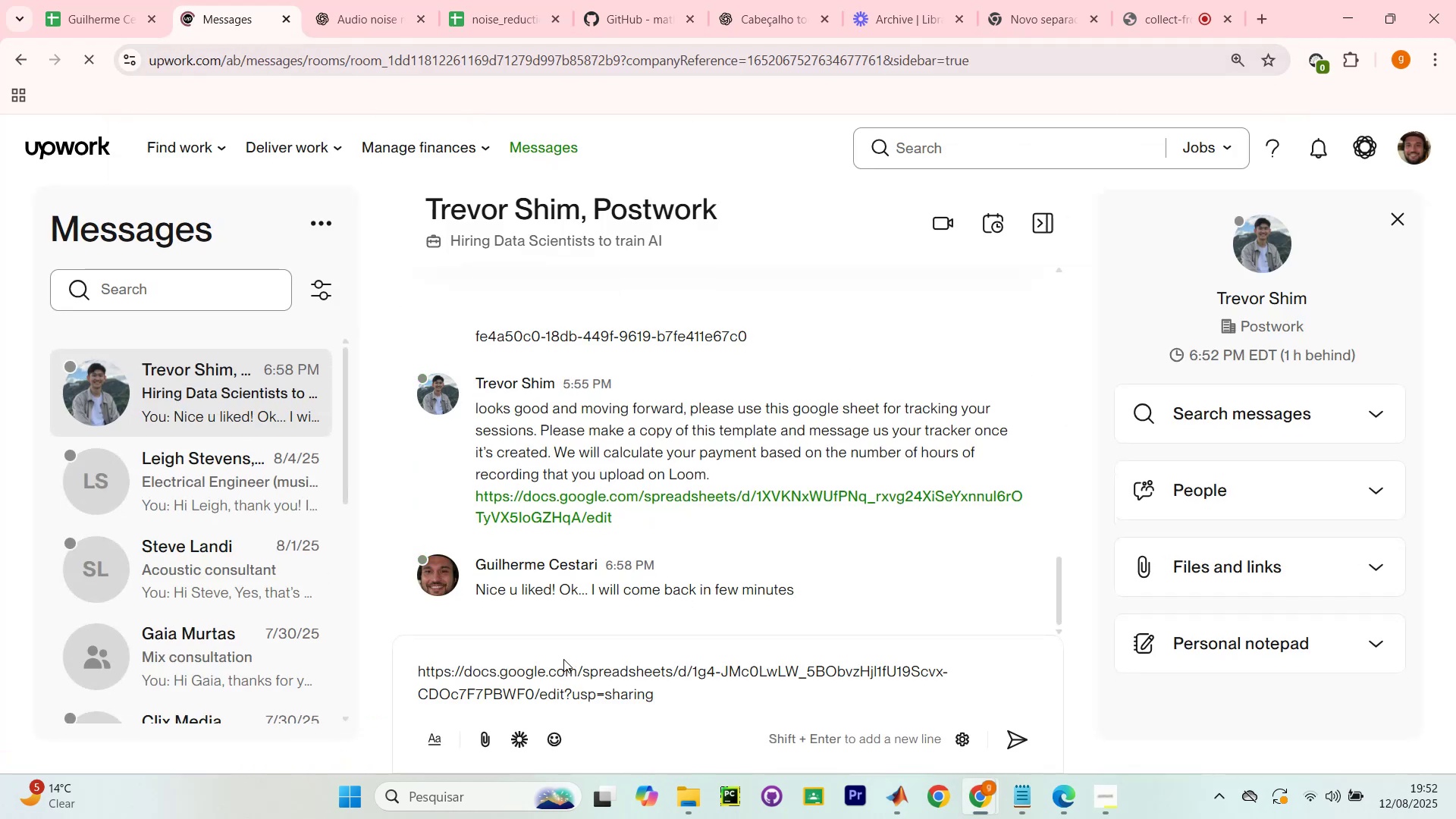 
key(Enter)
 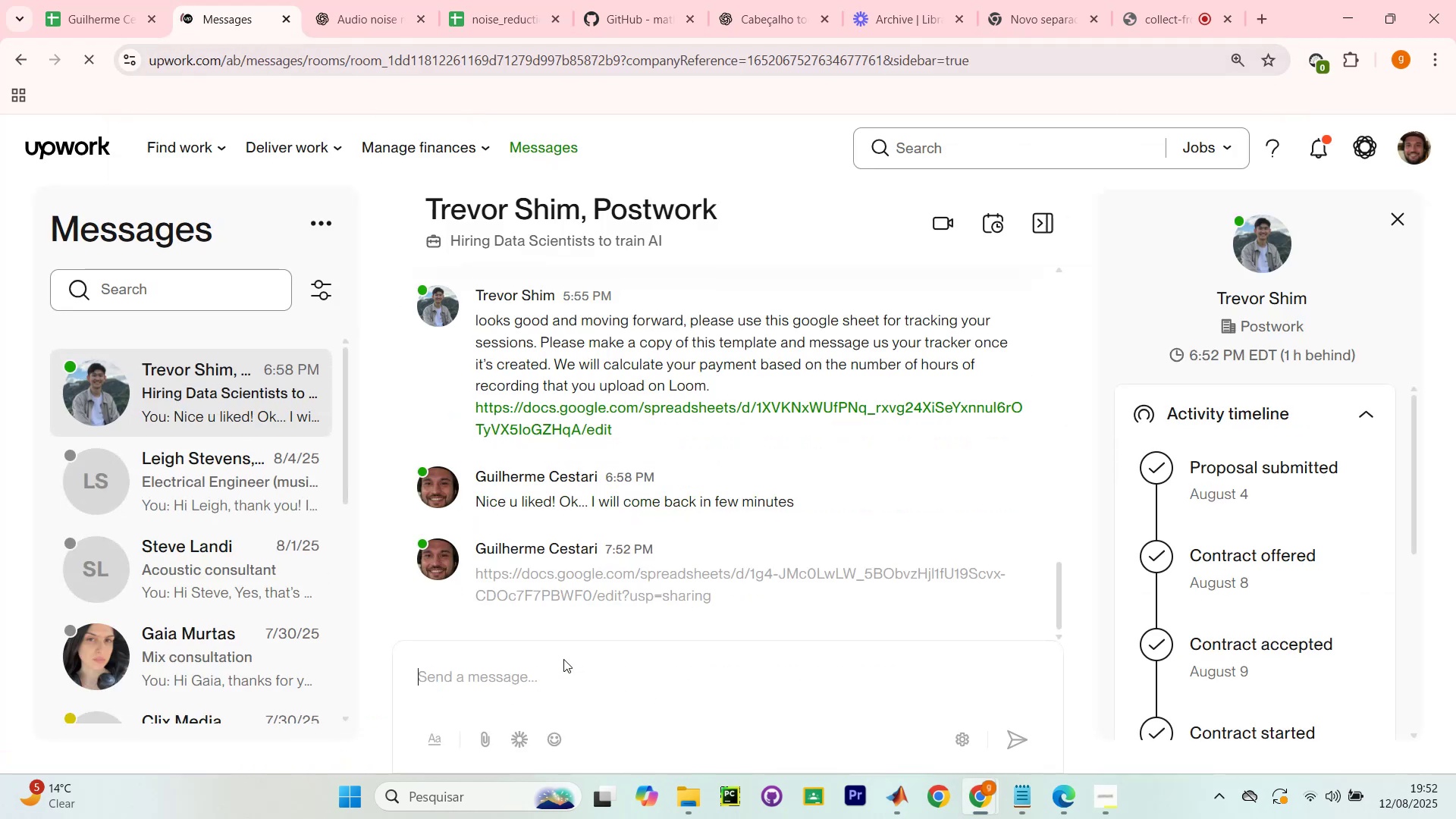 
type(here ir)
key(Backspace)
type(t itss )
key(Backspace)
 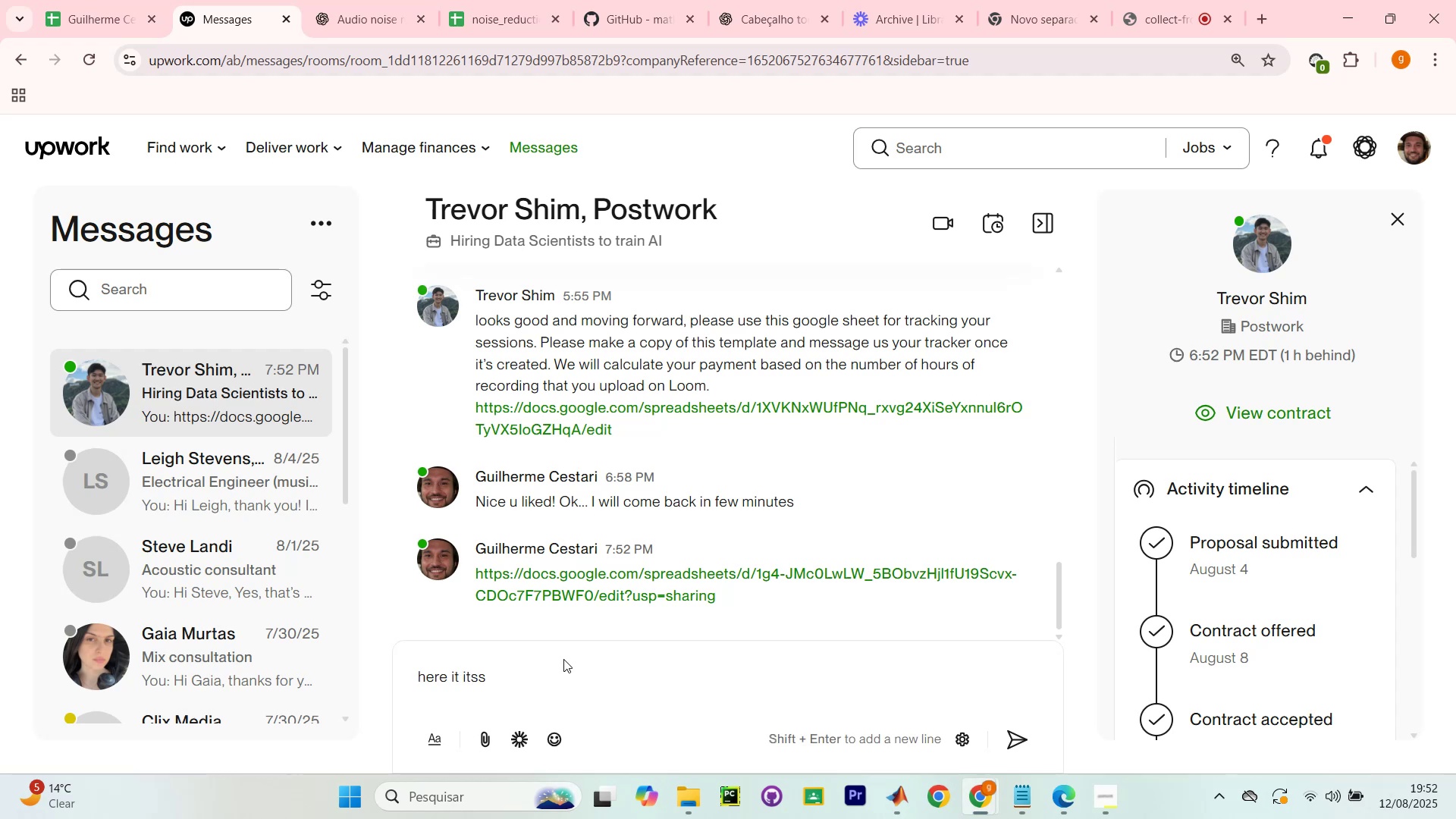 
key(Enter)
 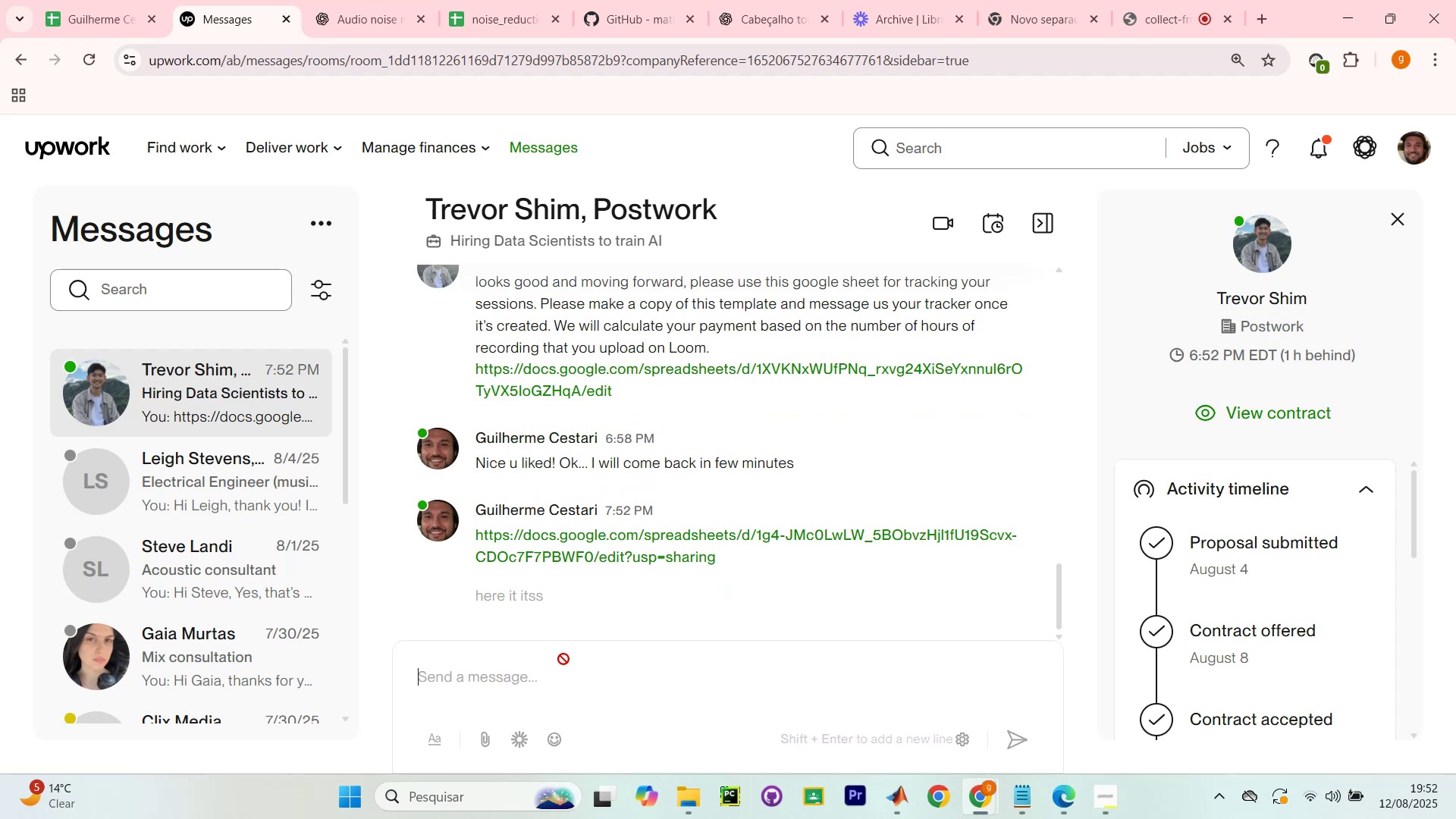 
type(I onl)
key(Backspace)
key(Backspace)
key(Backspace)
type(just ddidnt )
key(Backspace)
key(Backspace)
key(Backspace)
key(Backspace)
key(Backspace)
key(Backspace)
type(idn`t finde )
key(Backspace)
key(Backspace)
type( the first Id)
key(Backspace)
type(d )
key(Backspace)
key(Backspace)
type(D )
 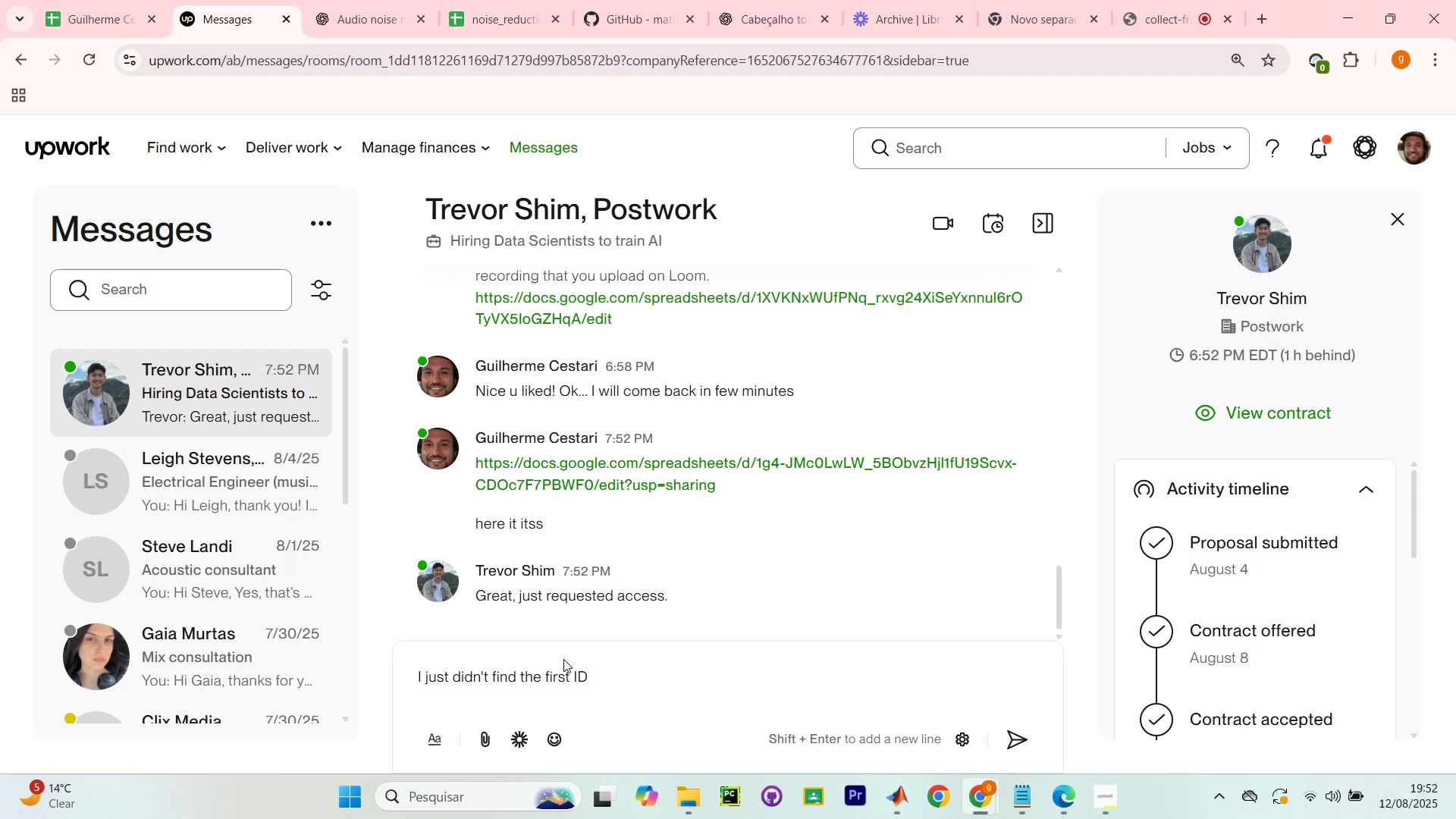 
key(Enter)
 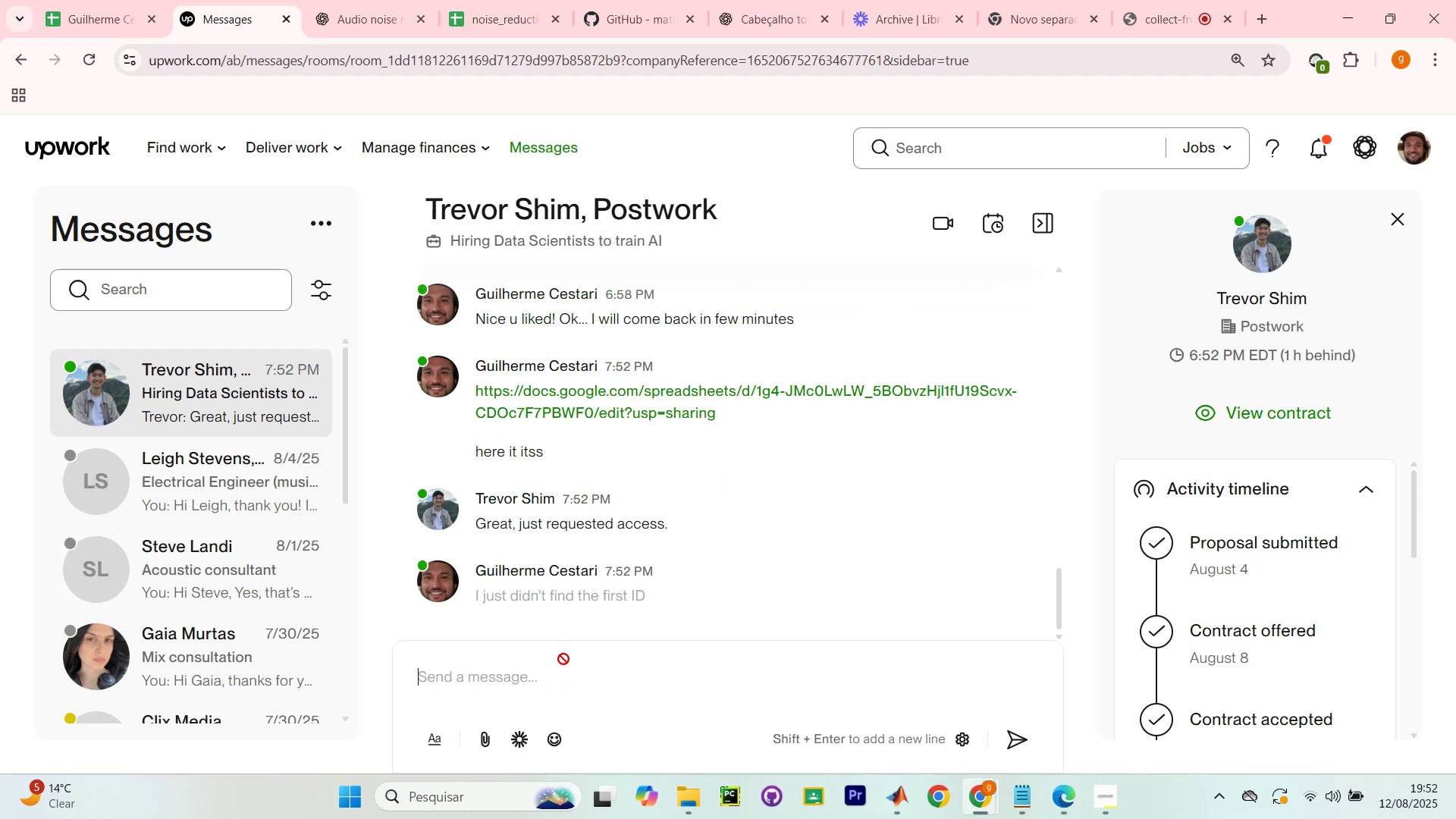 
type(FROM )
 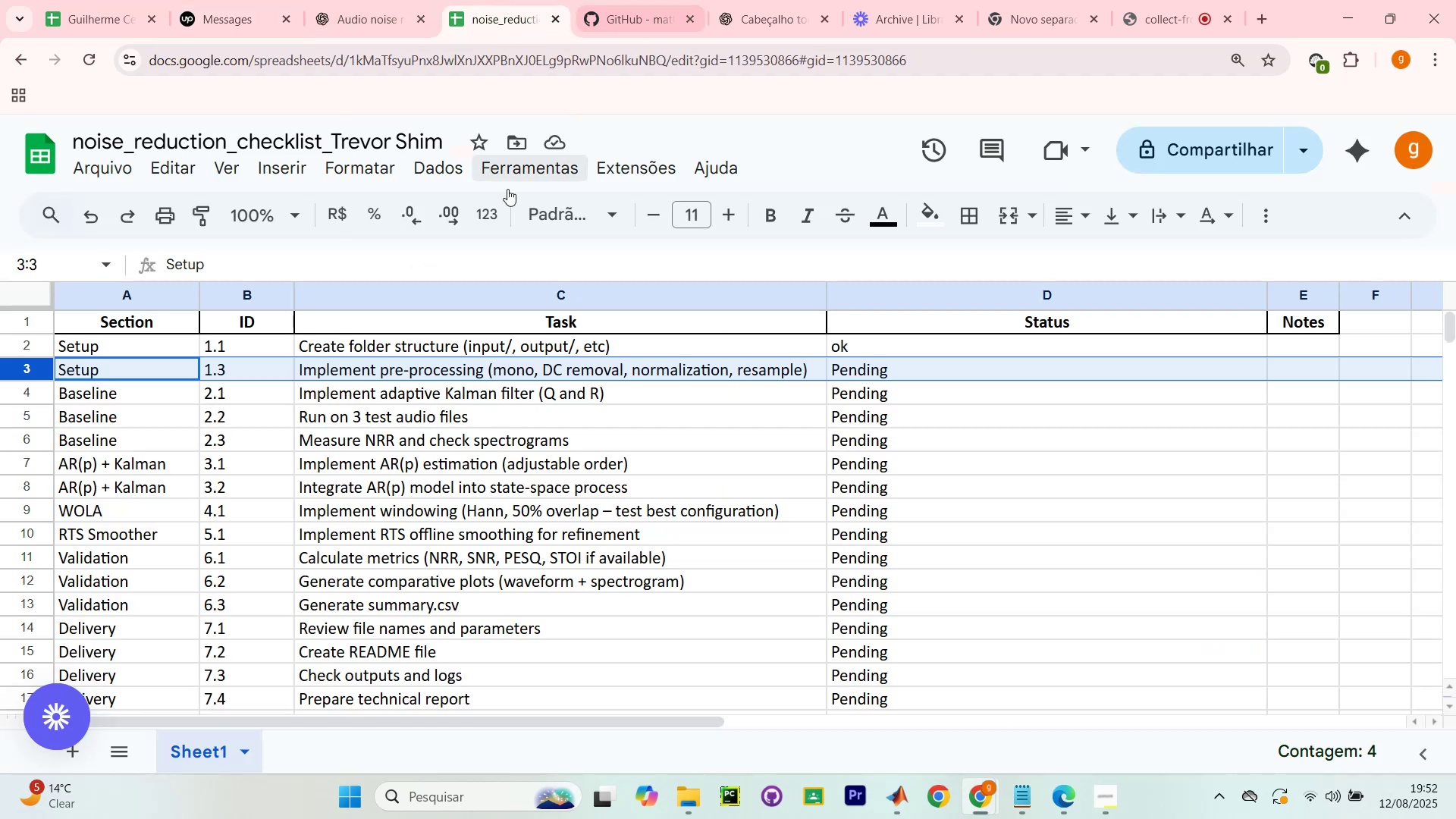 
wait(6.09)
 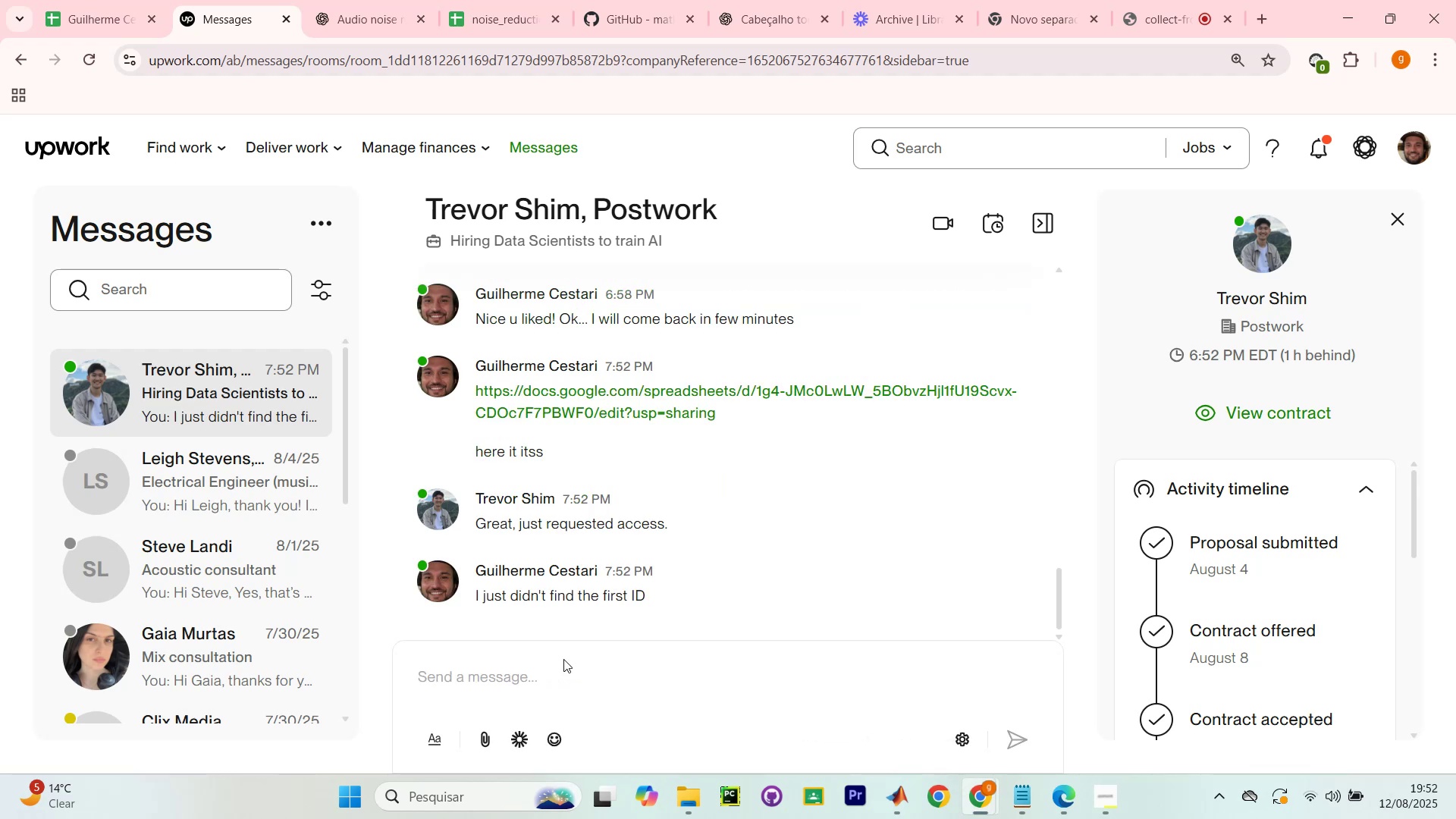 
left_click([136, 0])
 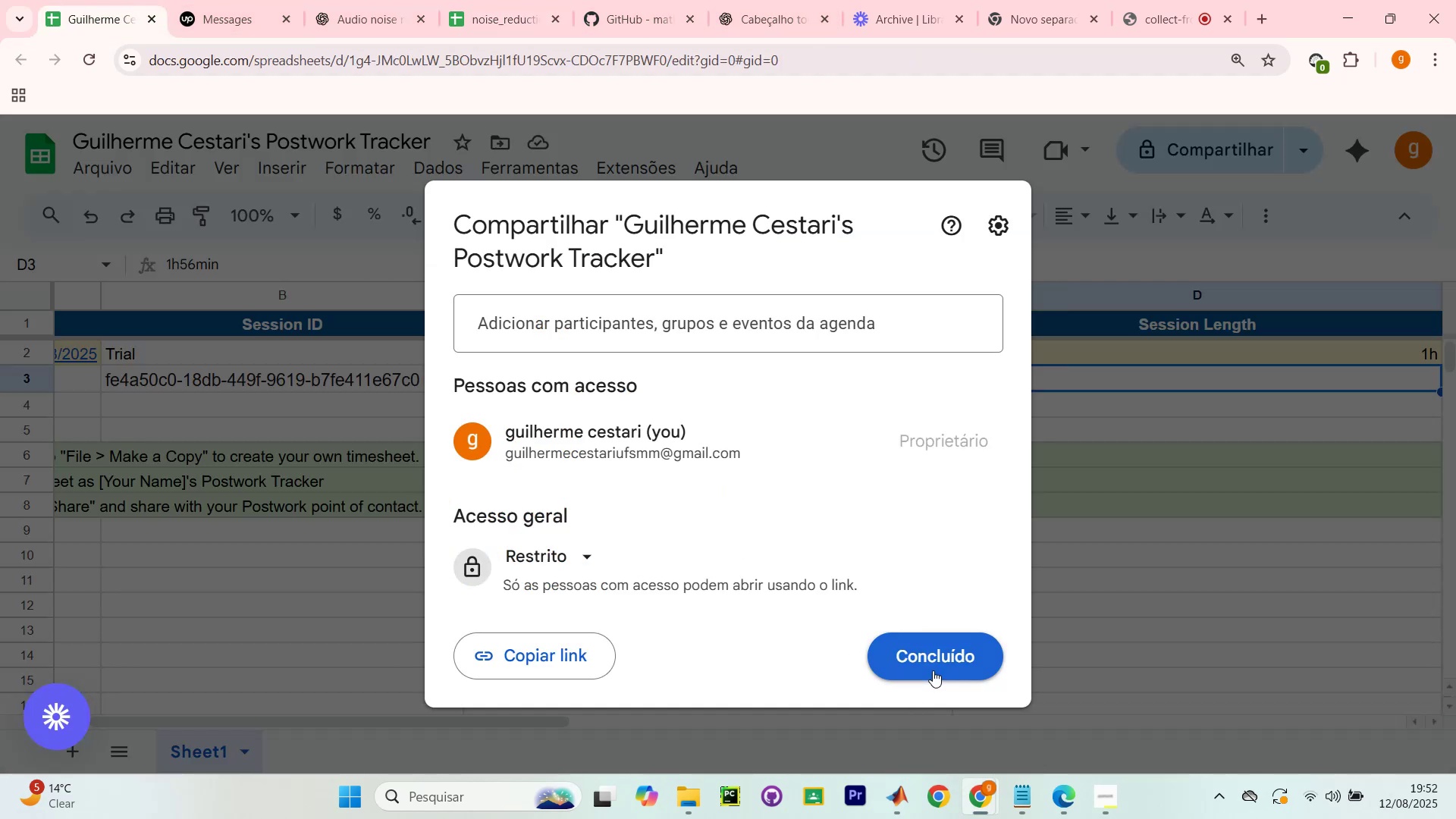 
double_click([934, 670])
 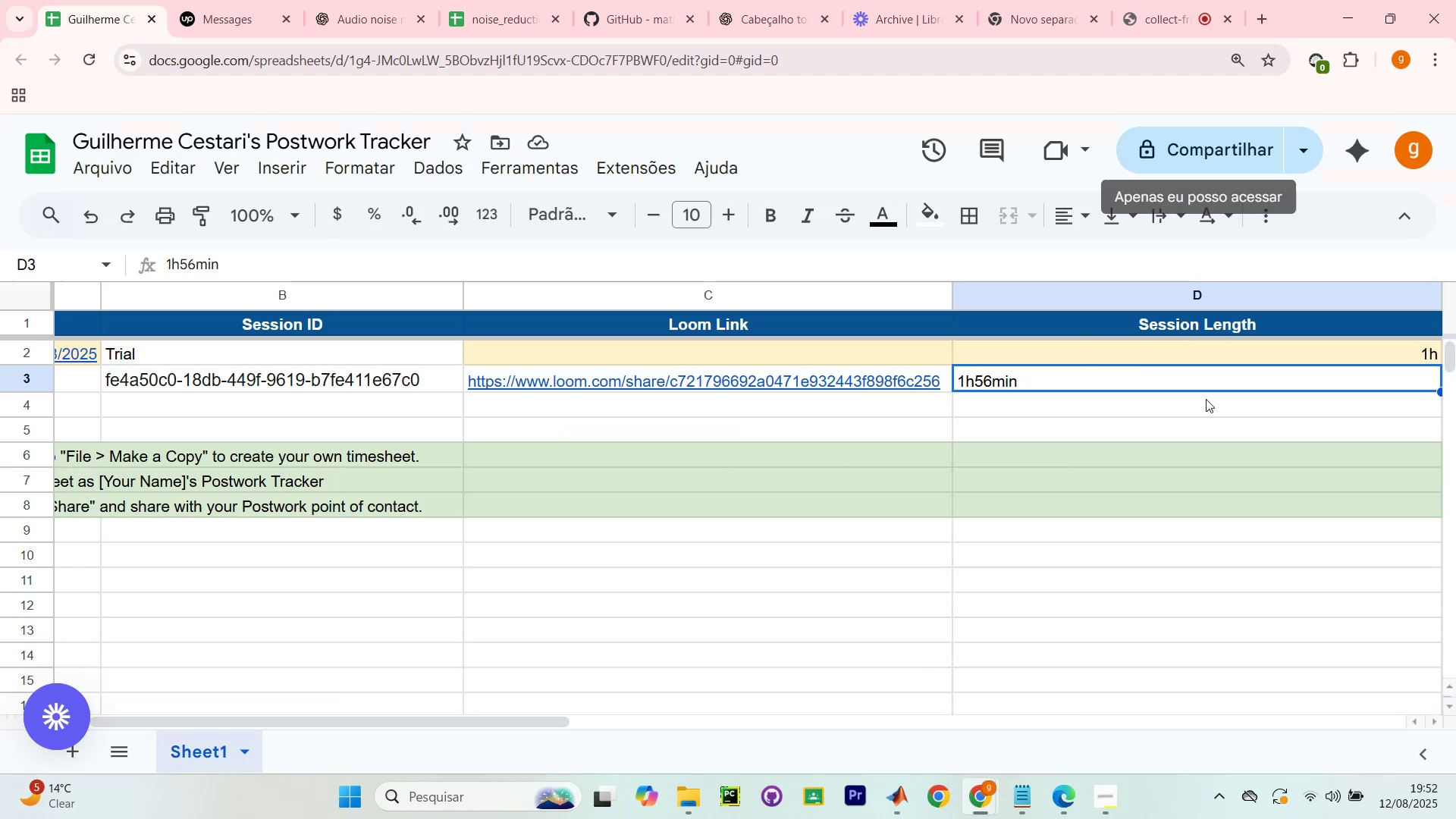 
left_click([1260, 13])
 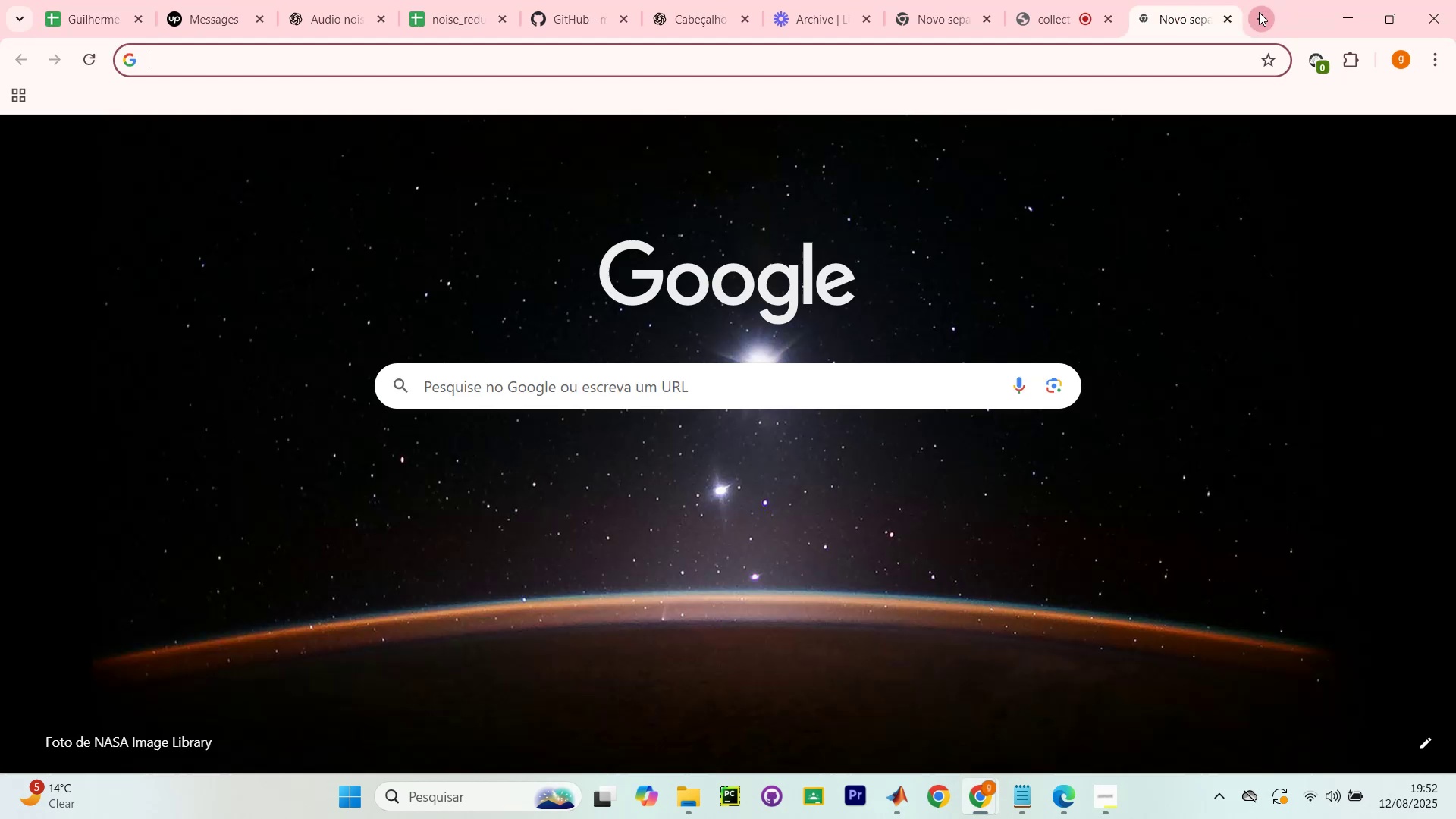 
type(GMAIL)
 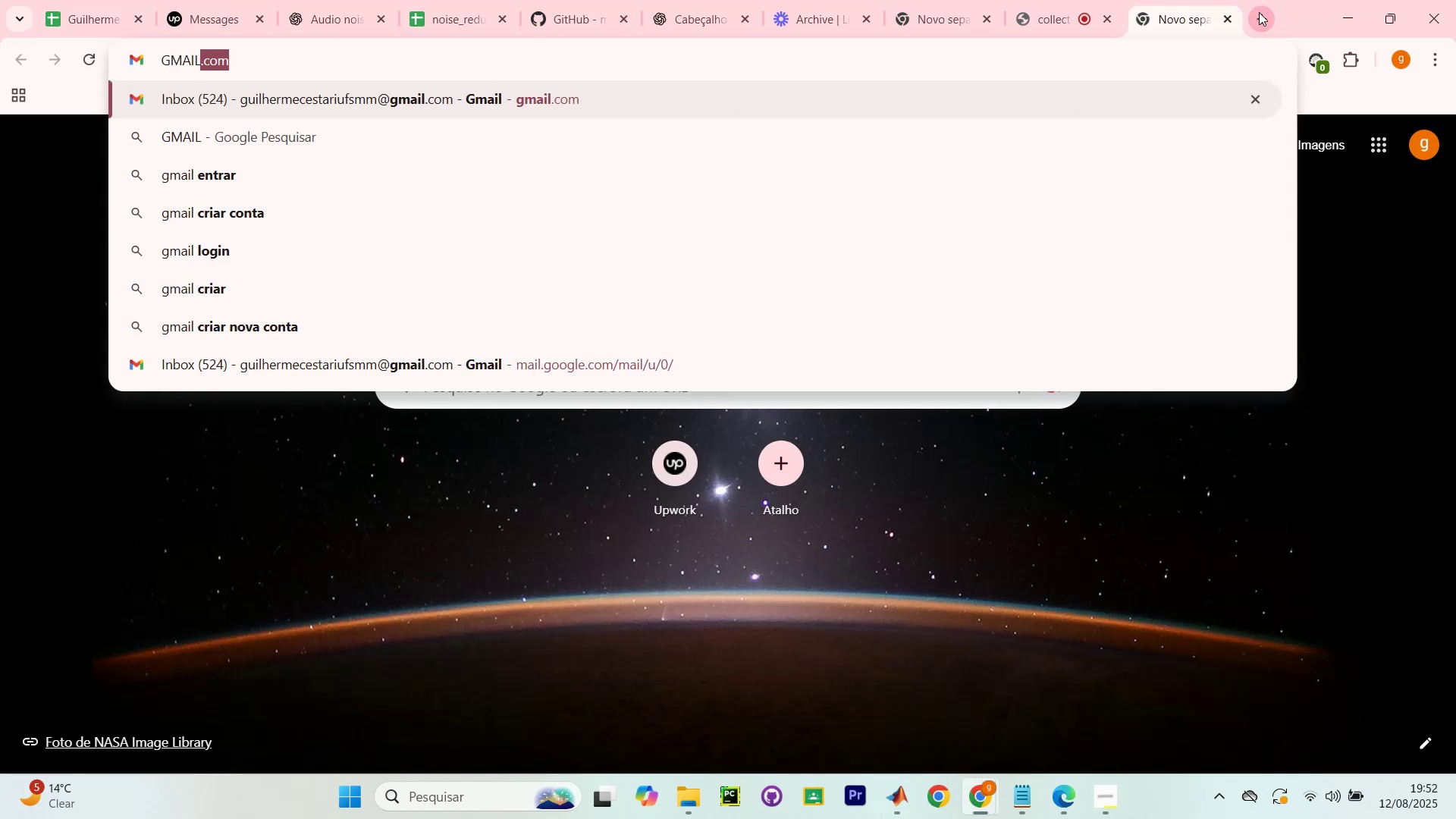 
key(Enter)
 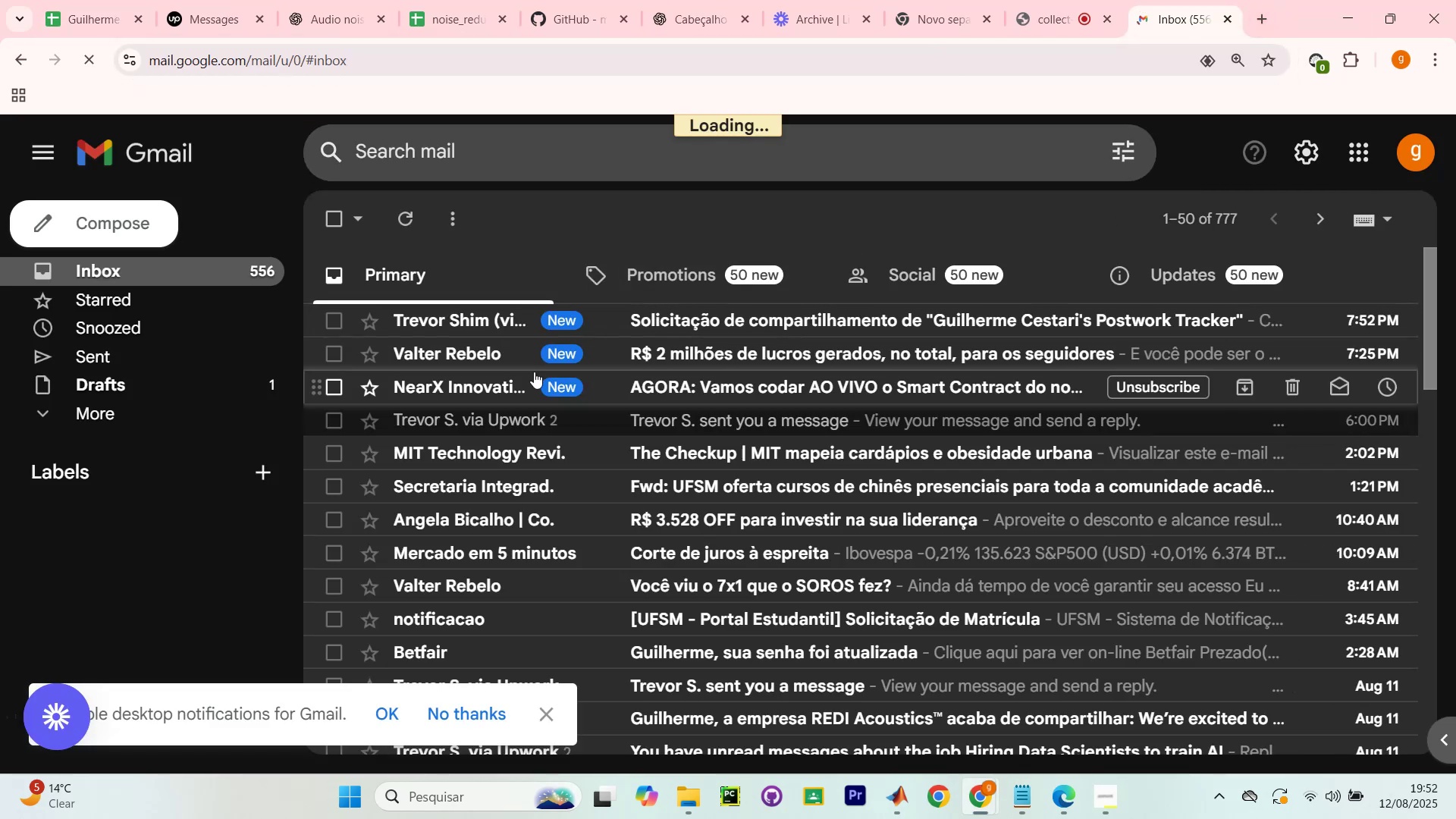 
wait(5.26)
 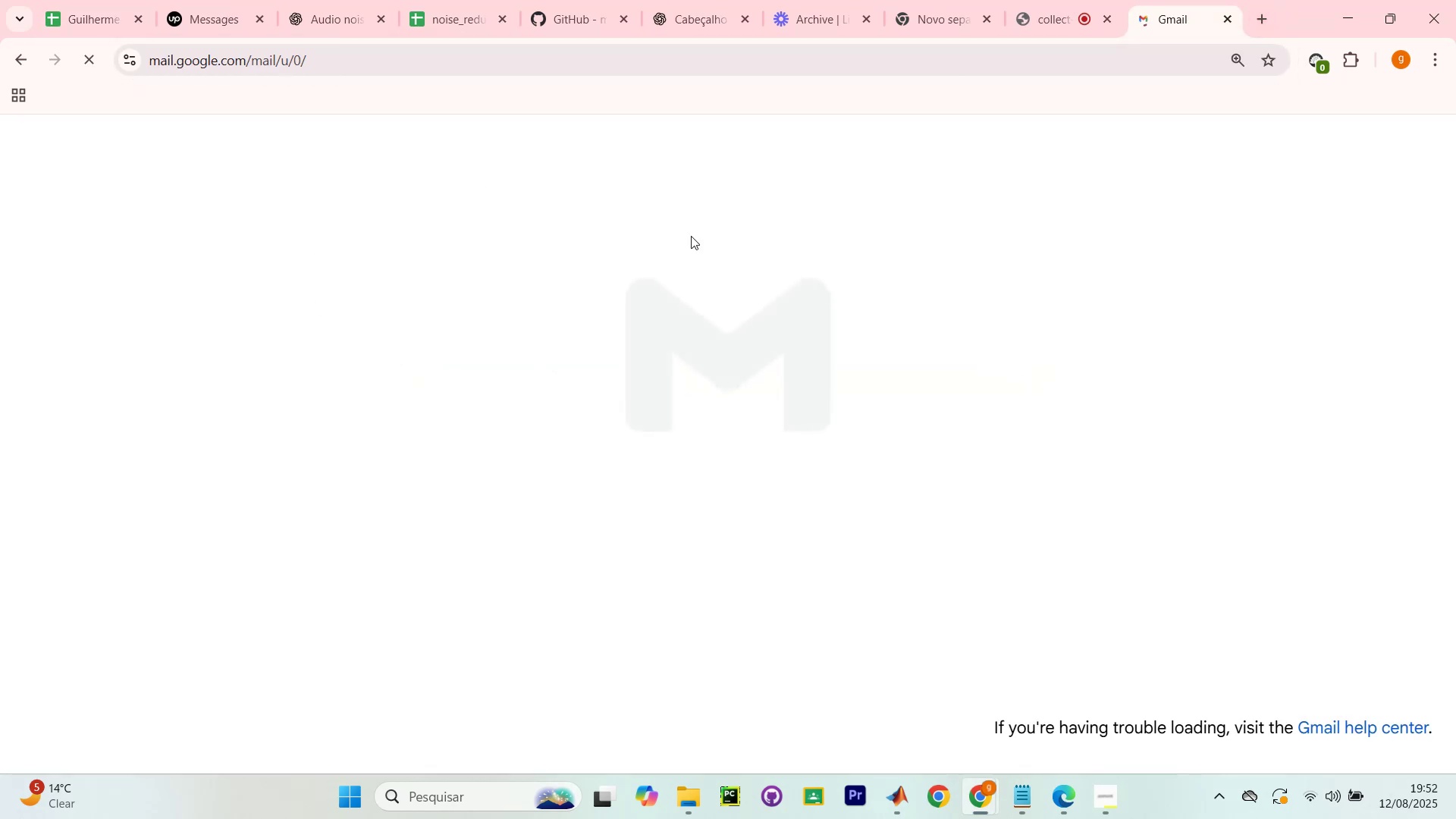 
scroll: coordinate [649, 510], scroll_direction: down, amount: 5.0
 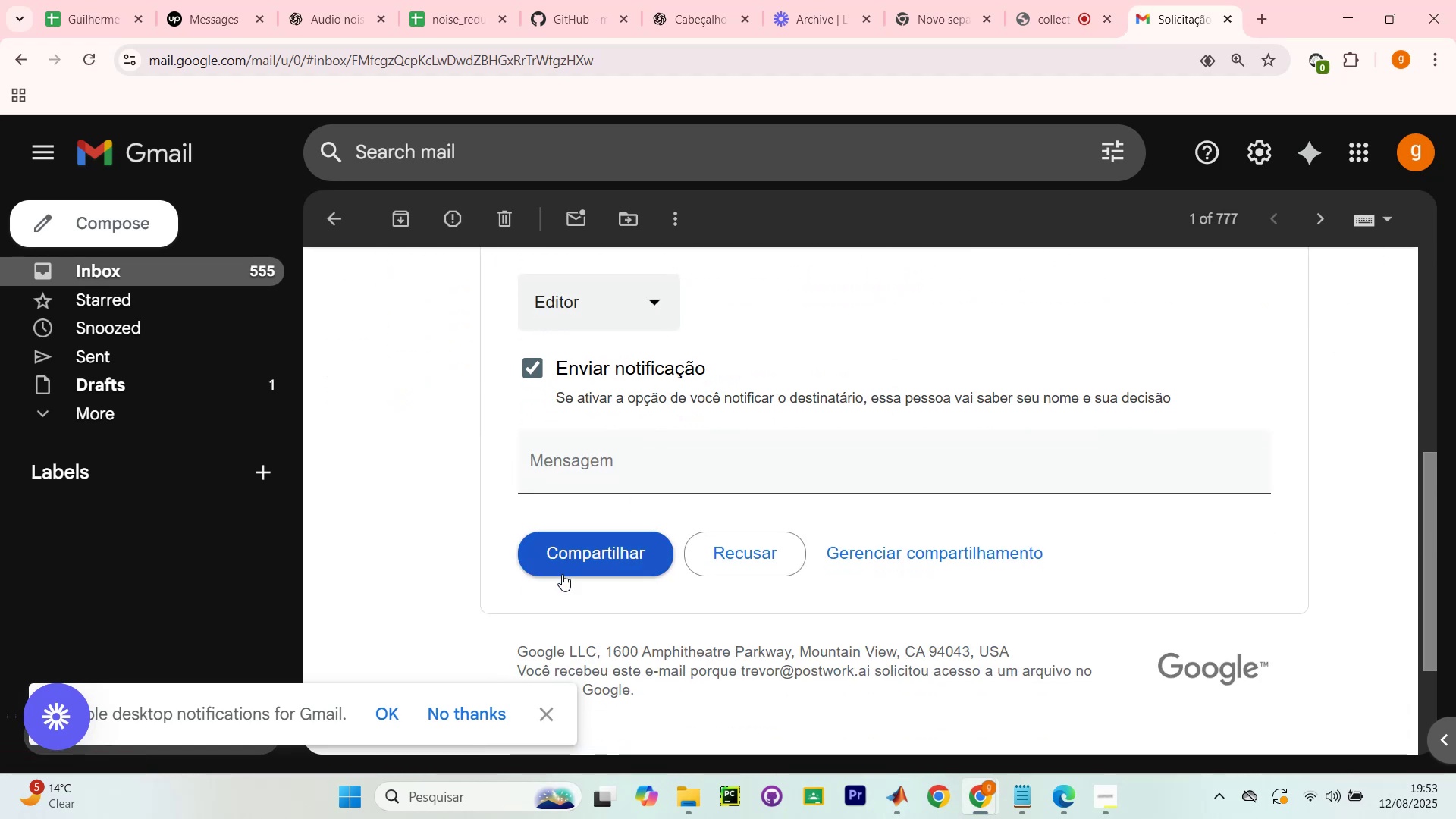 
left_click([654, 305])
 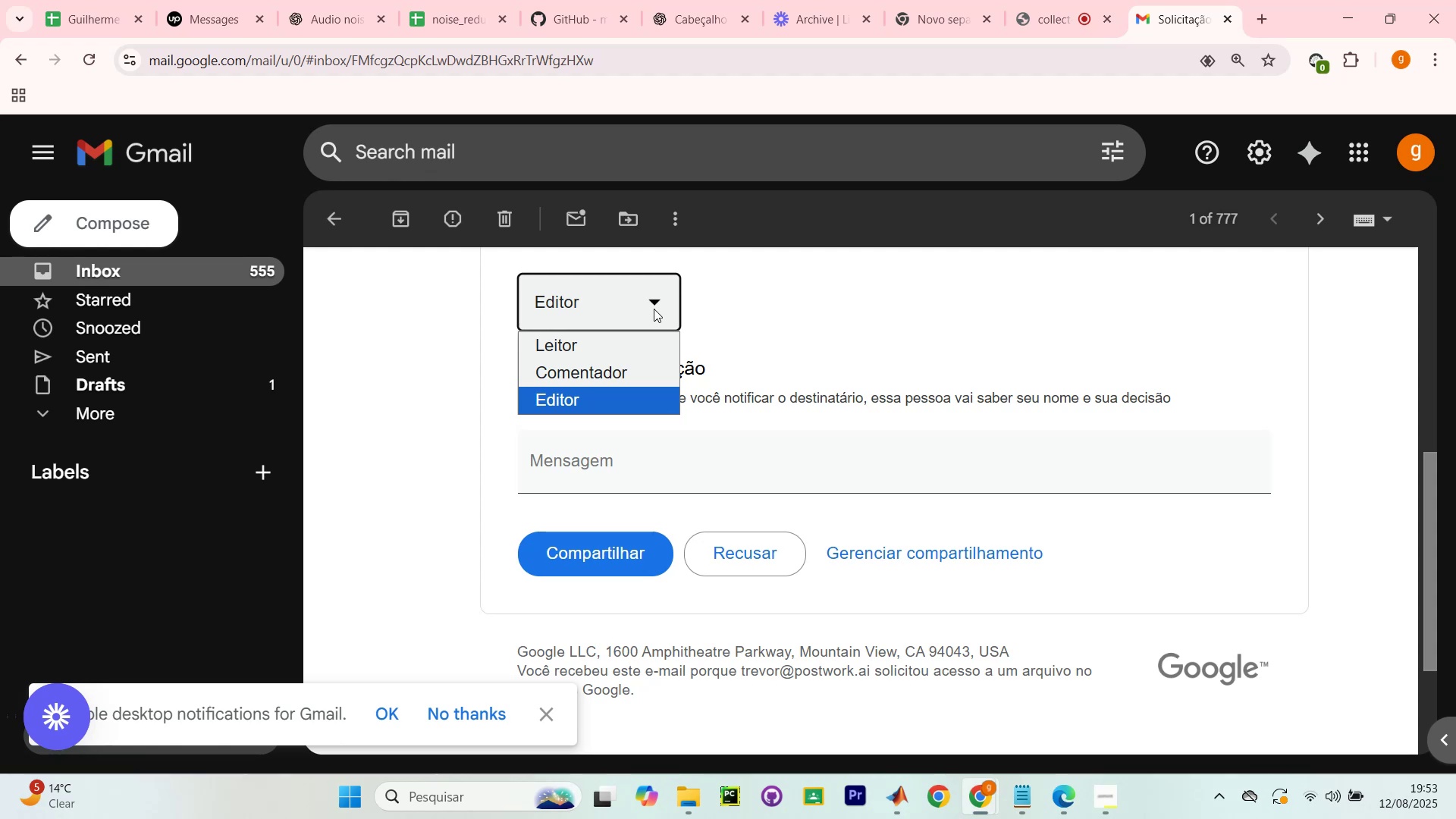 
left_click([647, 337])
 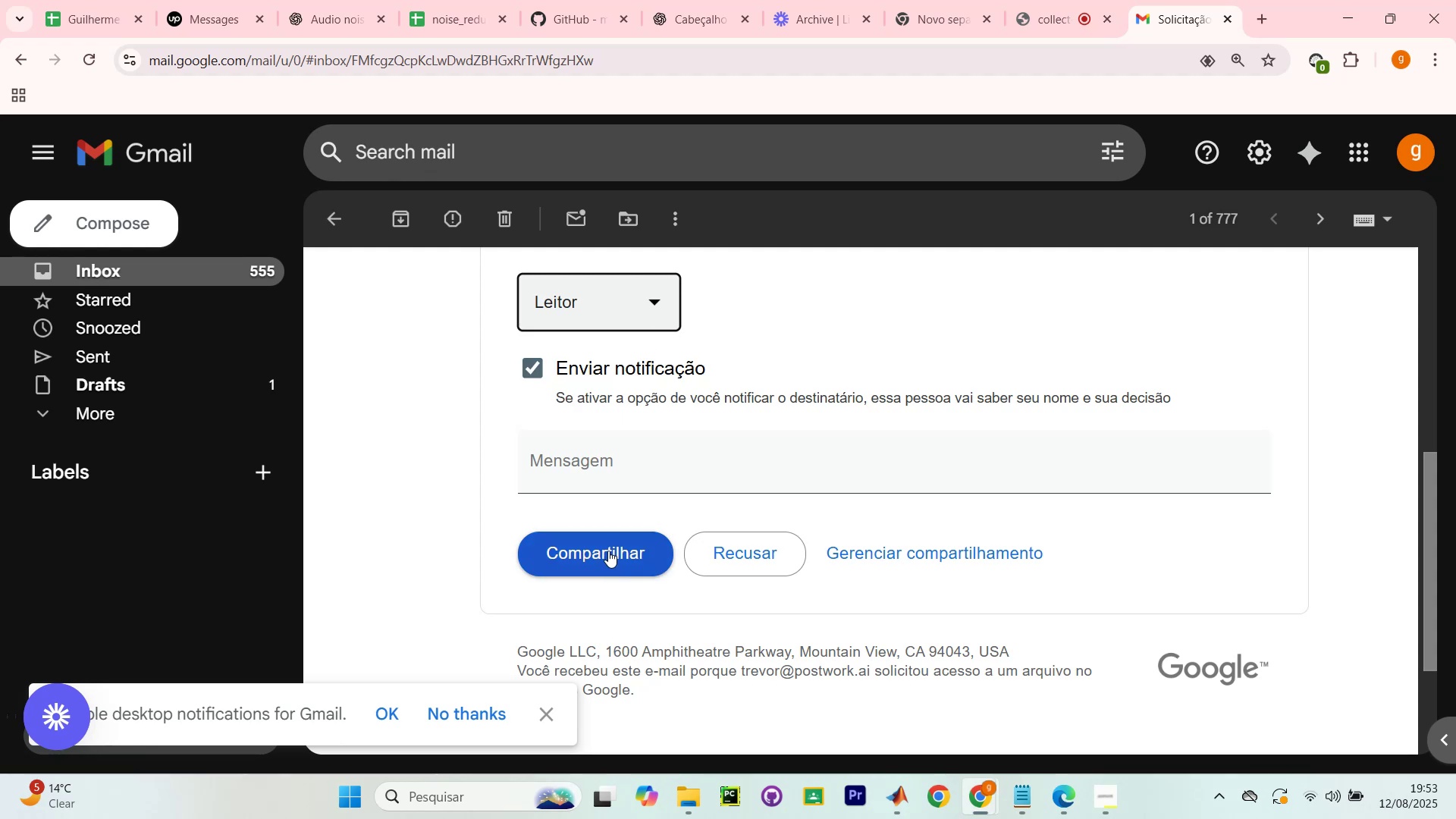 
left_click([608, 551])
 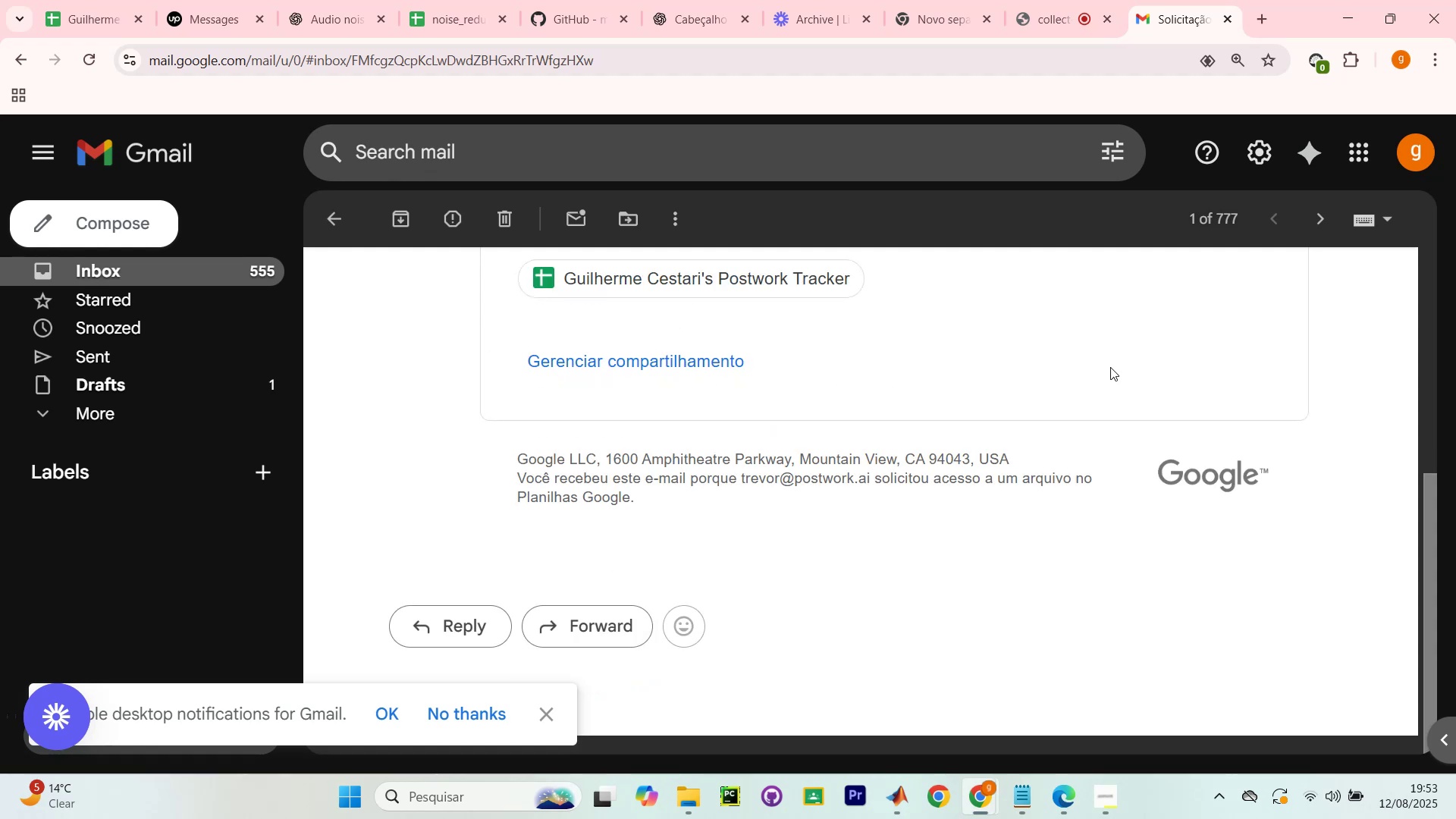 
scroll: coordinate [1048, 368], scroll_direction: up, amount: 7.0
 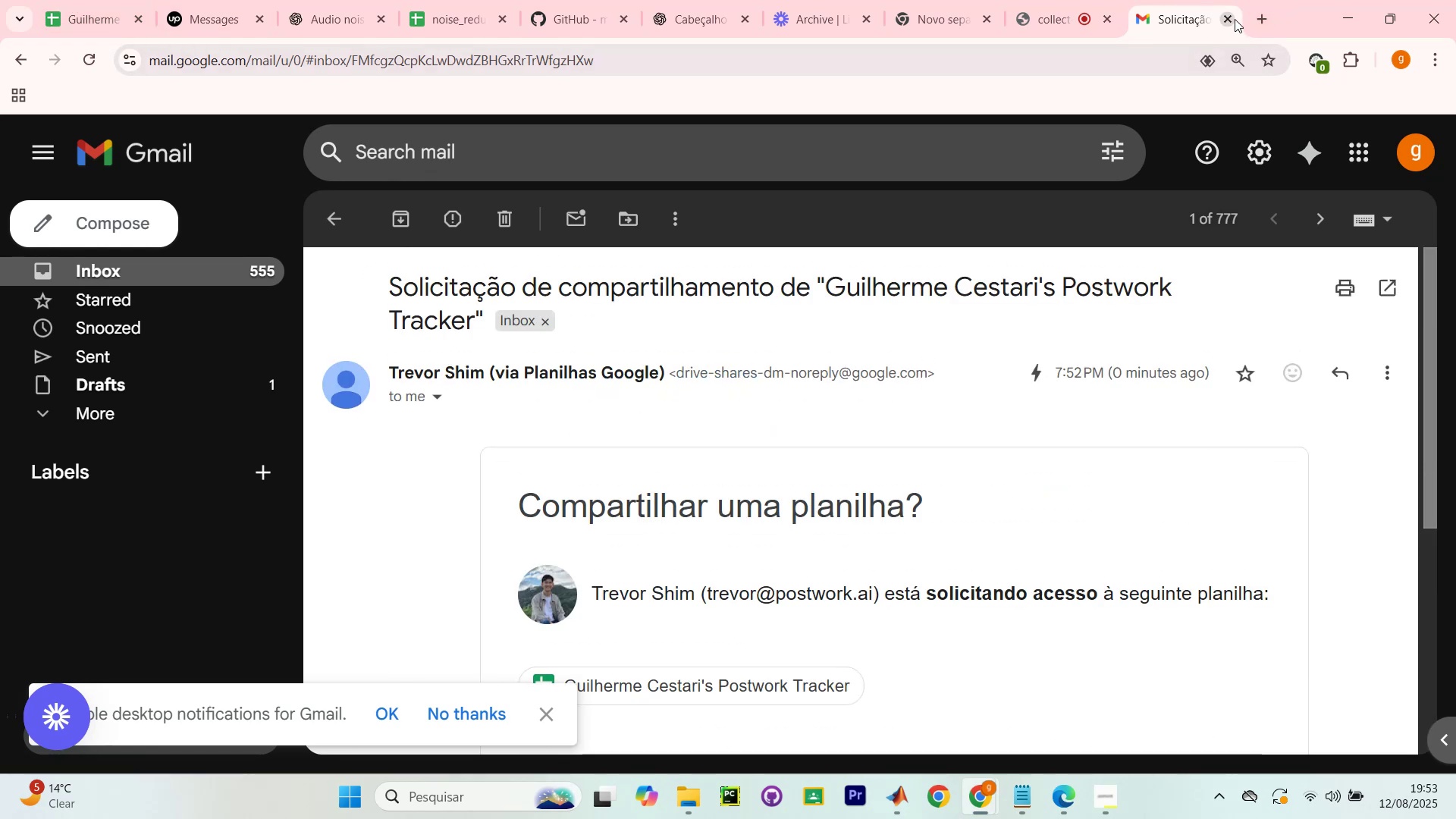 
left_click([92, 0])
 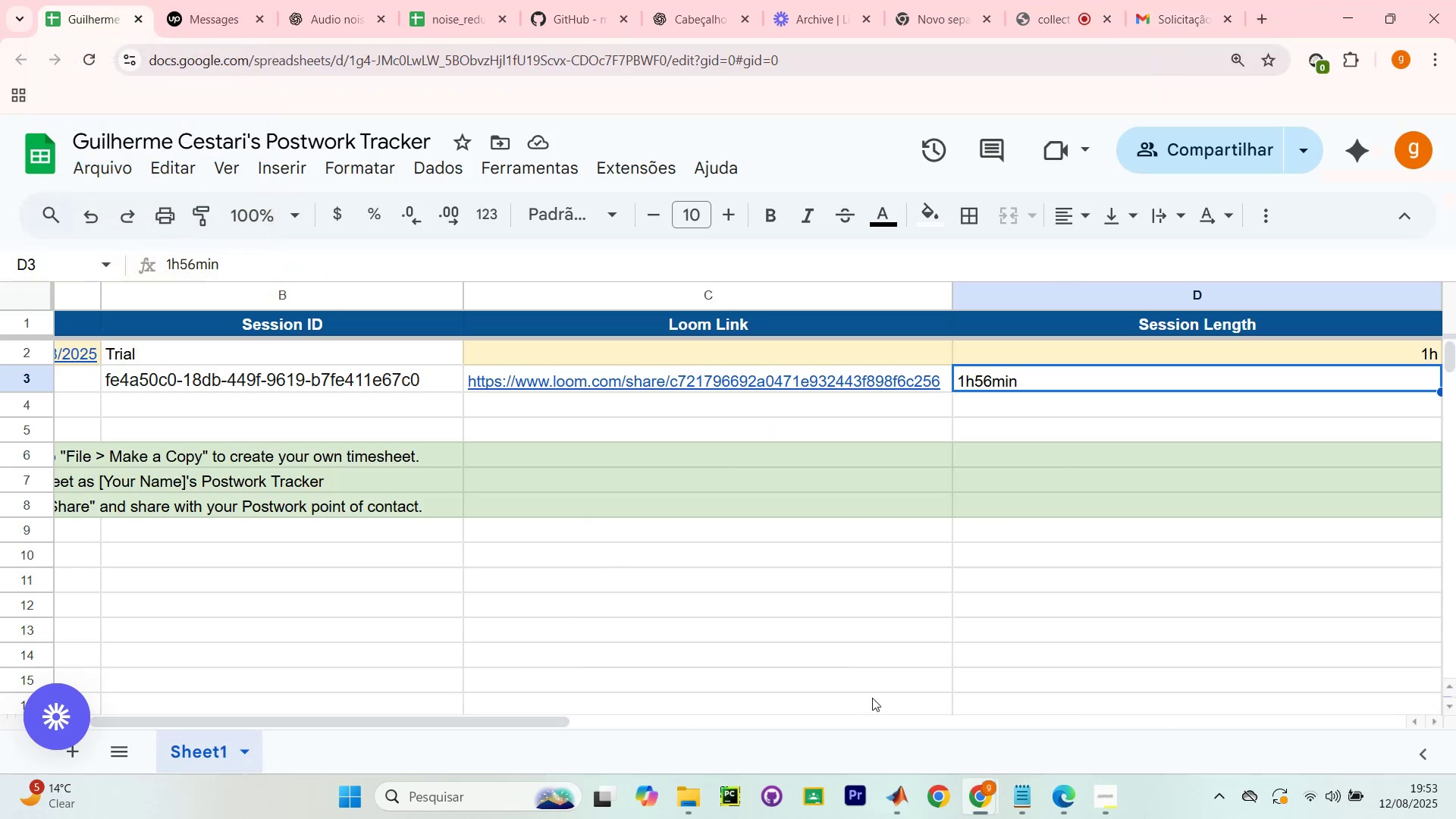 
scroll: coordinate [889, 683], scroll_direction: up, amount: 4.0
 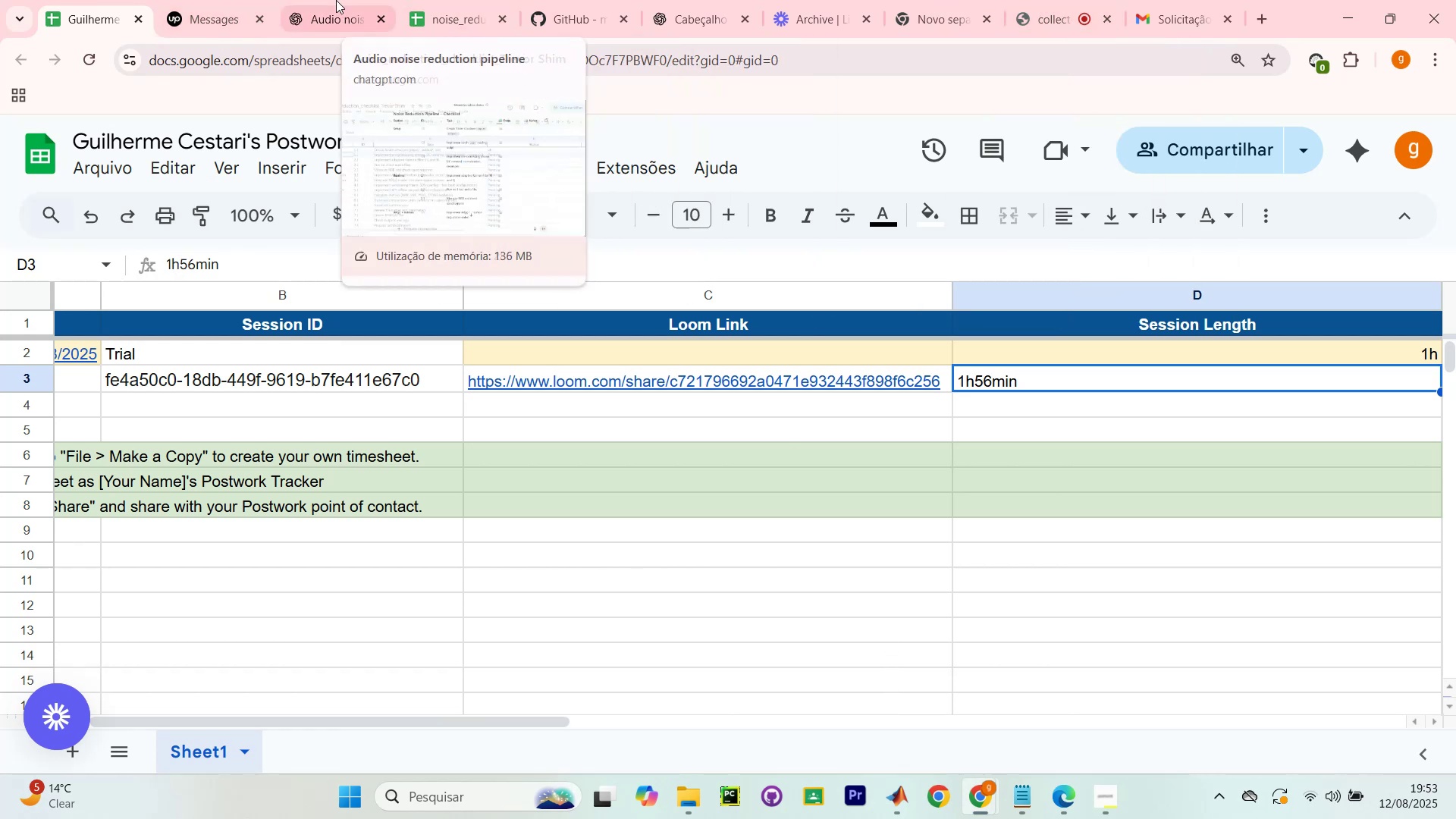 
left_click([206, 0])
 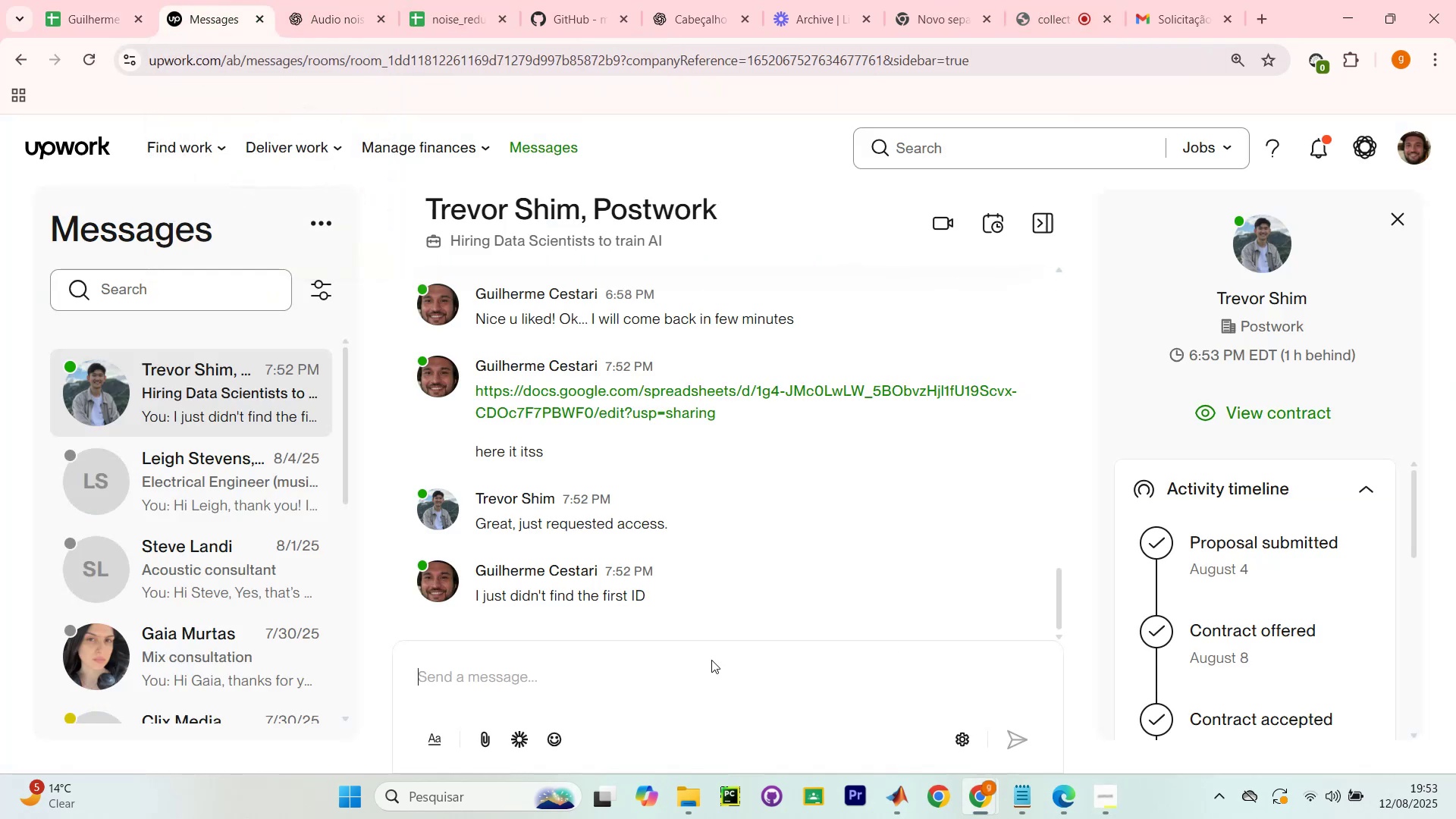 
left_click([691, 679])
 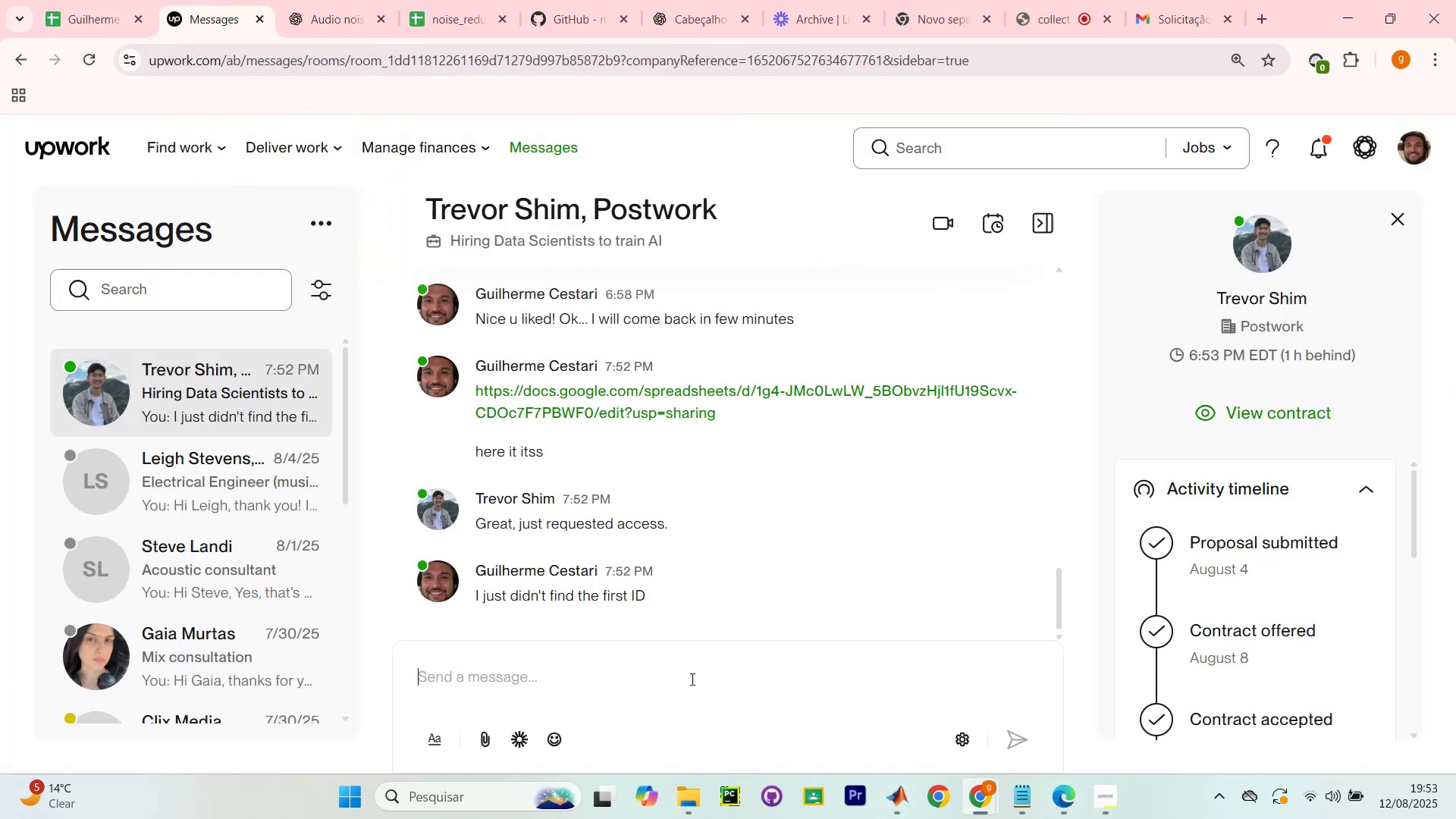 
type(ALRIGHT )
key(Backspace)
type(alti)
key(Backspace)
key(Backspace)
type(right )
 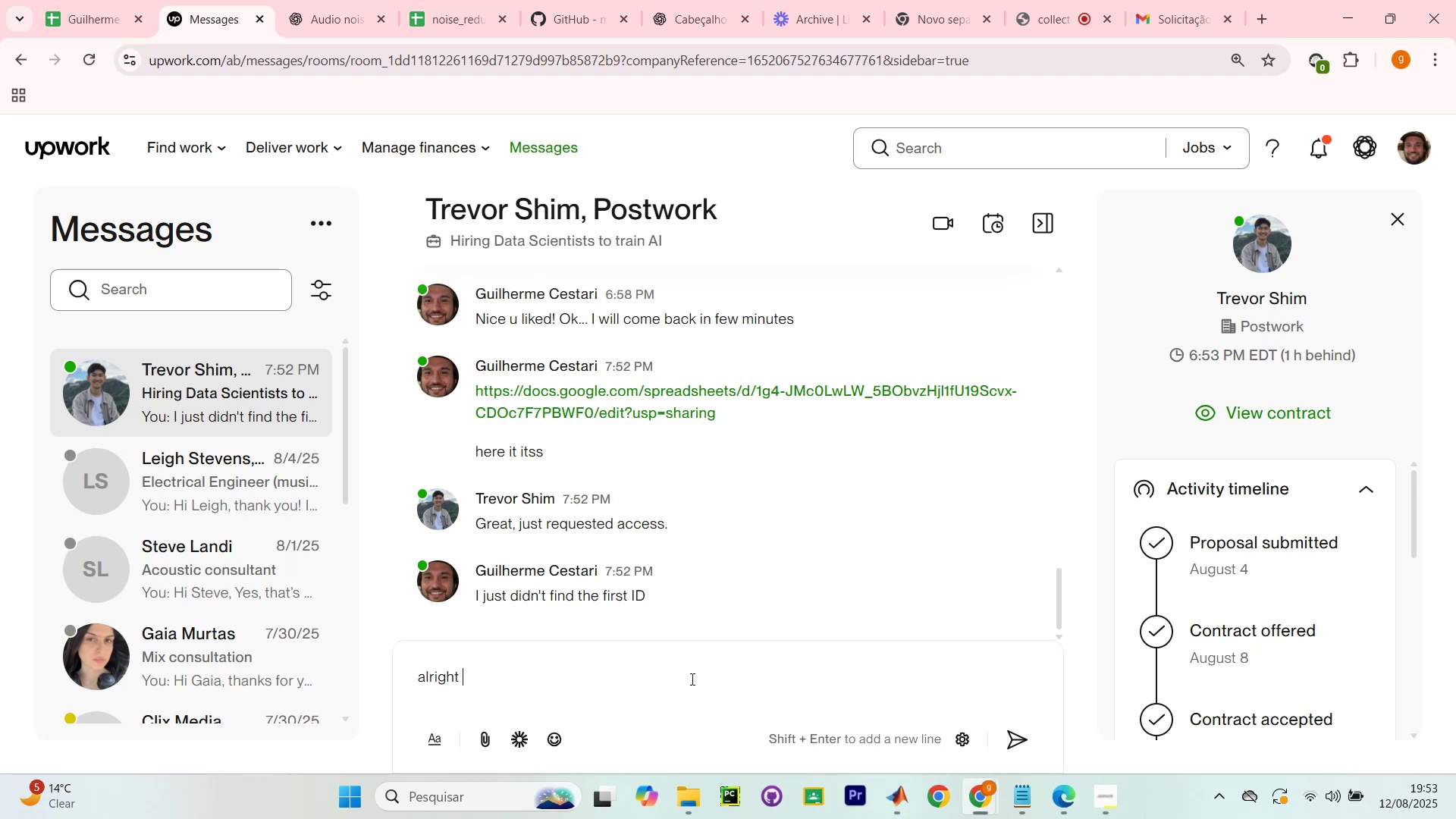 
wait(5.04)
 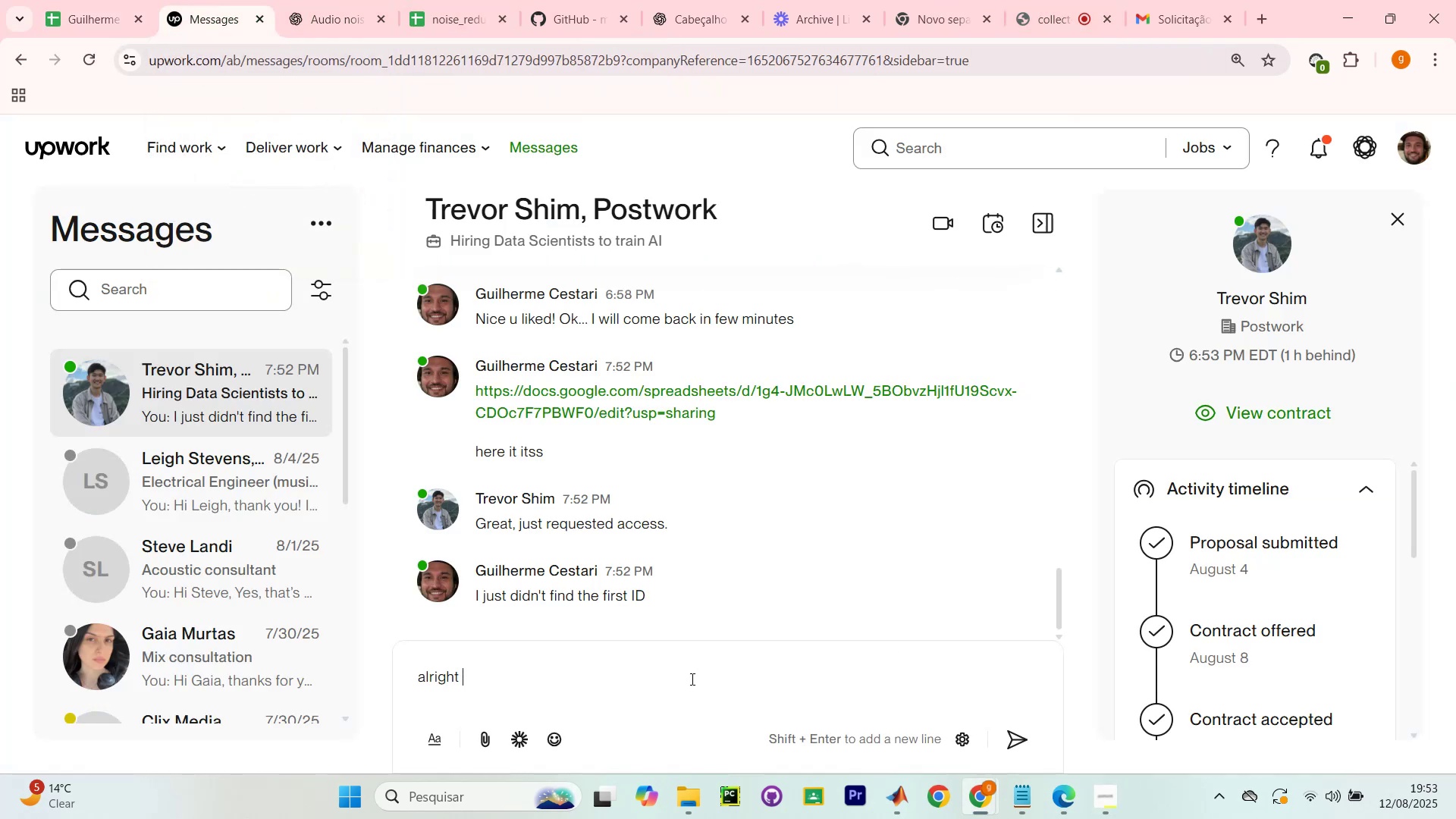 
key(Control+A)
 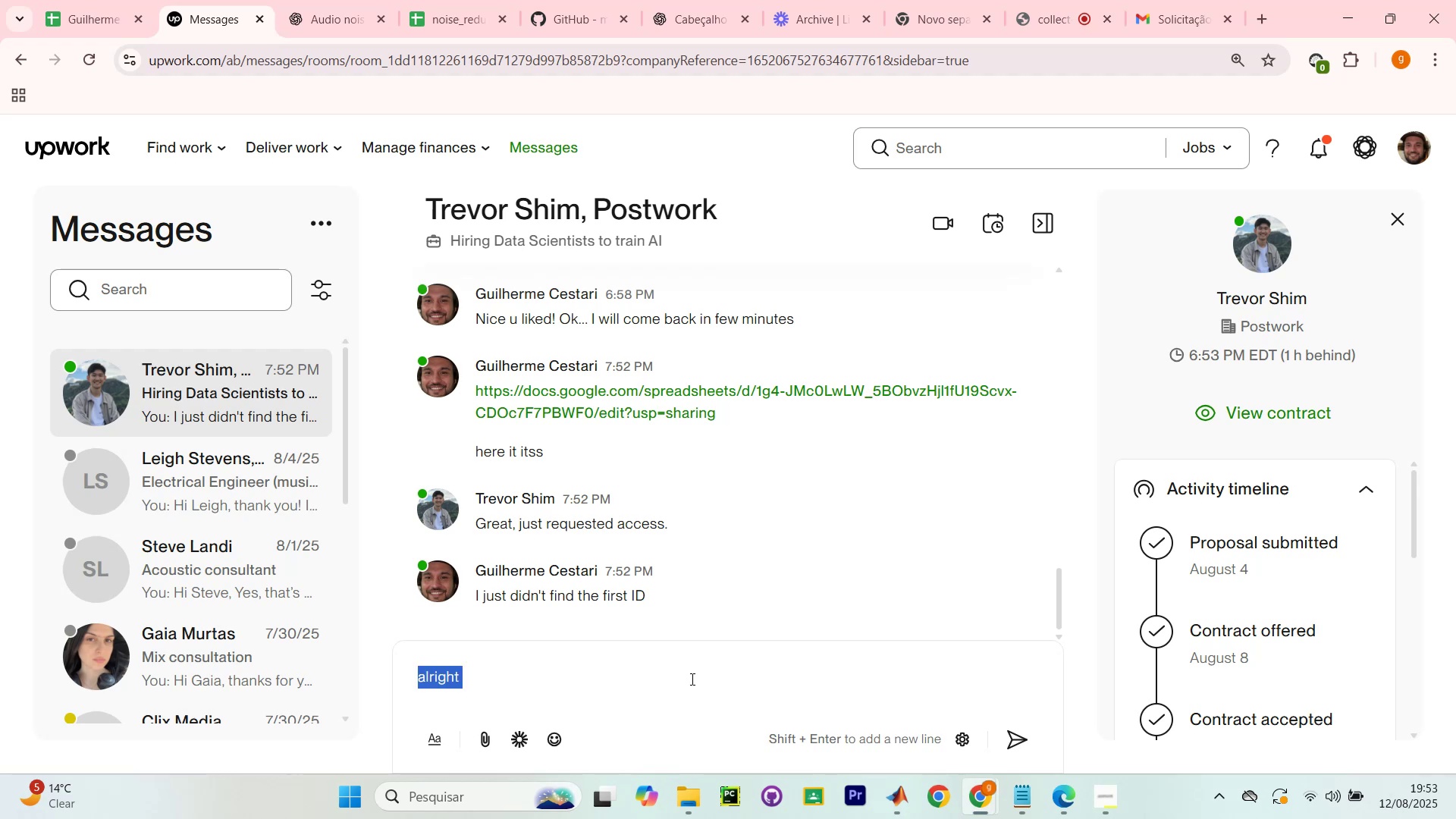 
key(Control+Backspace)
 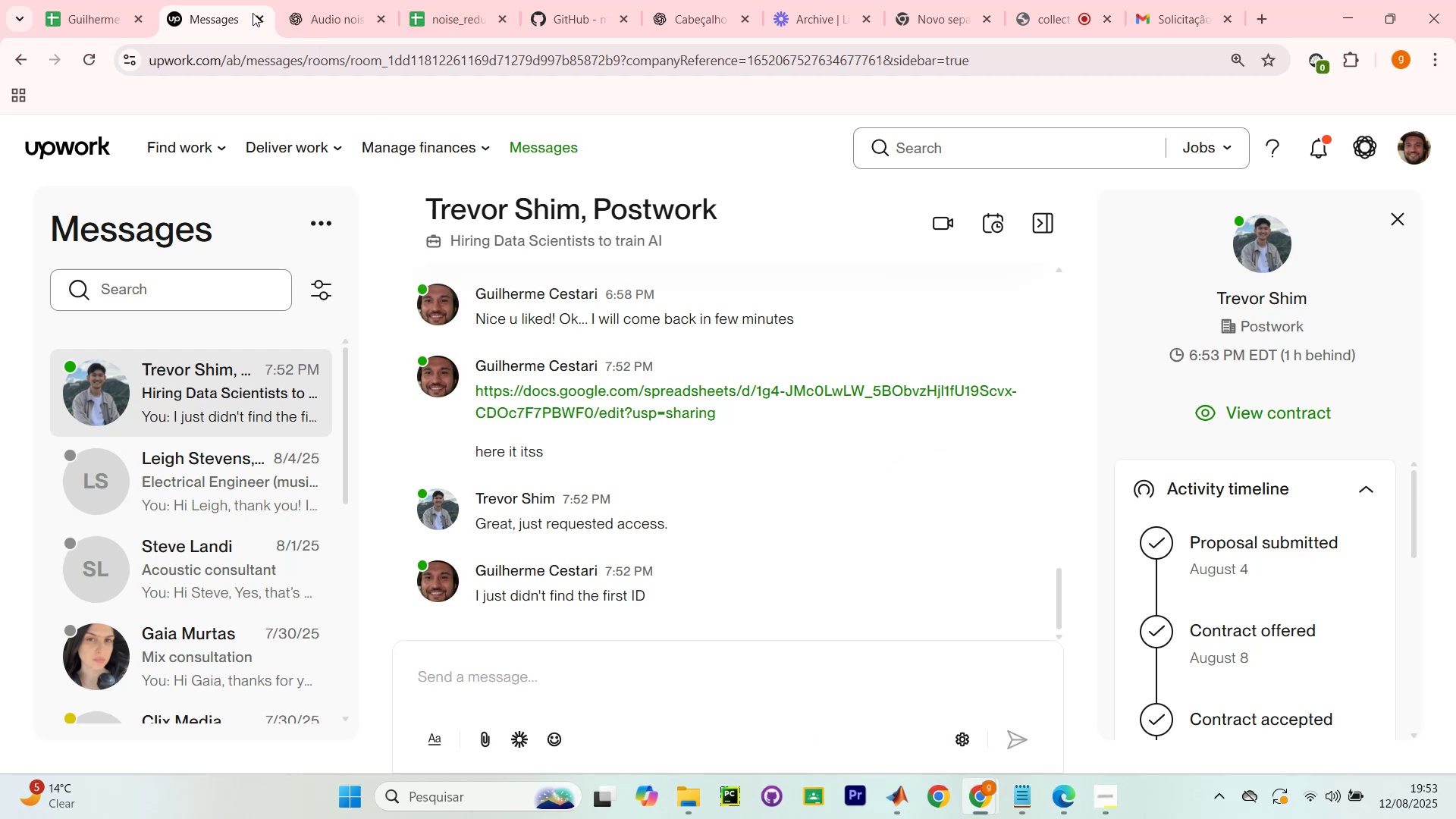 
left_click([260, 17])
 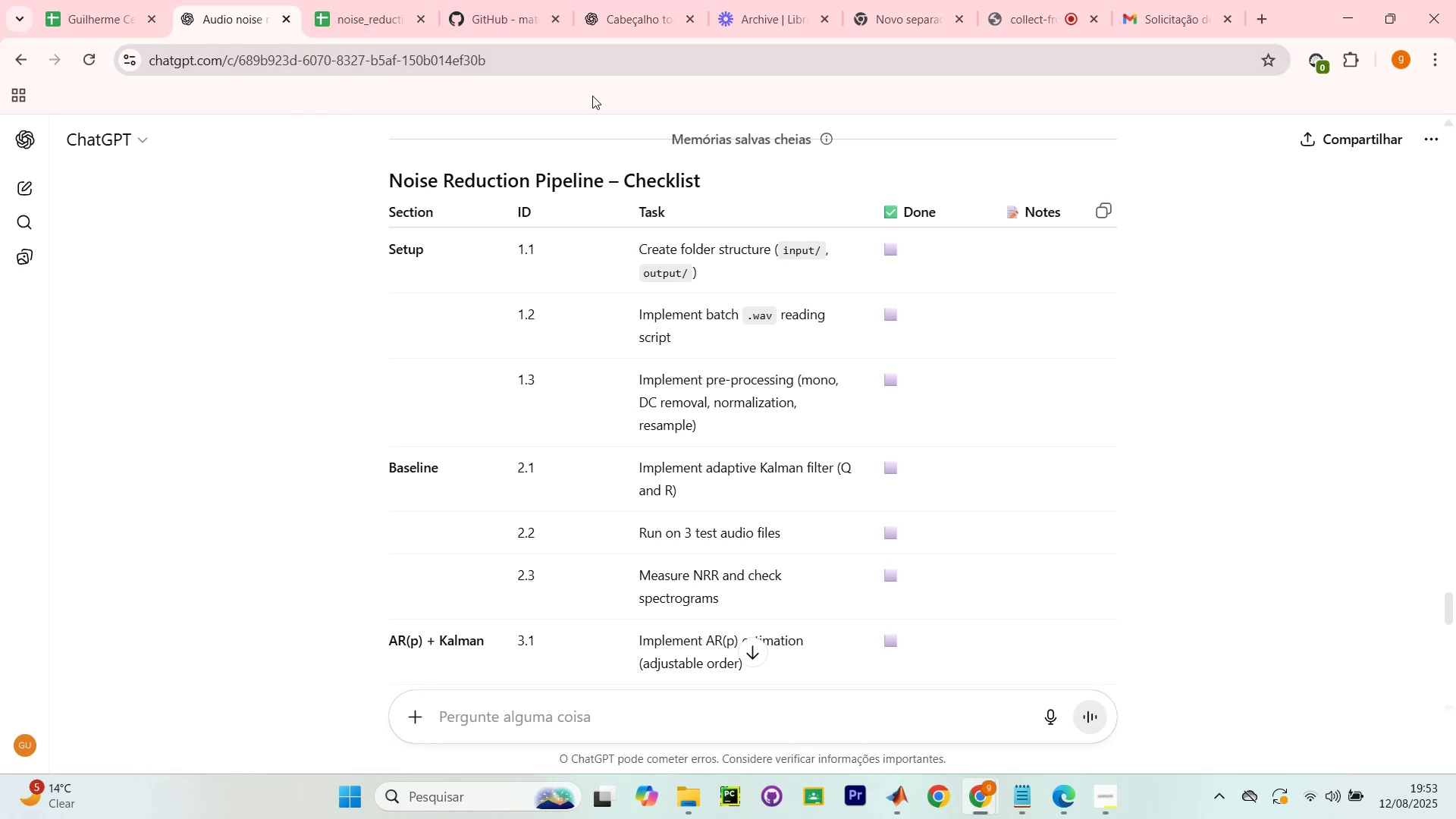 
wait(5.1)
 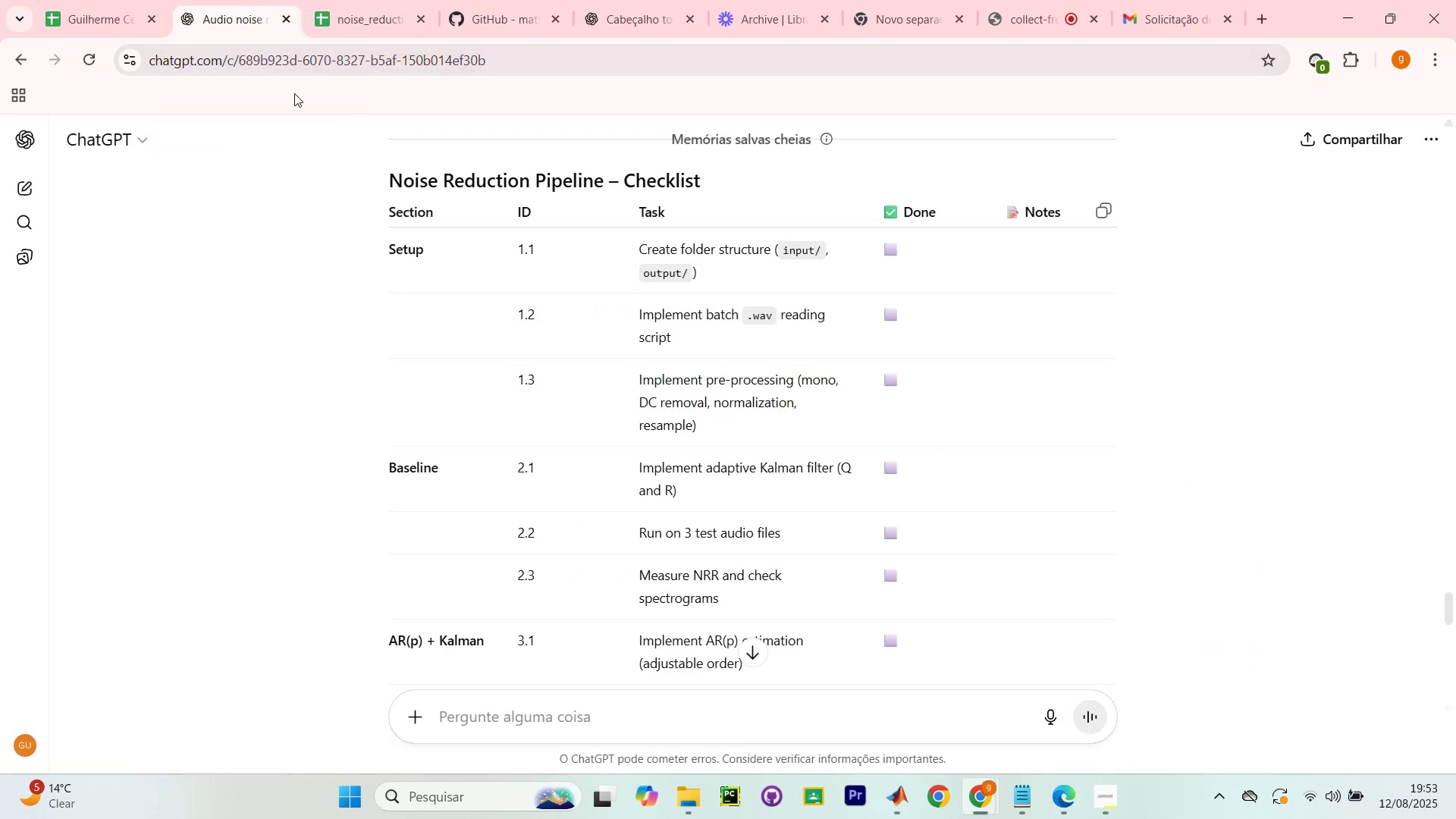 
scroll: coordinate [1285, 466], scroll_direction: up, amount: 1.0
 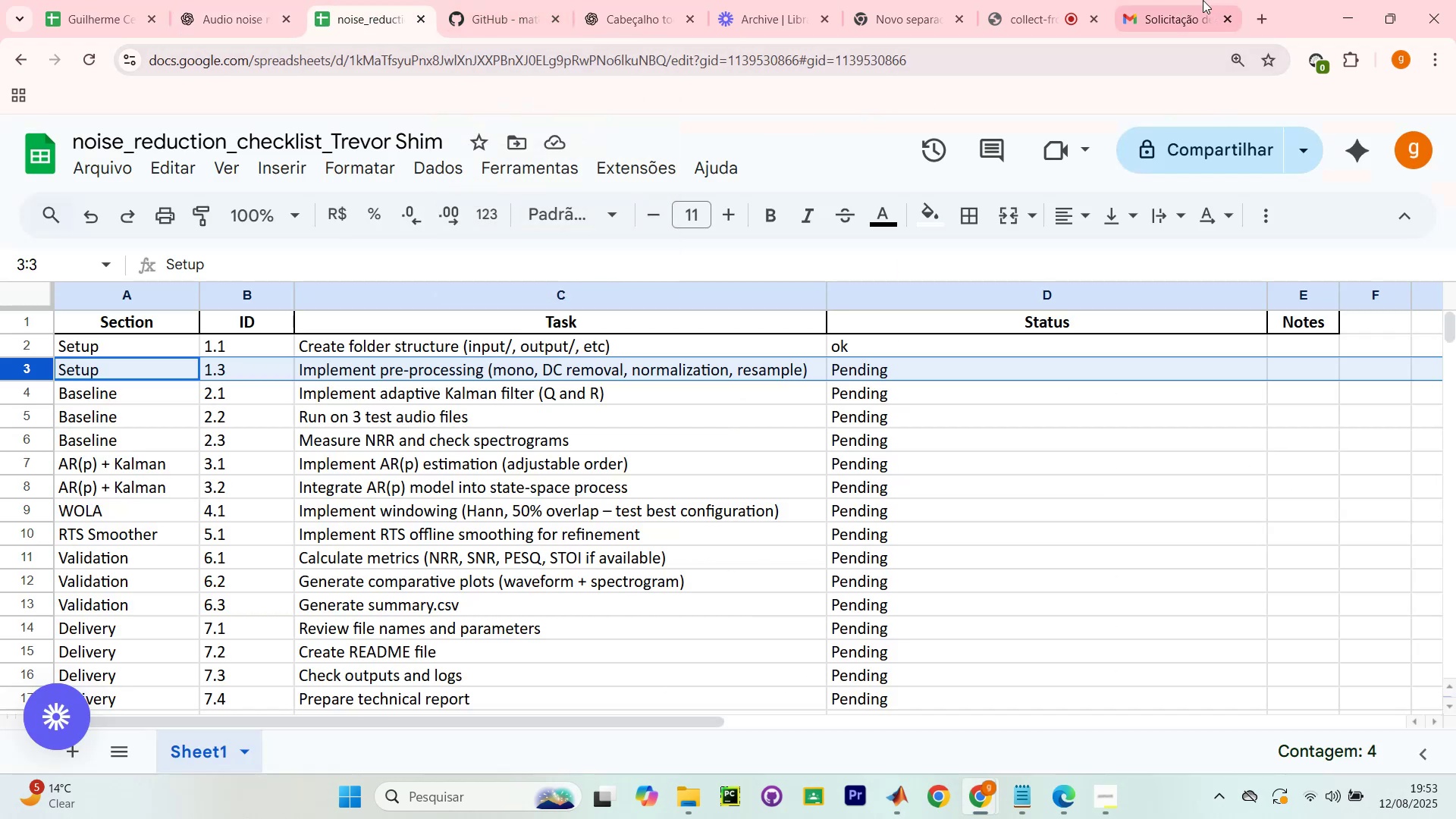 
wait(7.63)
 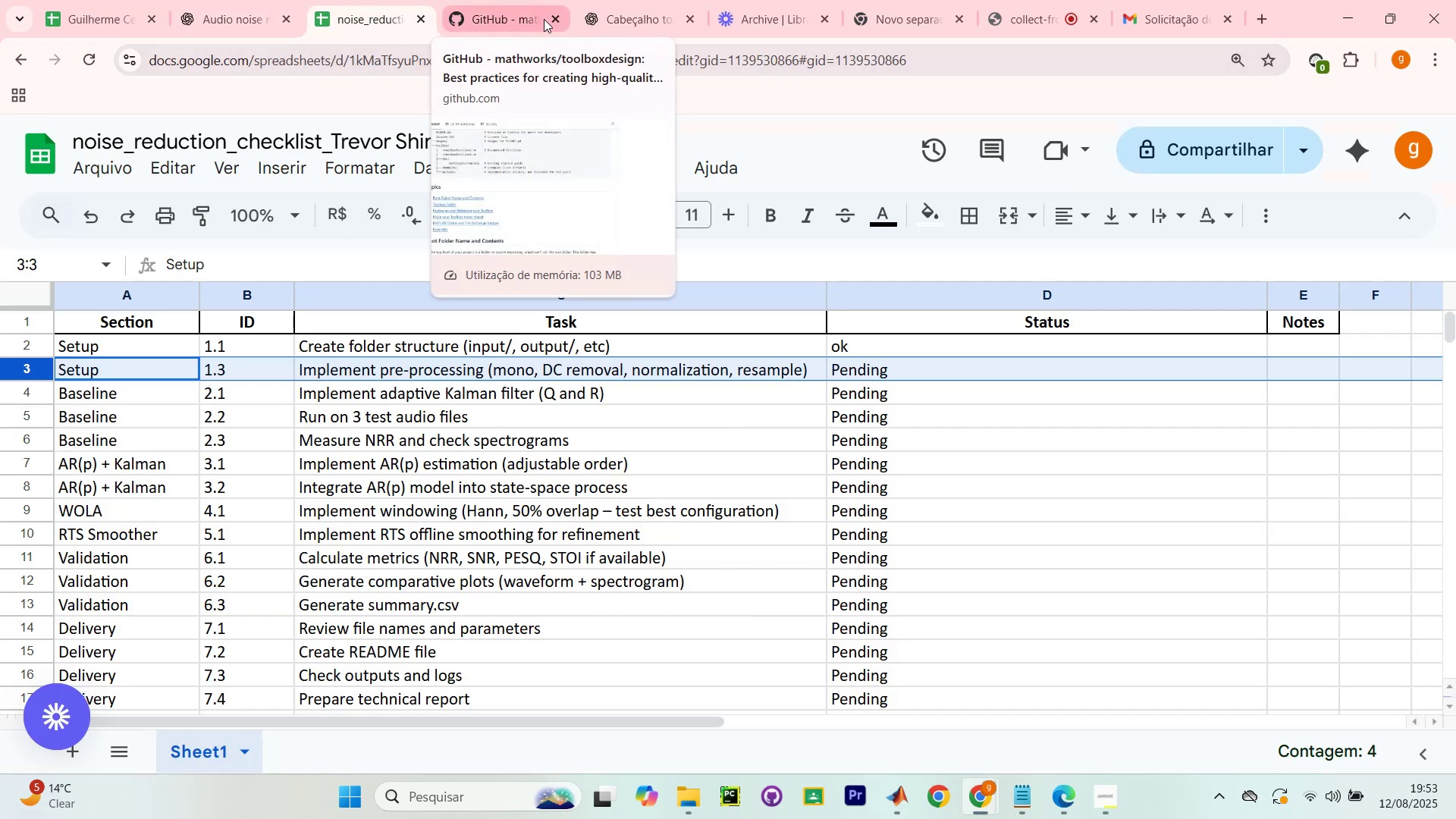 
left_click([517, 0])
 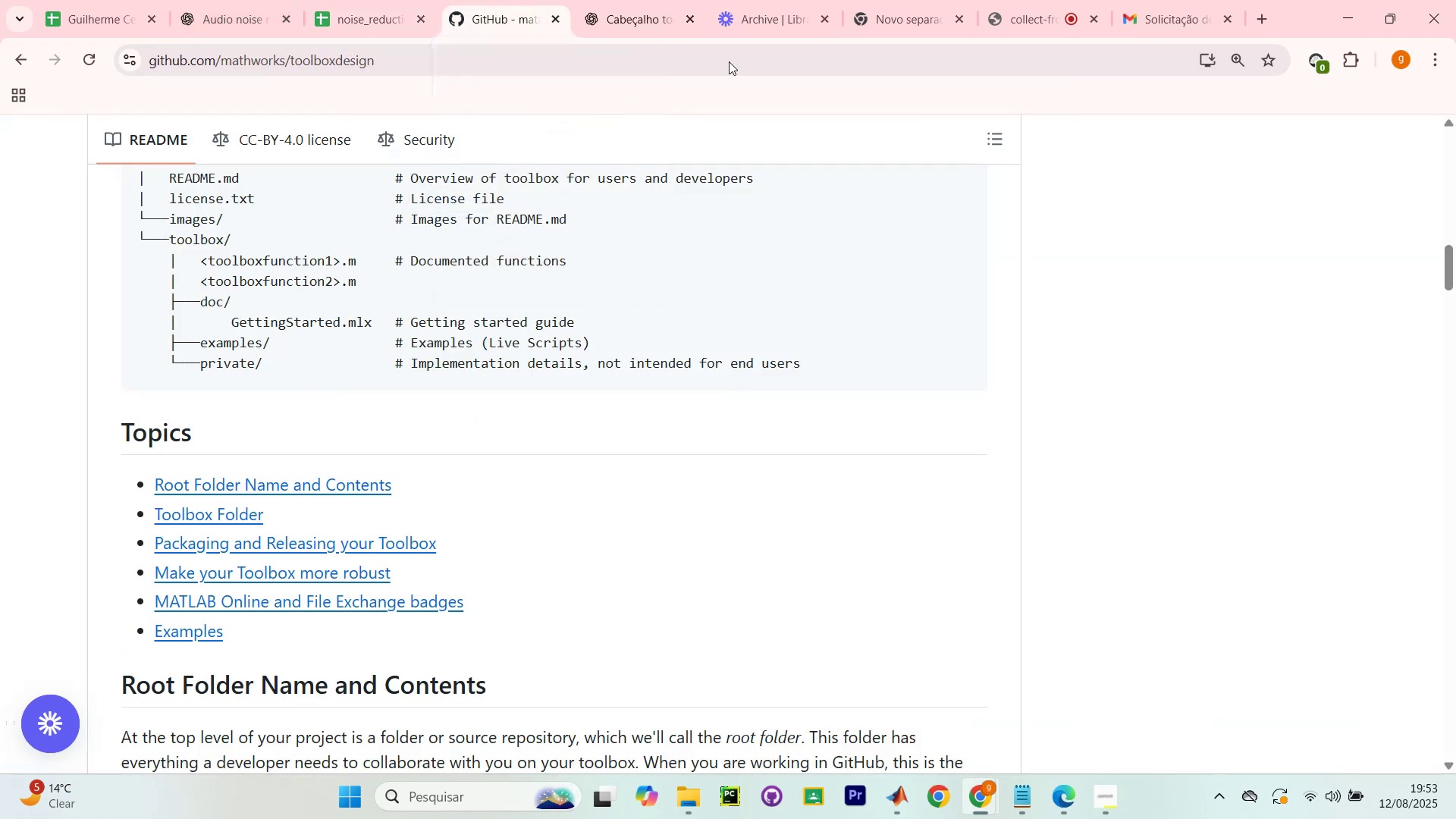 
scroll: coordinate [111, 309], scroll_direction: up, amount: 15.0
 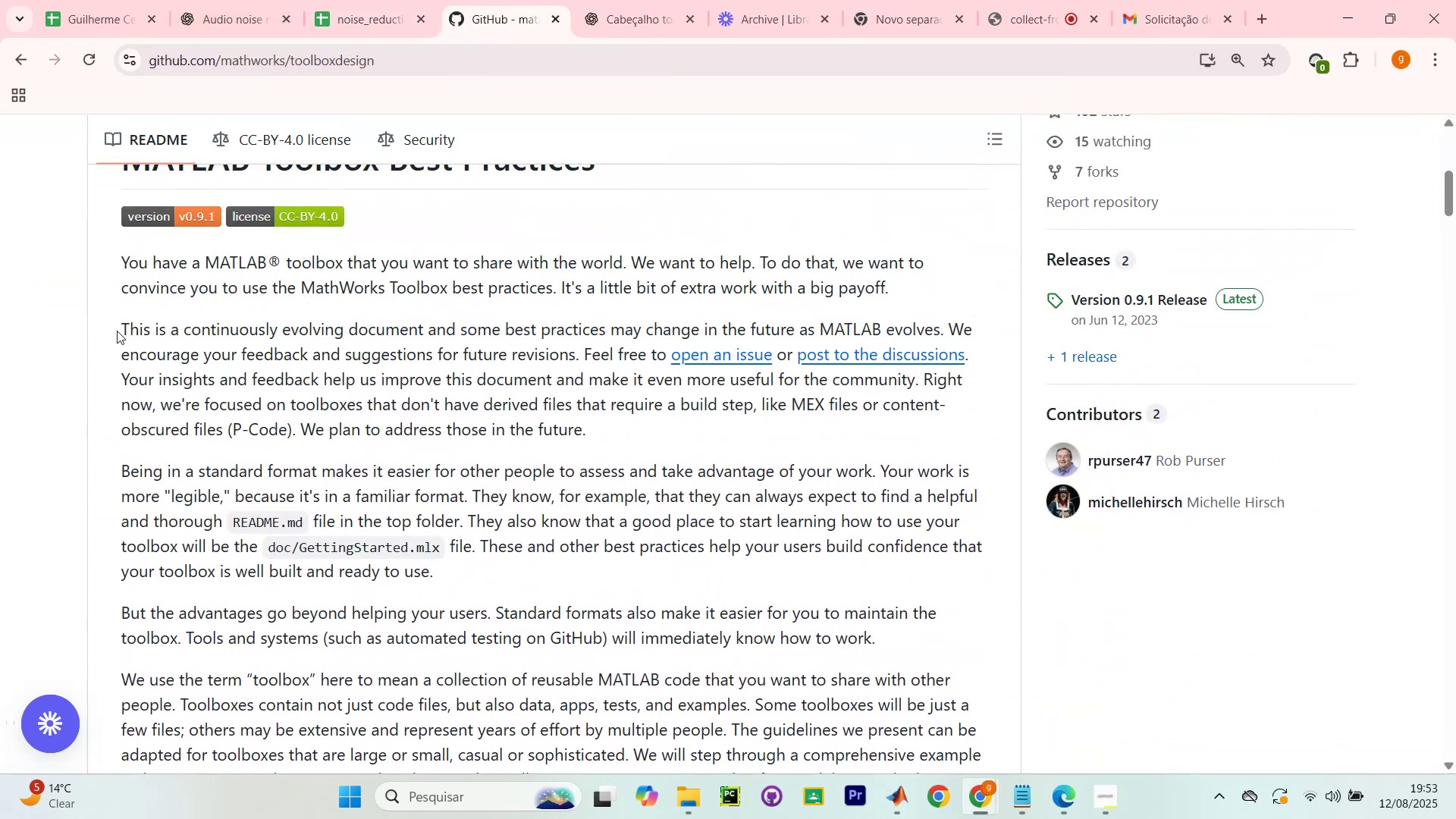 
left_click_drag(start_coordinate=[120, 266], to_coordinate=[596, 243])
 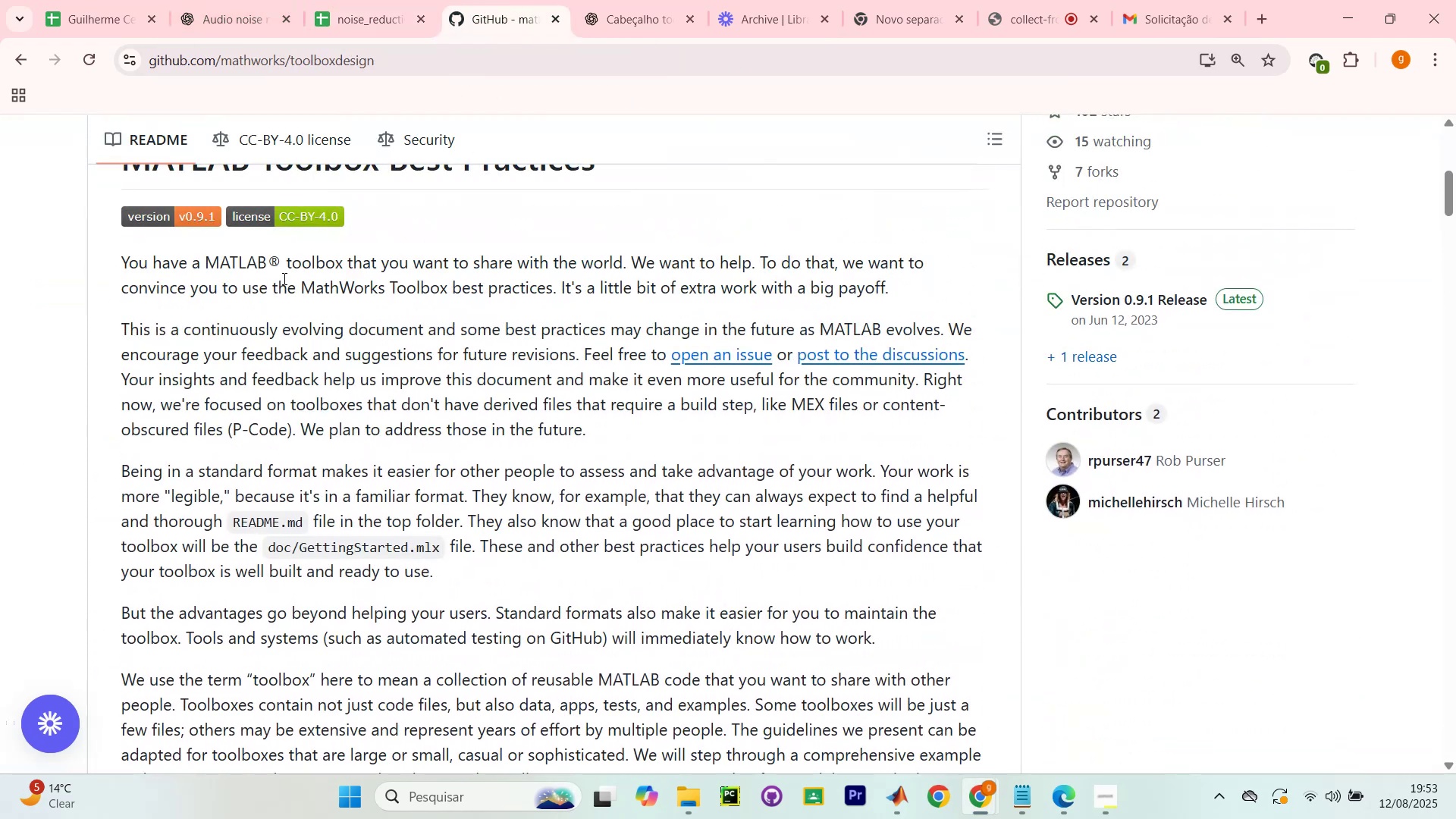 
left_click_drag(start_coordinate=[312, 265], to_coordinate=[739, 259])
 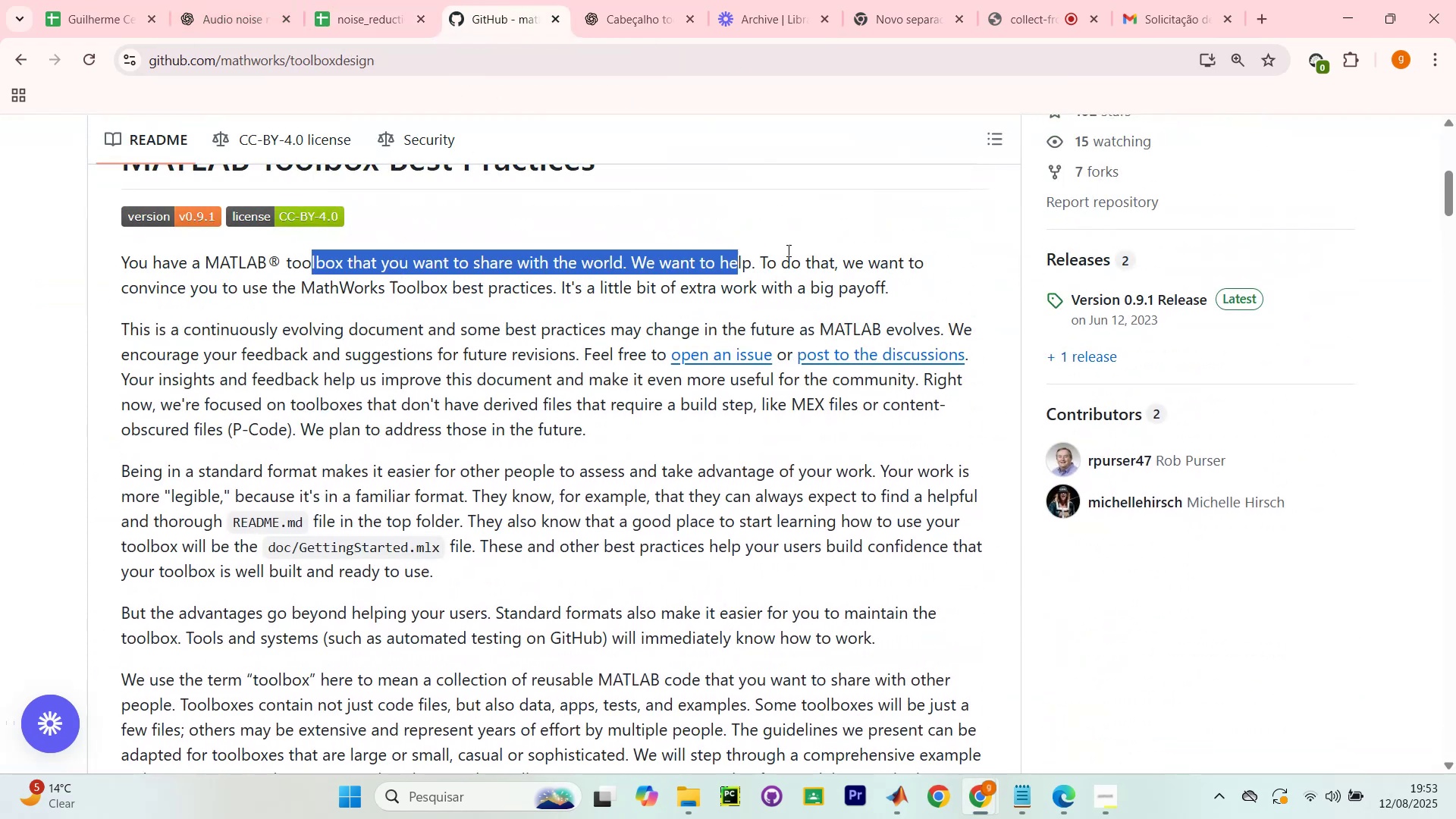 
double_click([787, 250])
 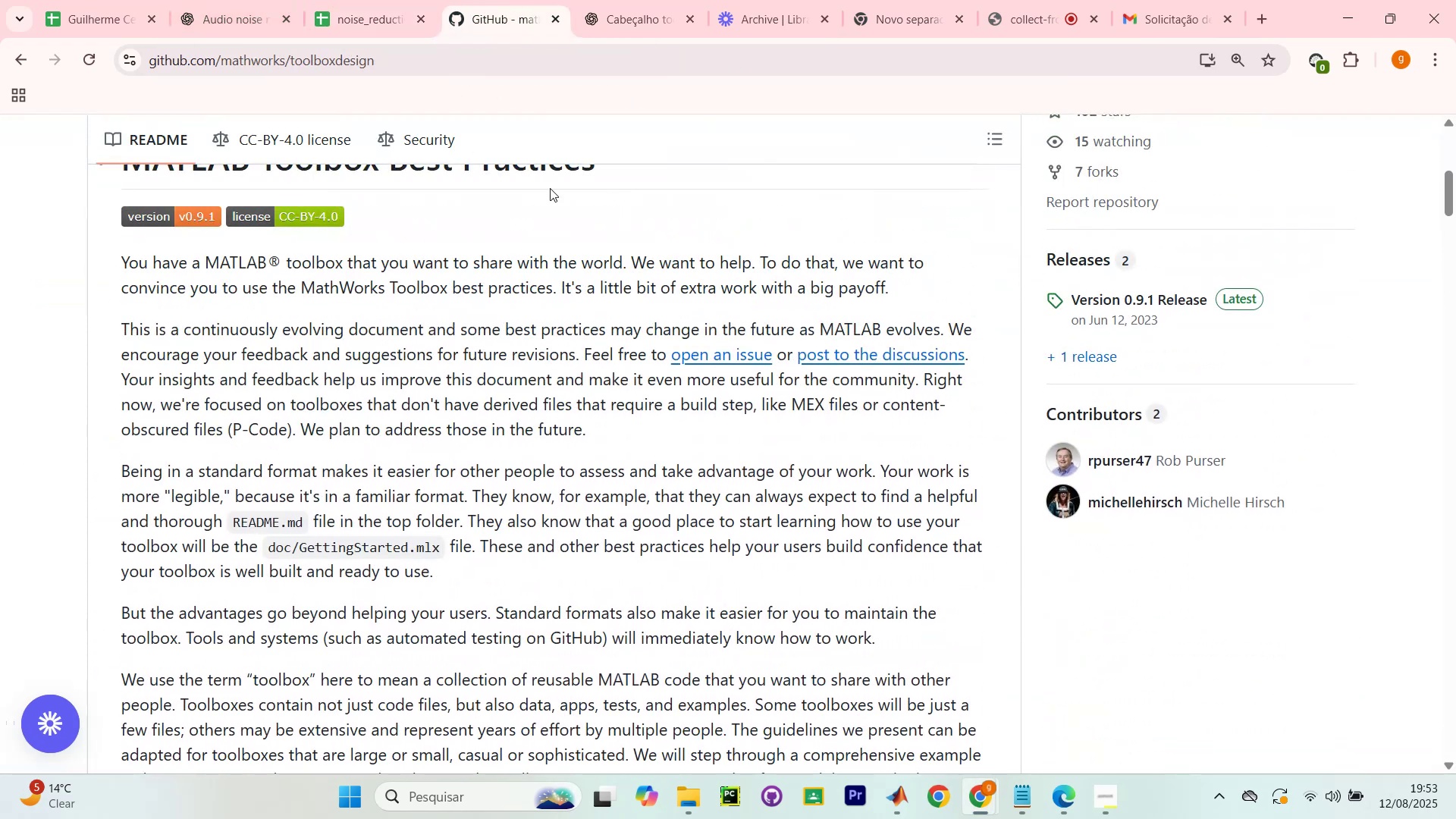 
left_click_drag(start_coordinate=[425, 253], to_coordinate=[790, 270])
 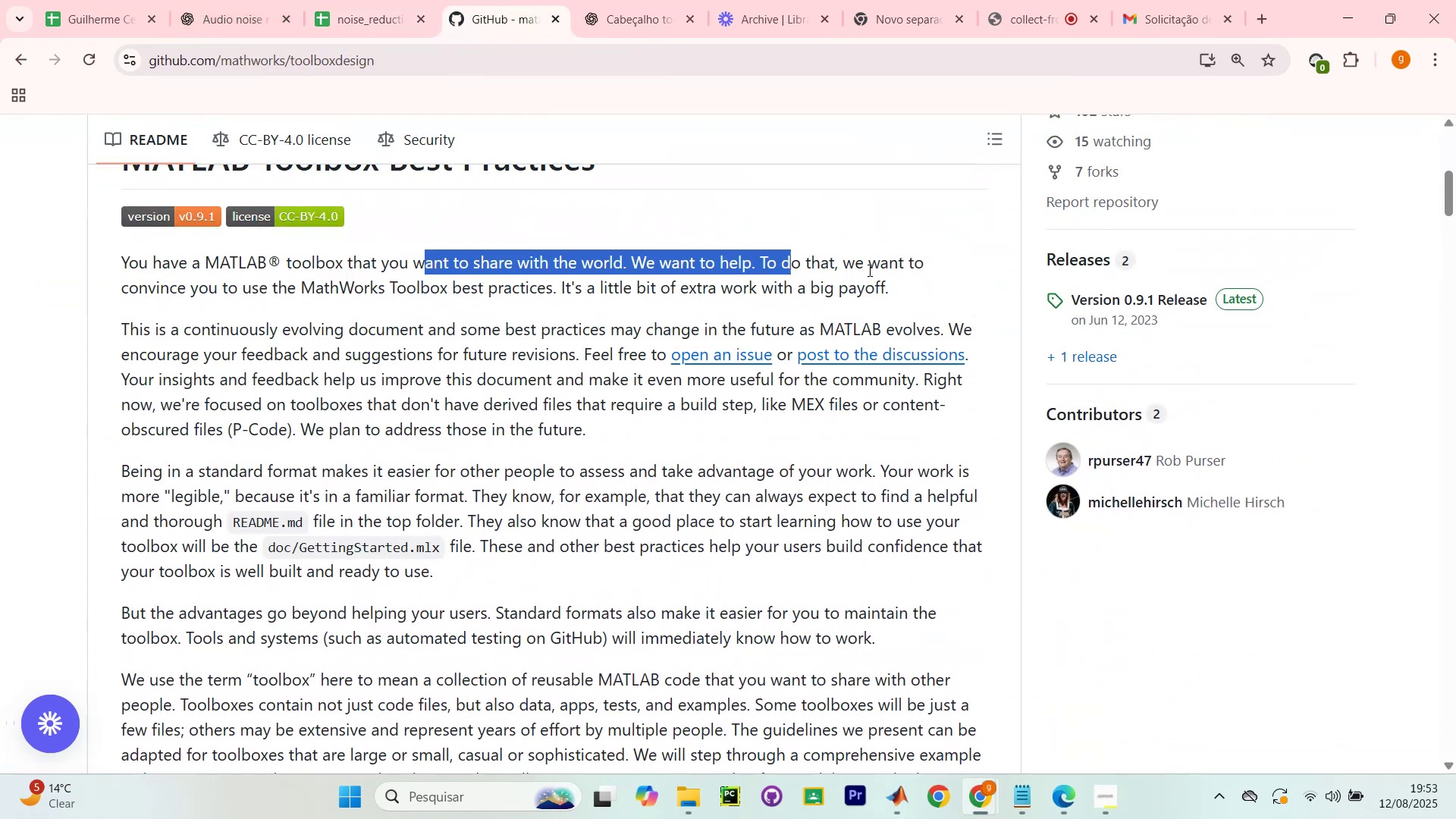 
double_click([874, 270])
 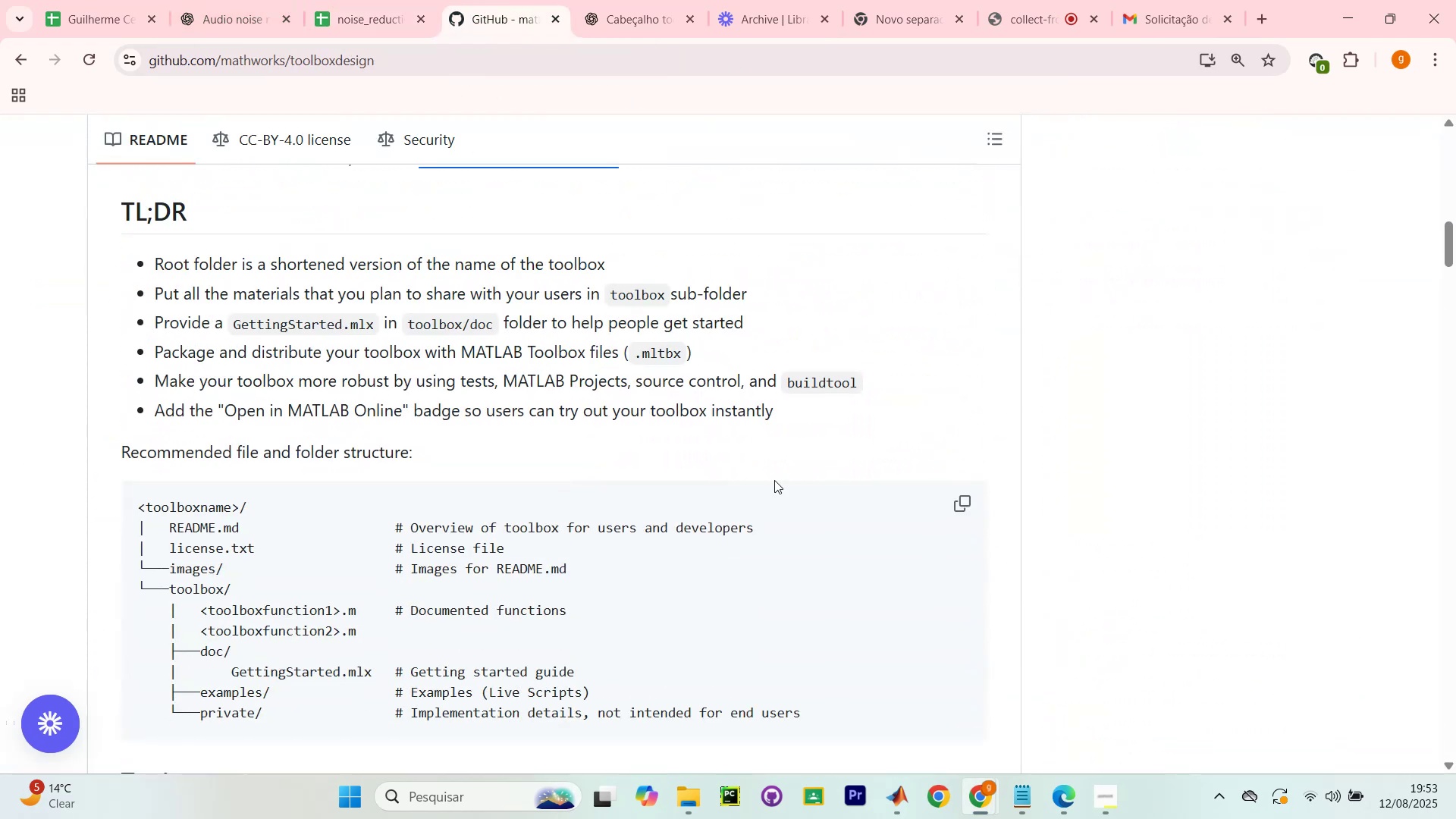 
scroll: coordinate [215, 361], scroll_direction: down, amount: 1.0
 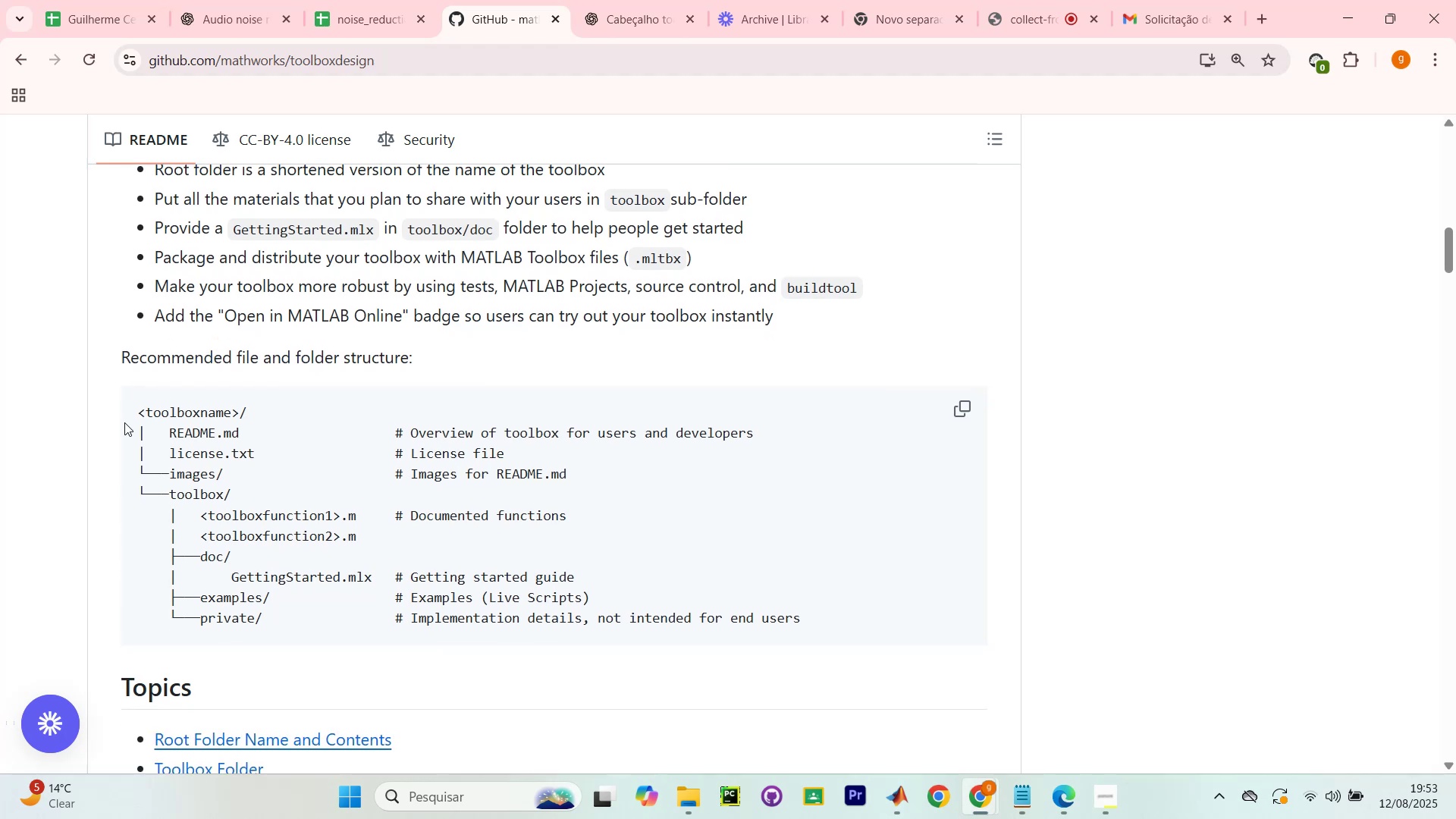 
left_click_drag(start_coordinate=[128, 414], to_coordinate=[238, 410])
 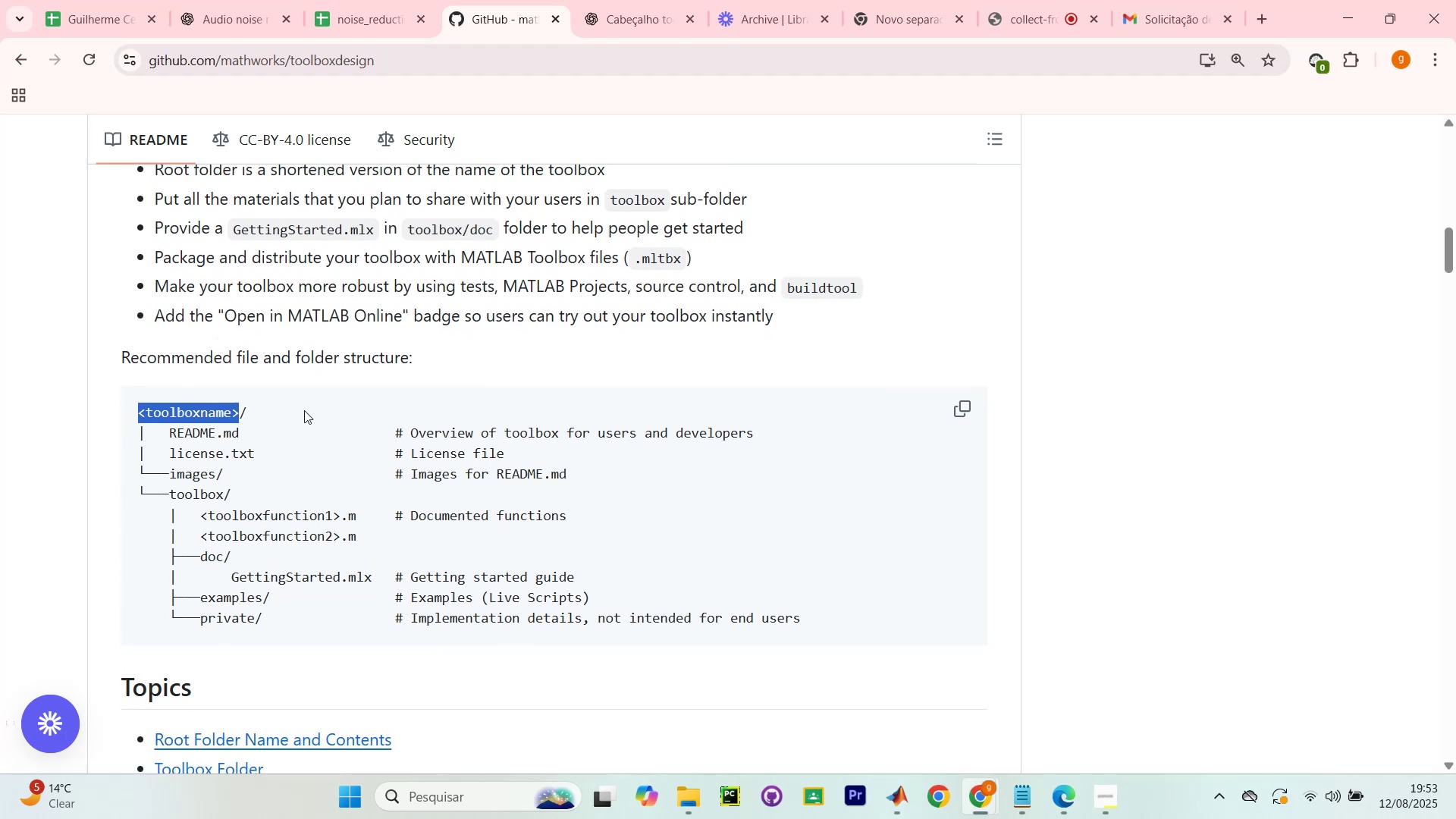 
double_click([311, 410])
 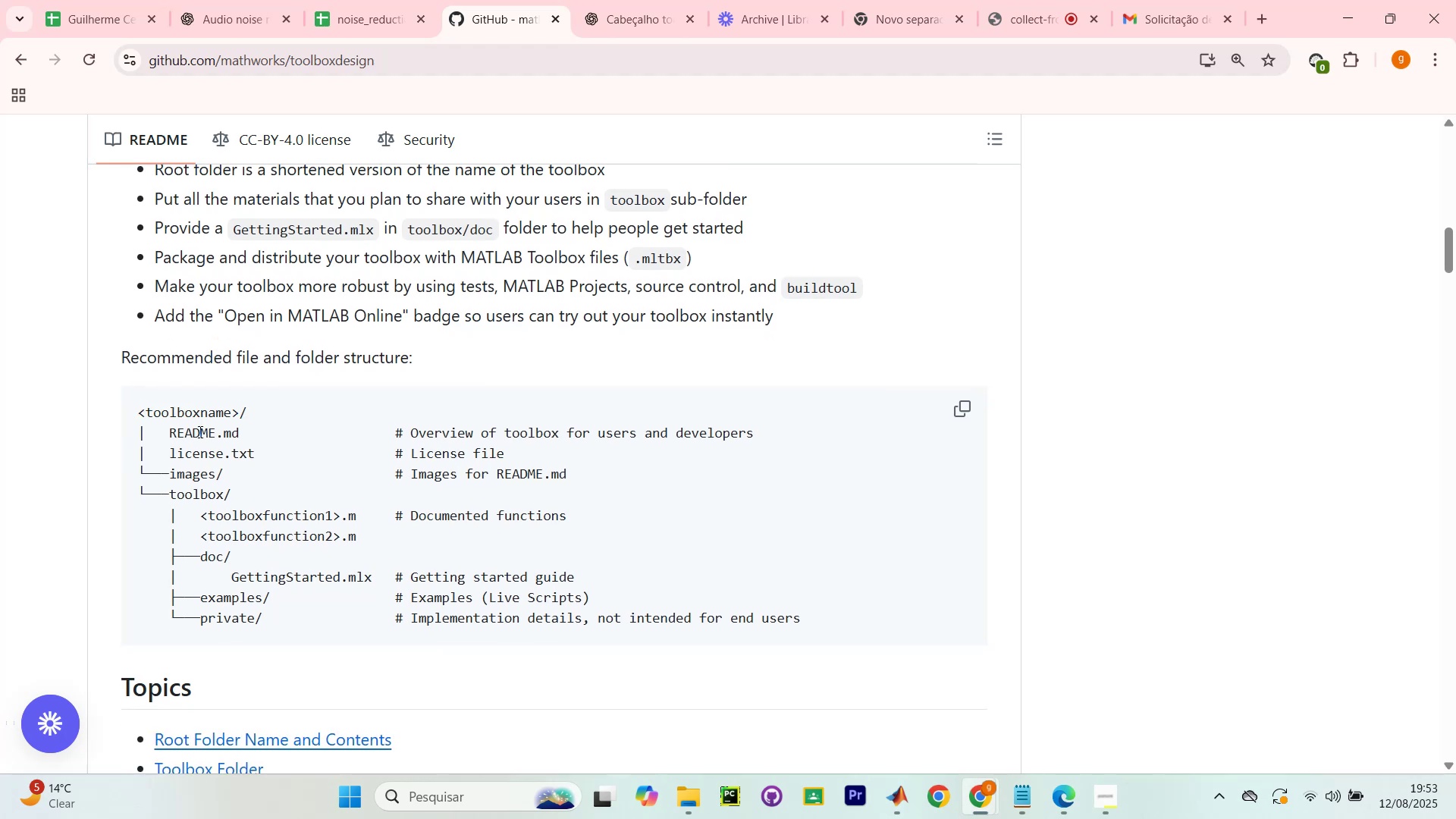 
left_click_drag(start_coordinate=[147, 431], to_coordinate=[411, 448])
 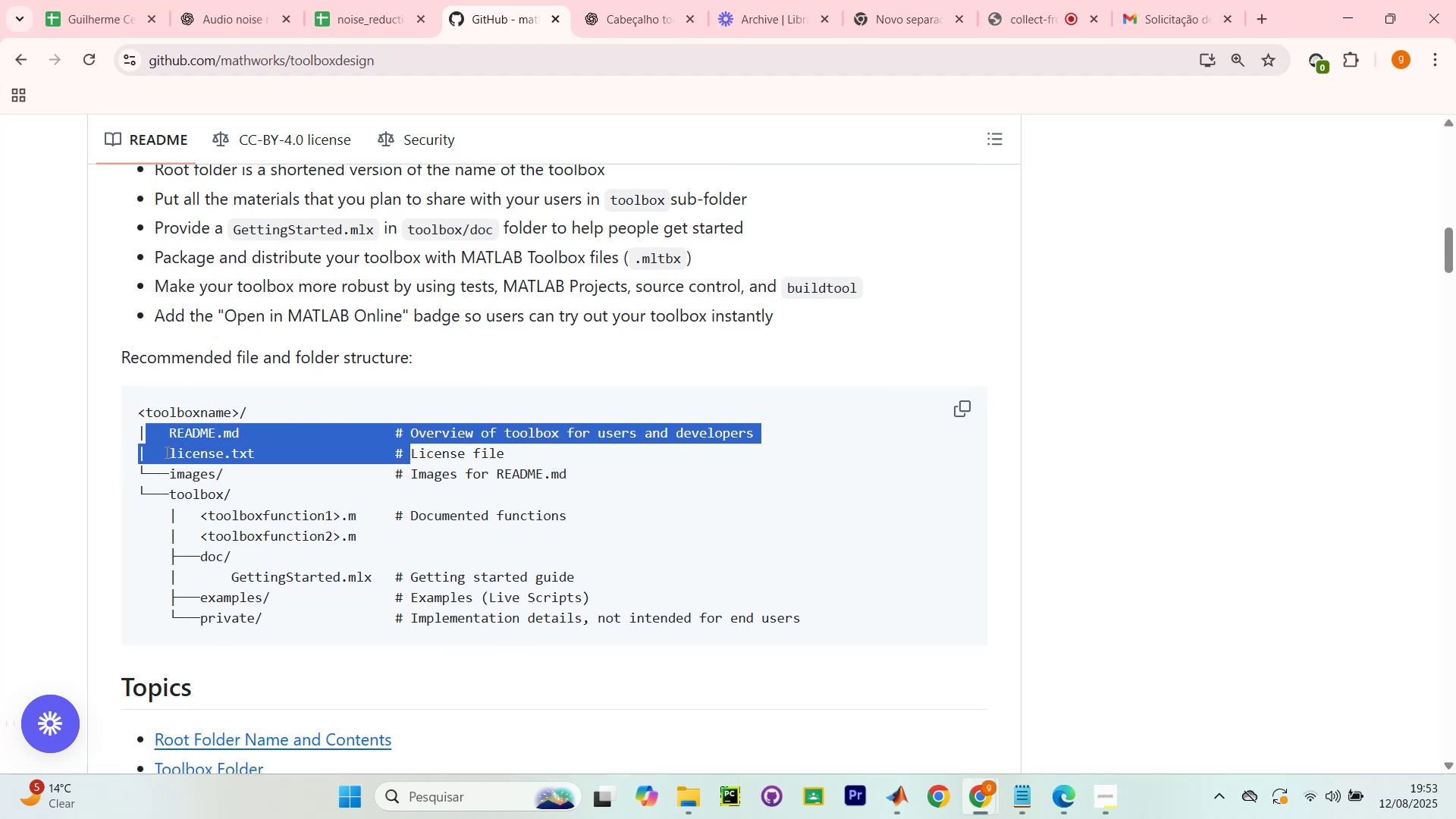 
left_click([182, 487])
 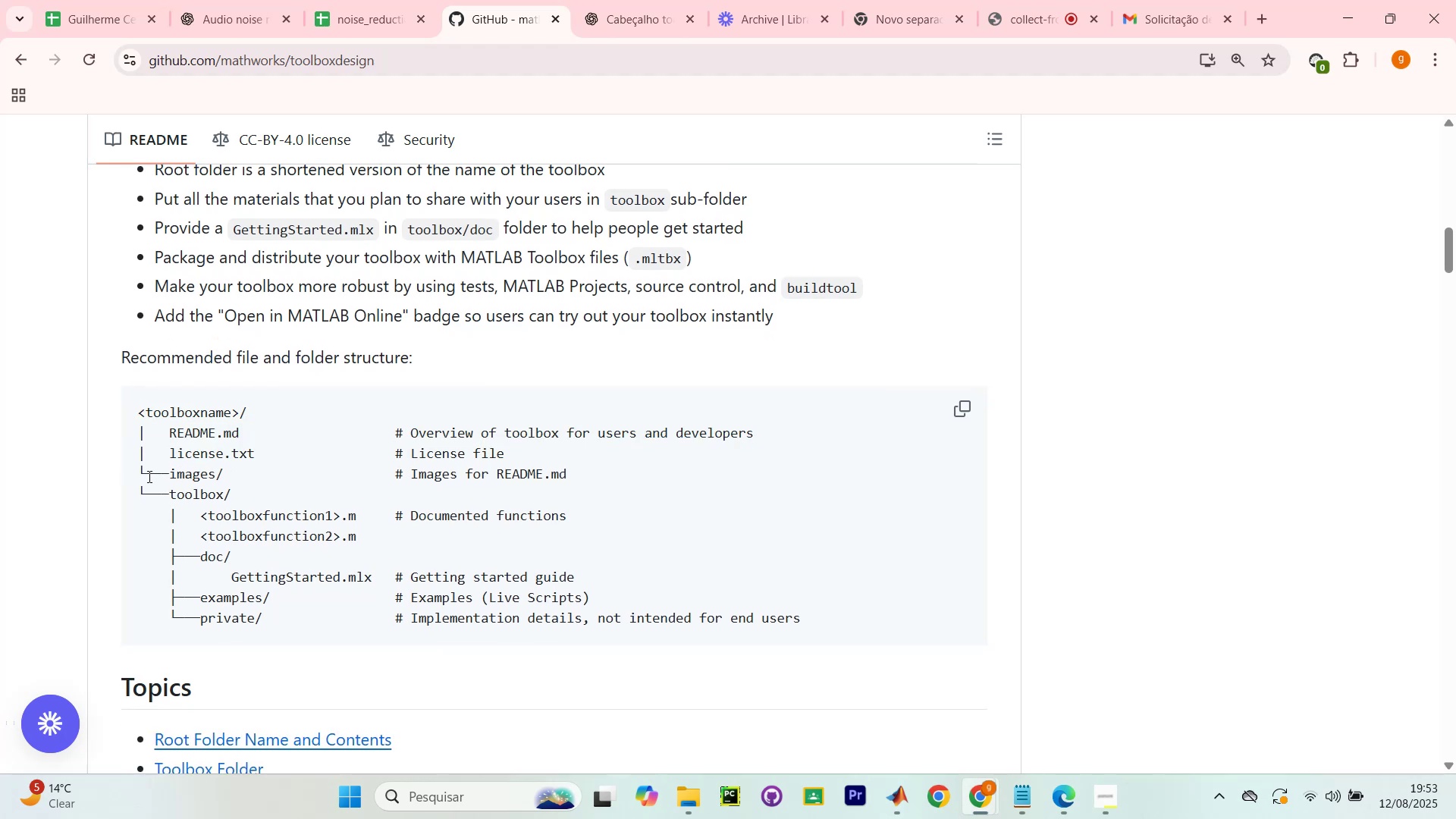 
scroll: coordinate [144, 470], scroll_direction: down, amount: 1.0
 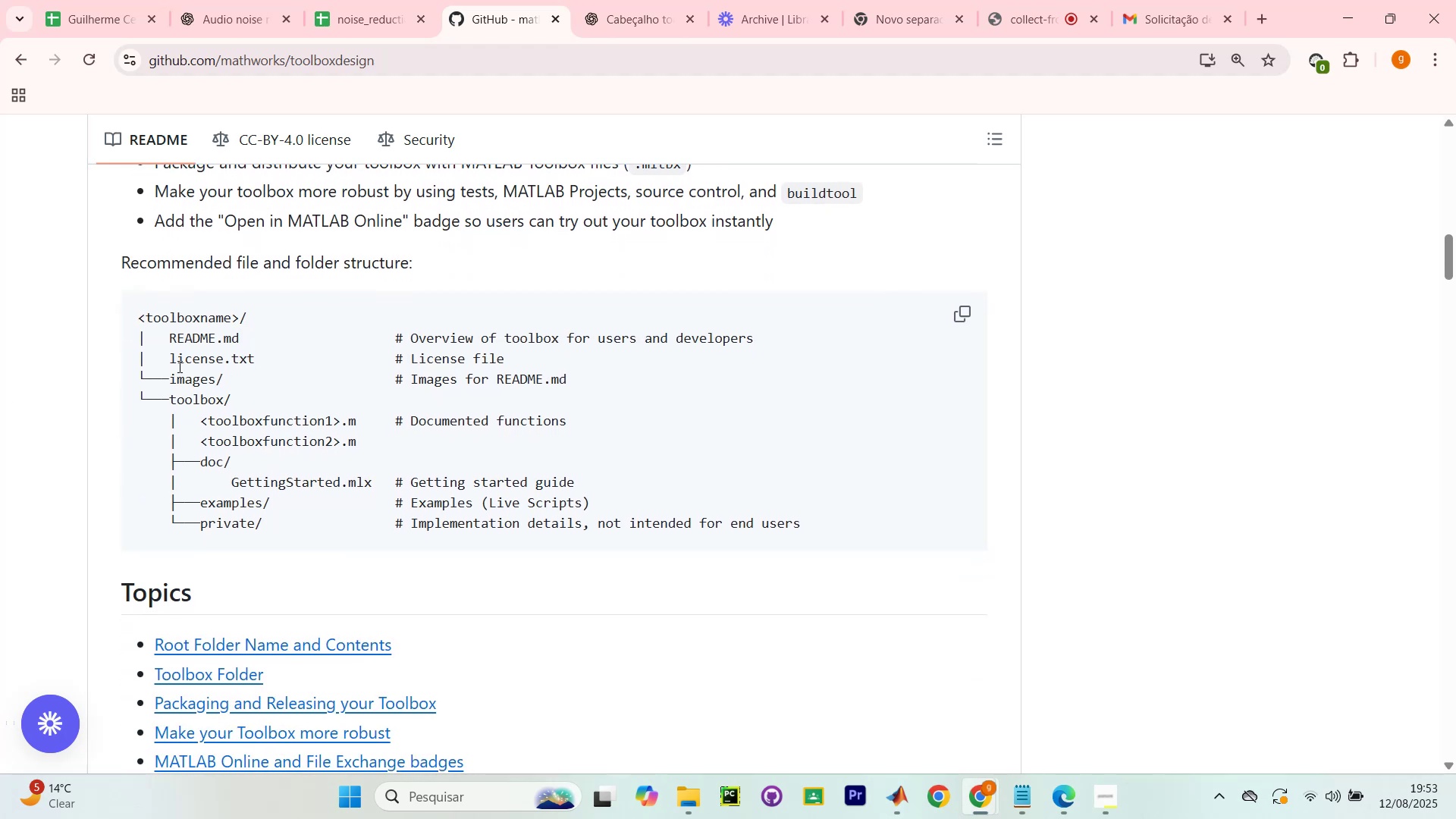 
left_click_drag(start_coordinate=[177, 317], to_coordinate=[275, 313])
 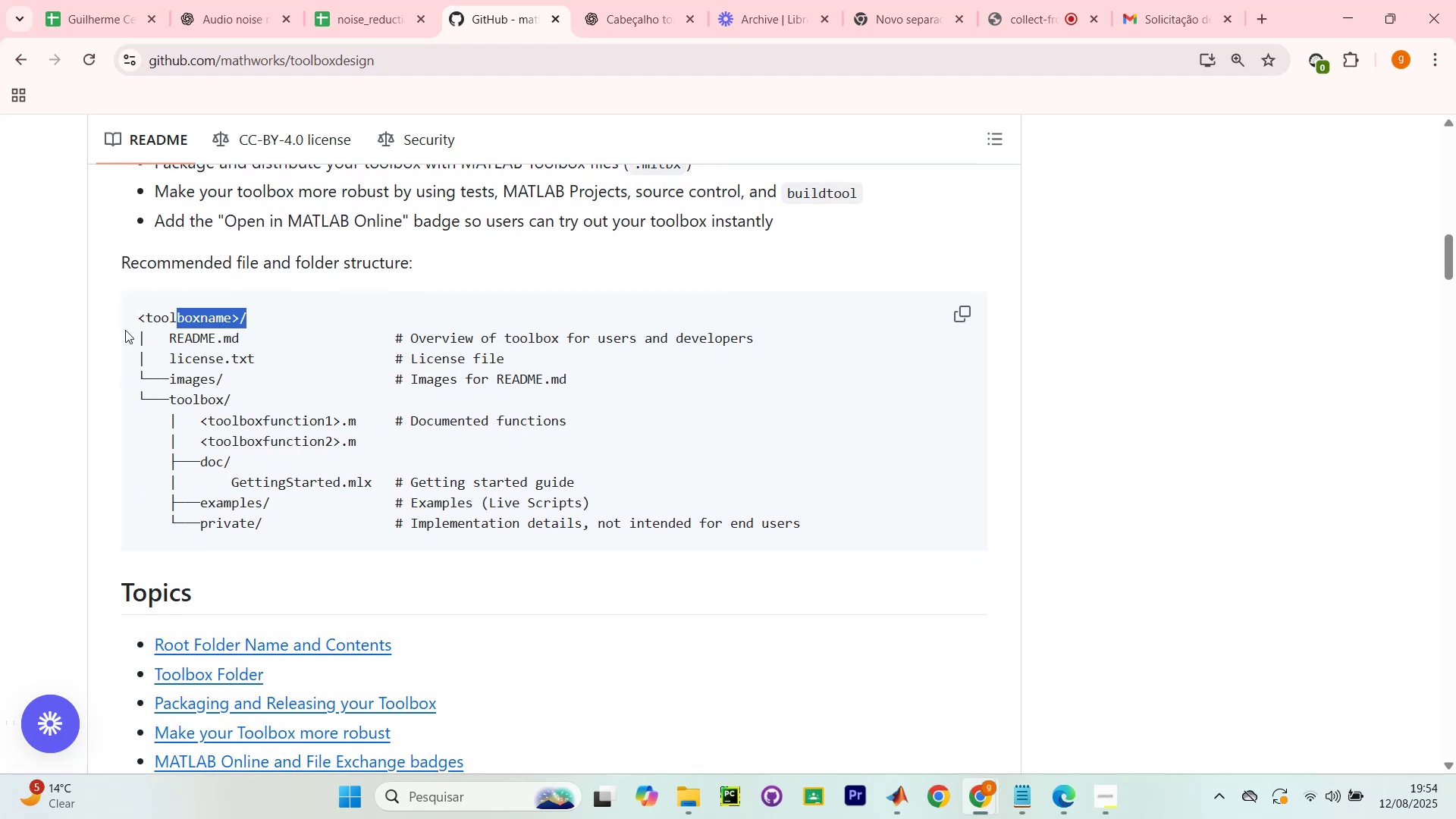 
left_click([144, 318])
 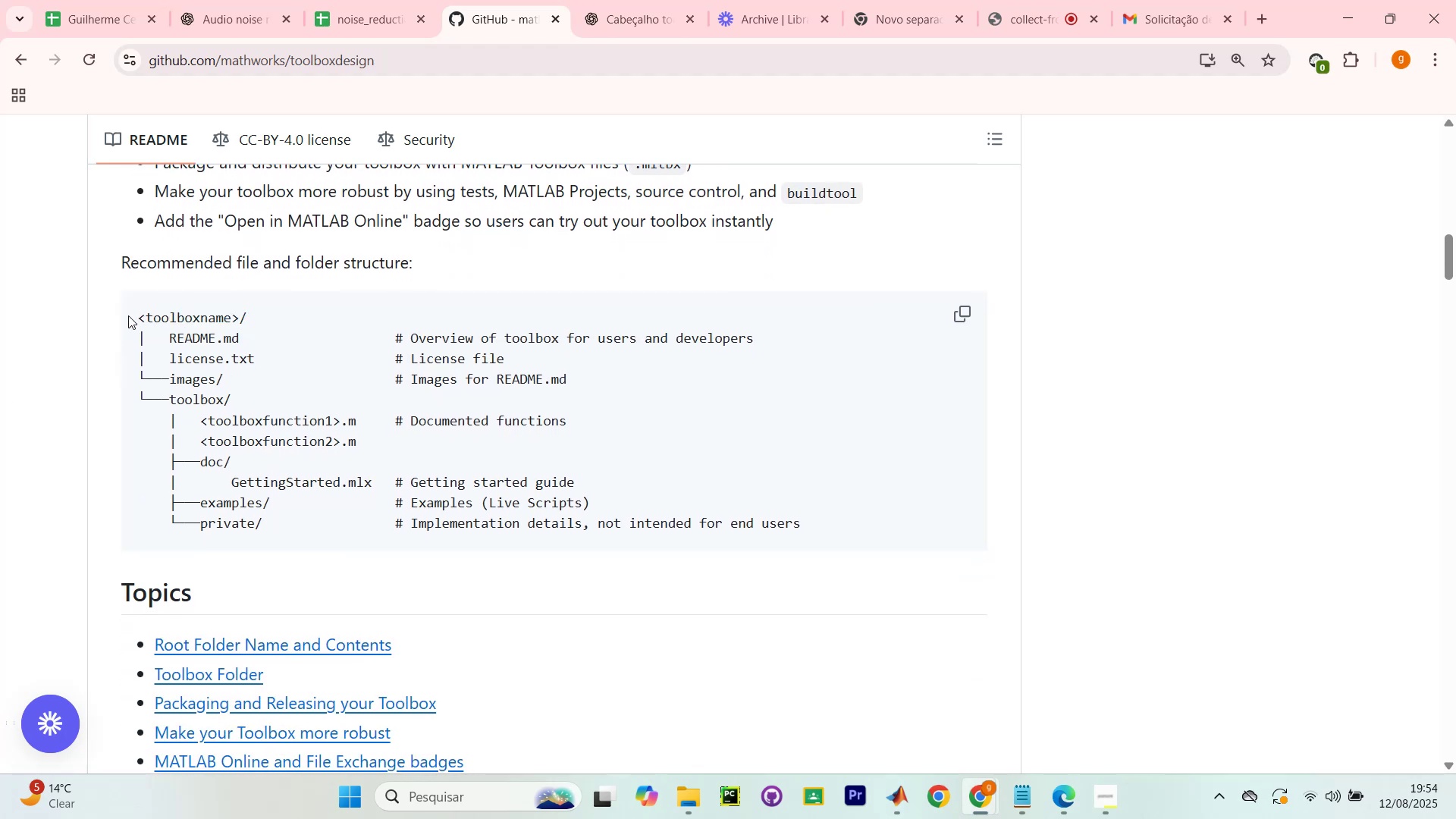 
left_click_drag(start_coordinate=[128, 315], to_coordinate=[287, 311])
 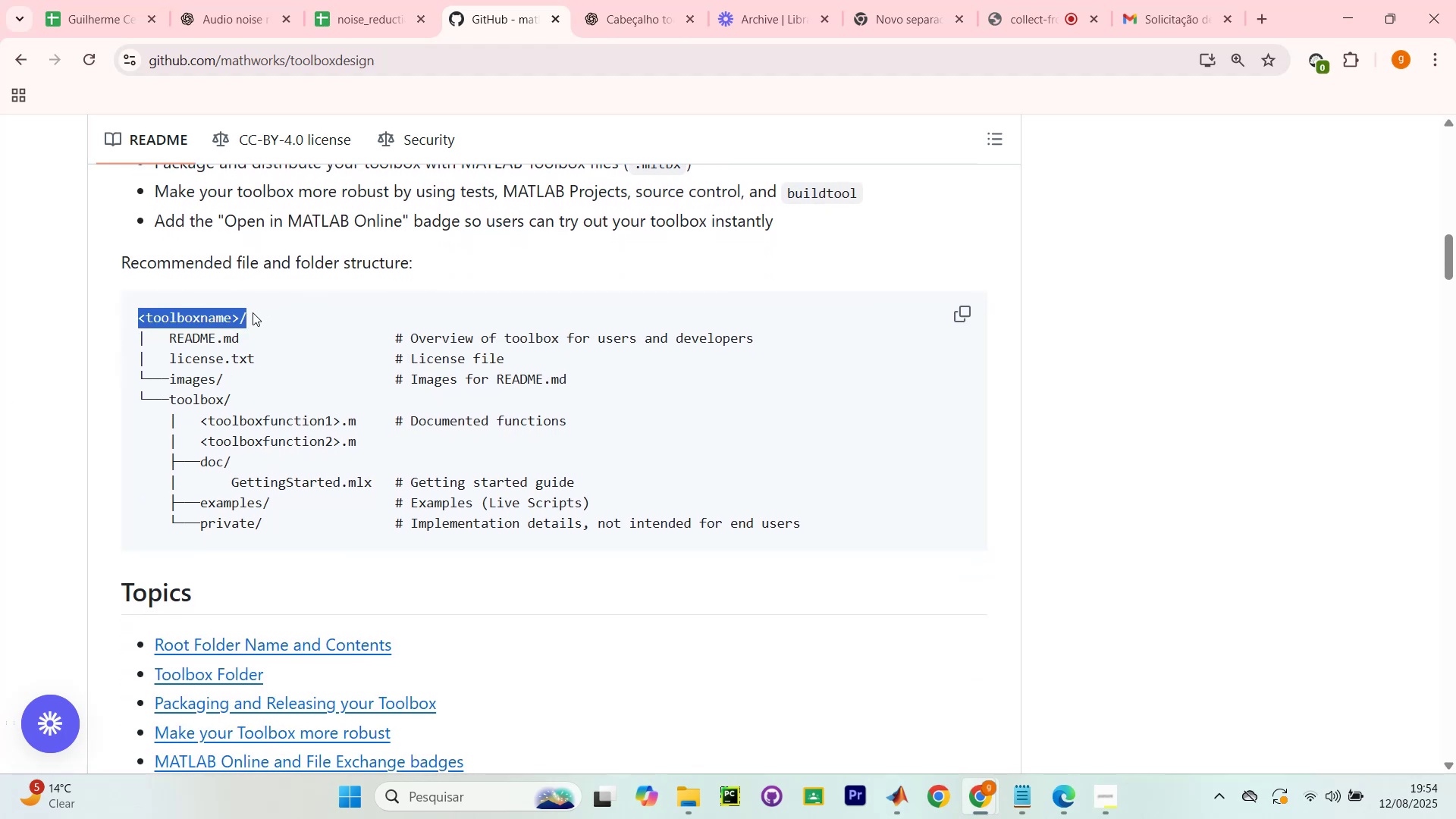 
left_click([250, 315])
 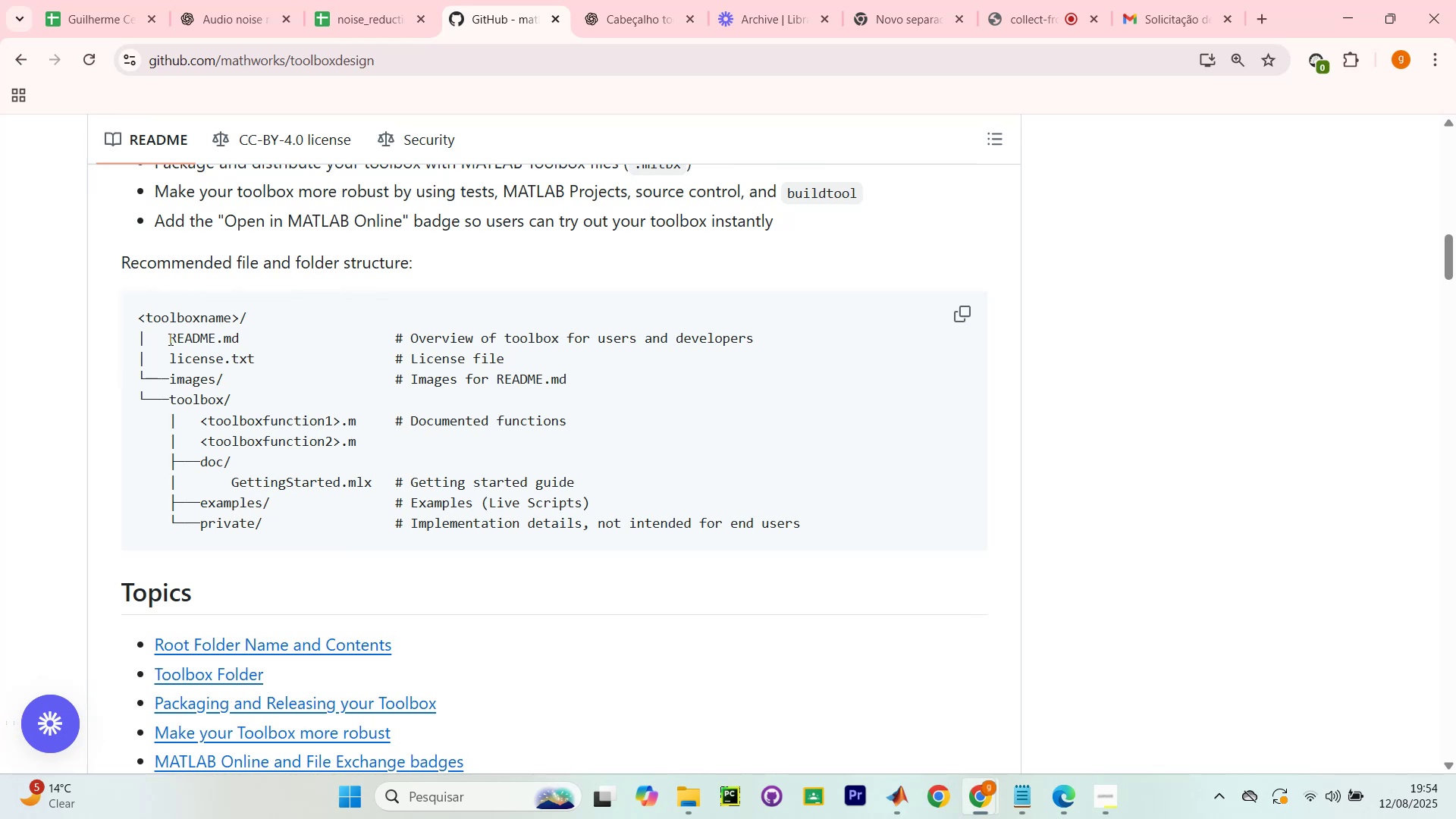 
left_click_drag(start_coordinate=[169, 339], to_coordinate=[256, 337])
 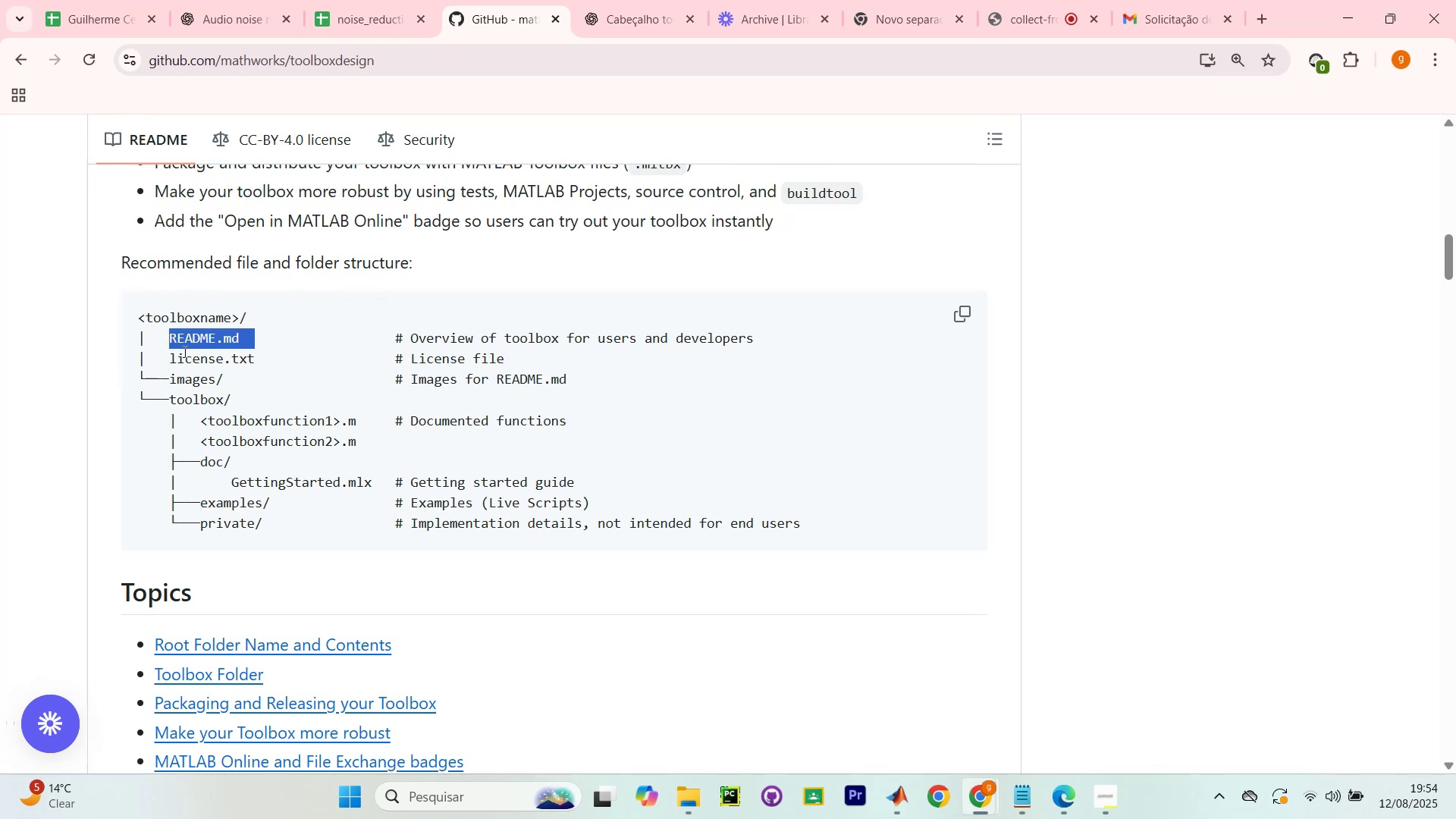 
left_click_drag(start_coordinate=[172, 368], to_coordinate=[275, 359])
 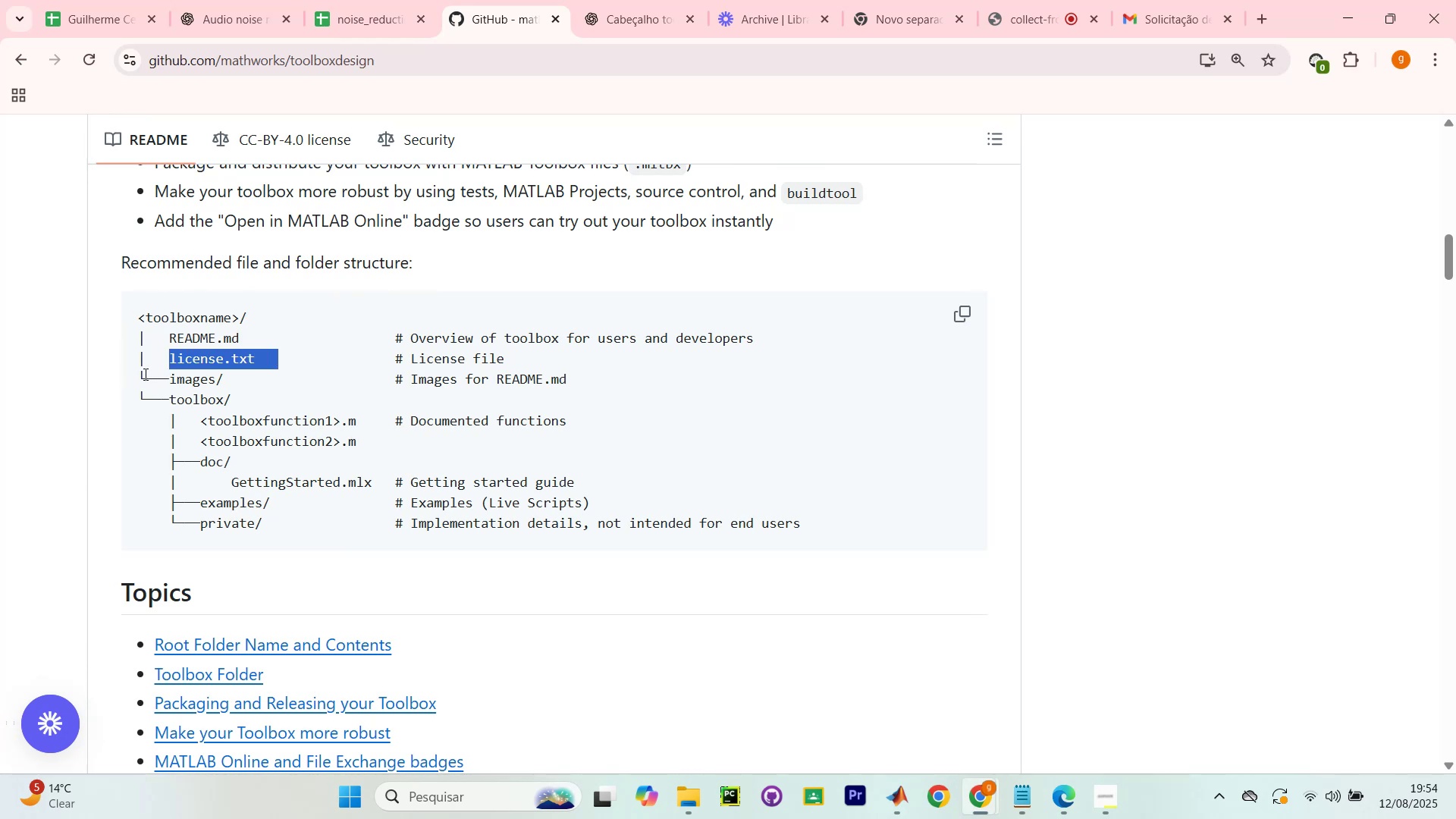 
left_click_drag(start_coordinate=[171, 389], to_coordinate=[228, 386])
 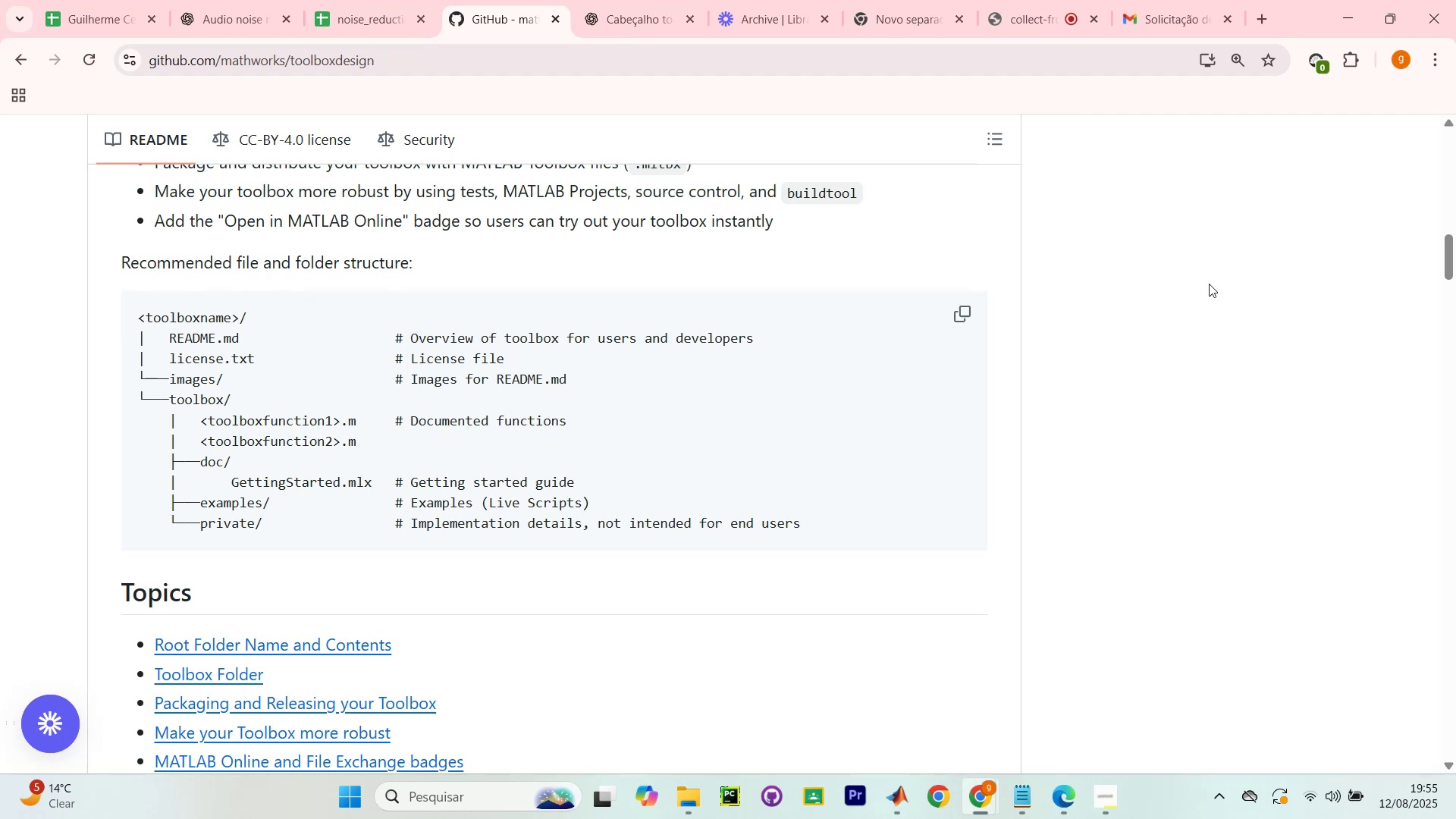 
wait(78.04)
 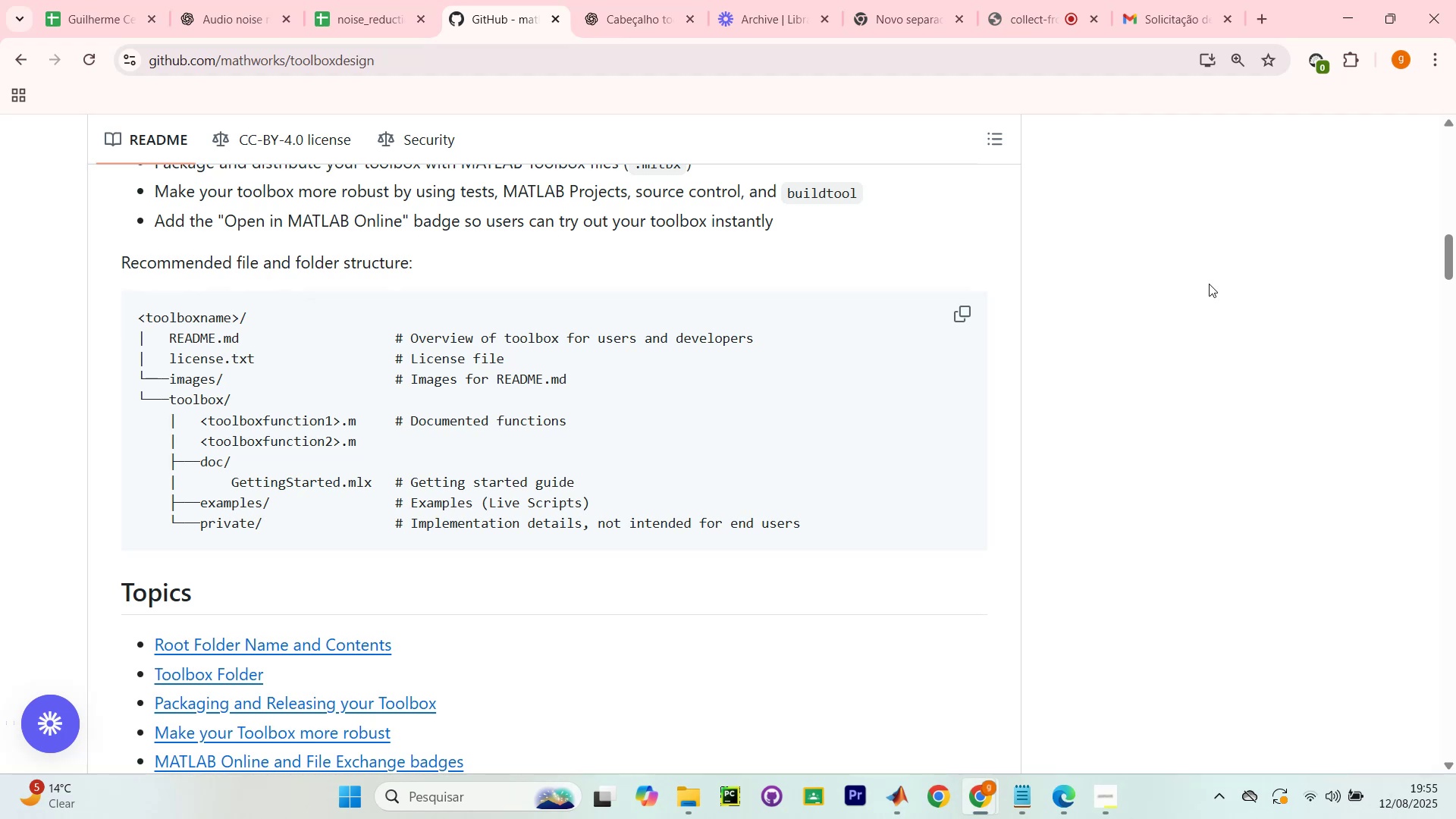 
scroll: coordinate [573, 327], scroll_direction: down, amount: 24.0
 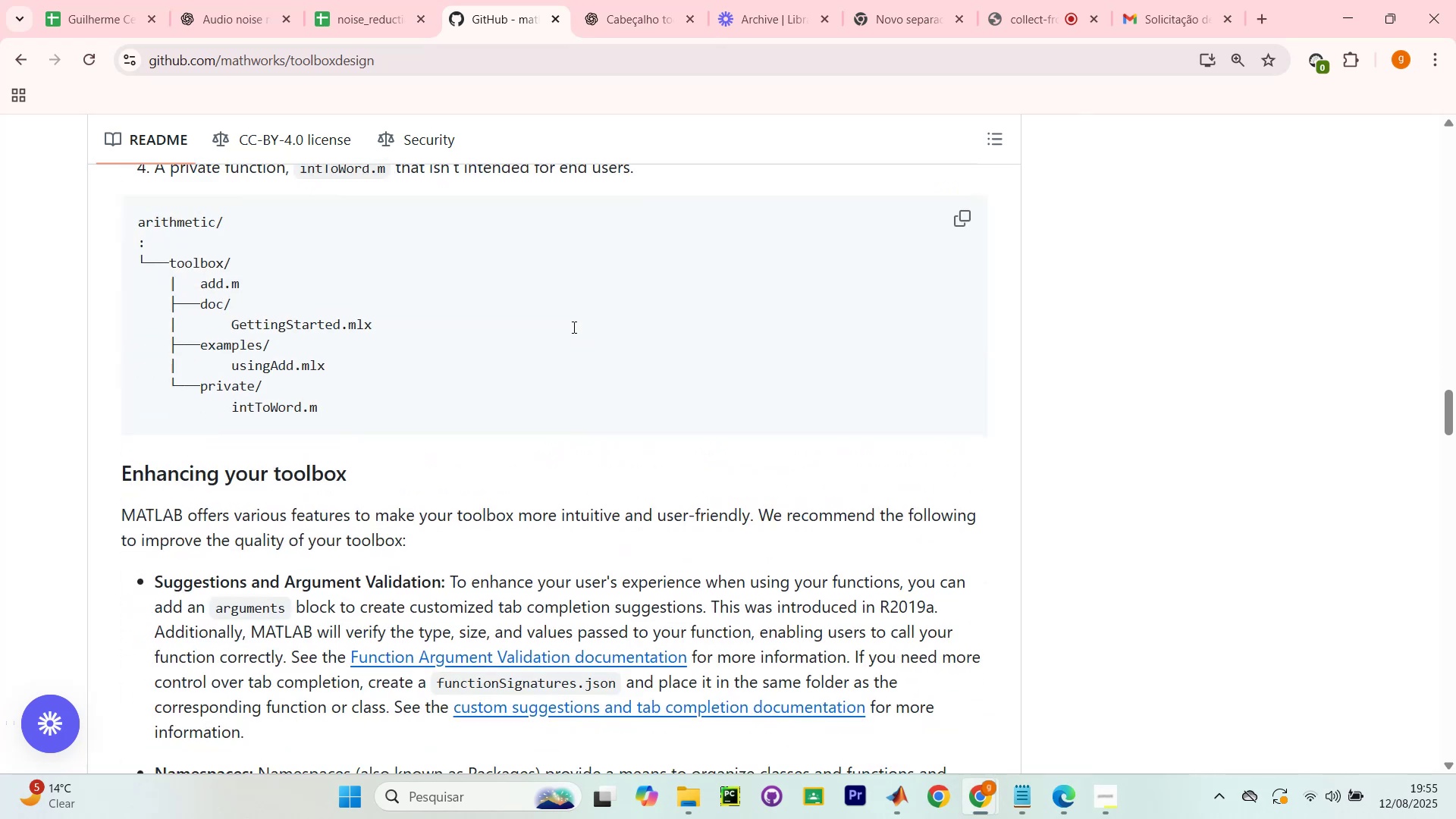 
key(Alt+AltLeft)
 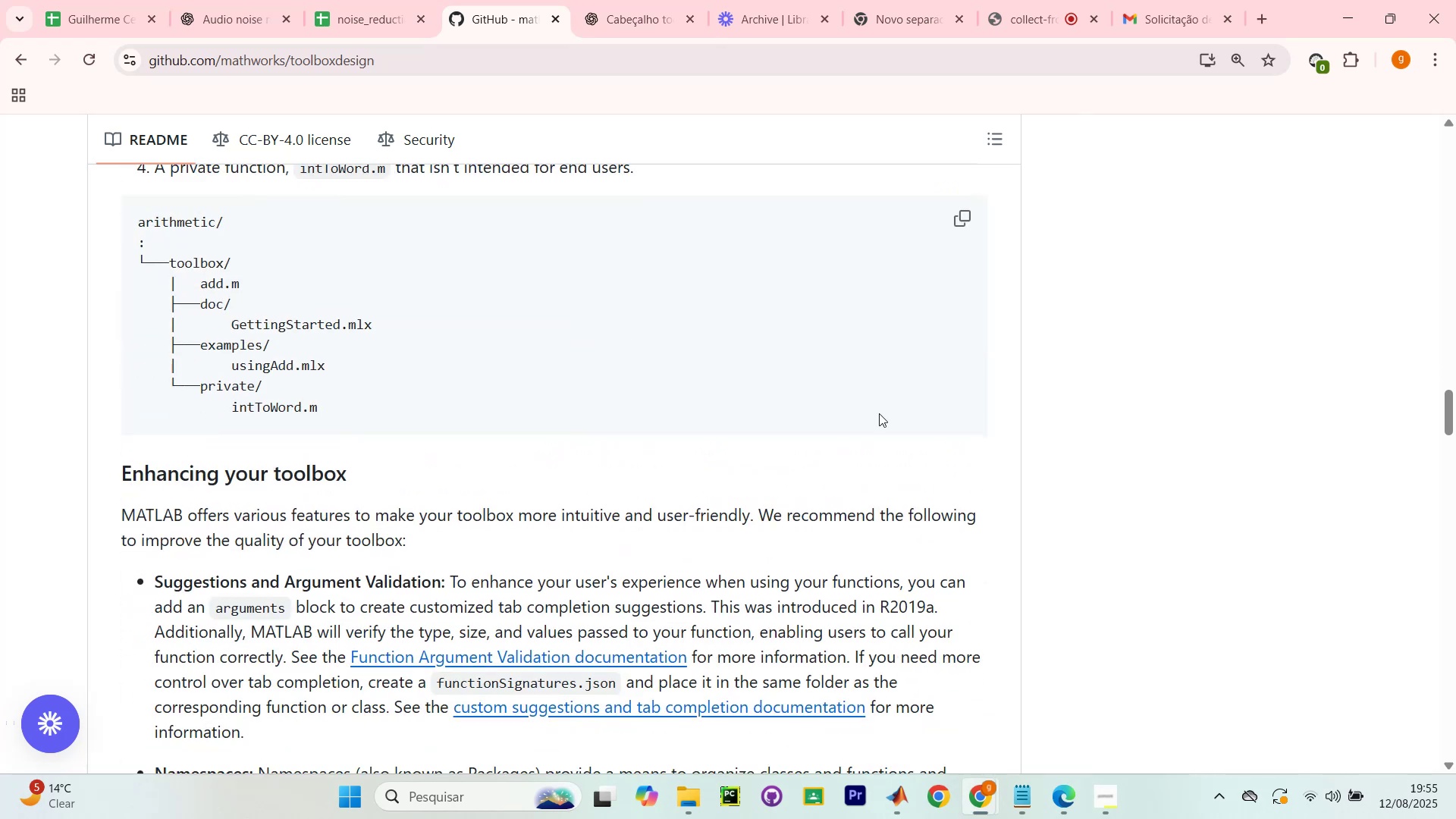 
key(Alt+Tab)
 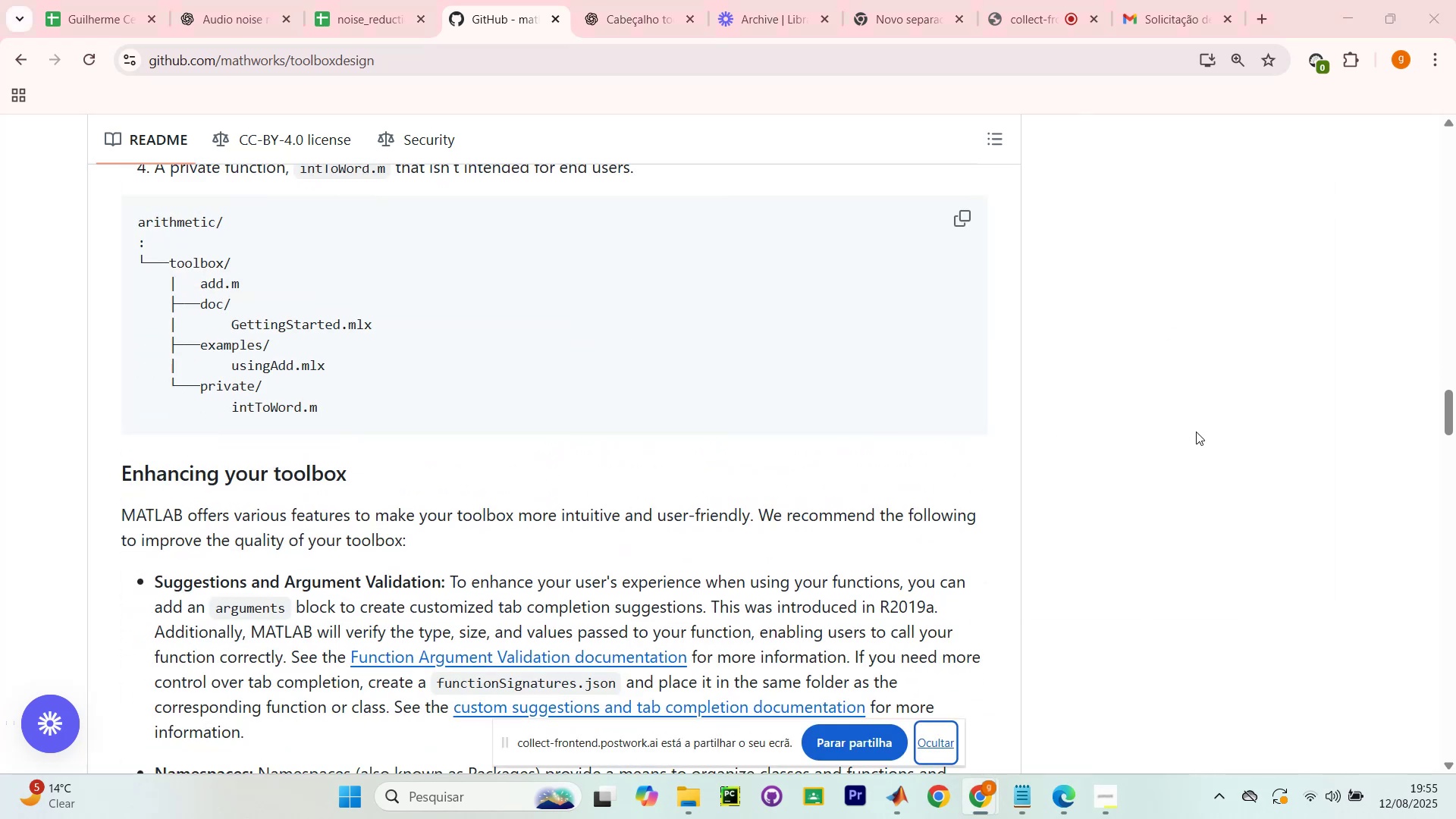 
key(Alt+Tab)
 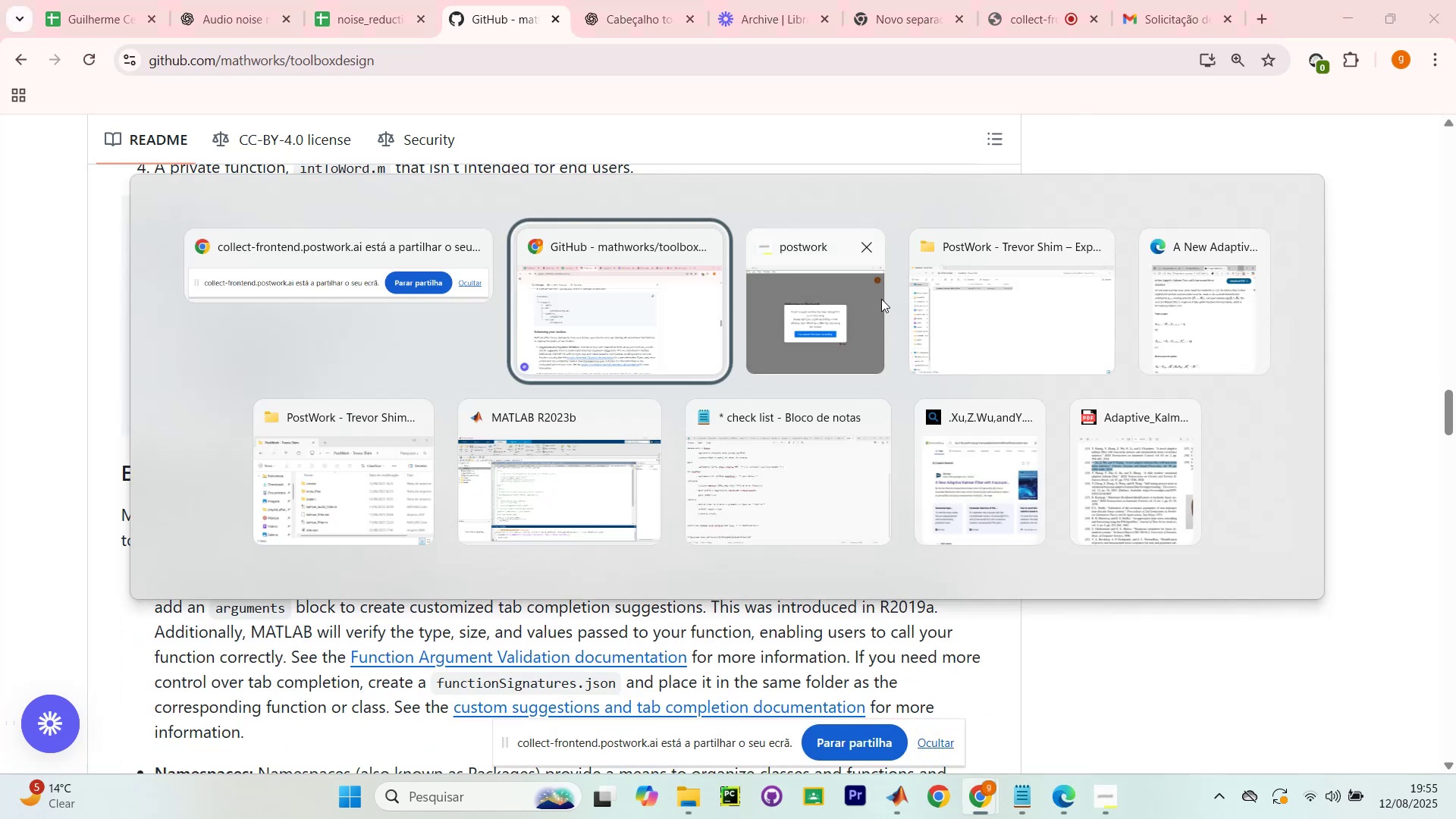 
key(Alt+Tab)
 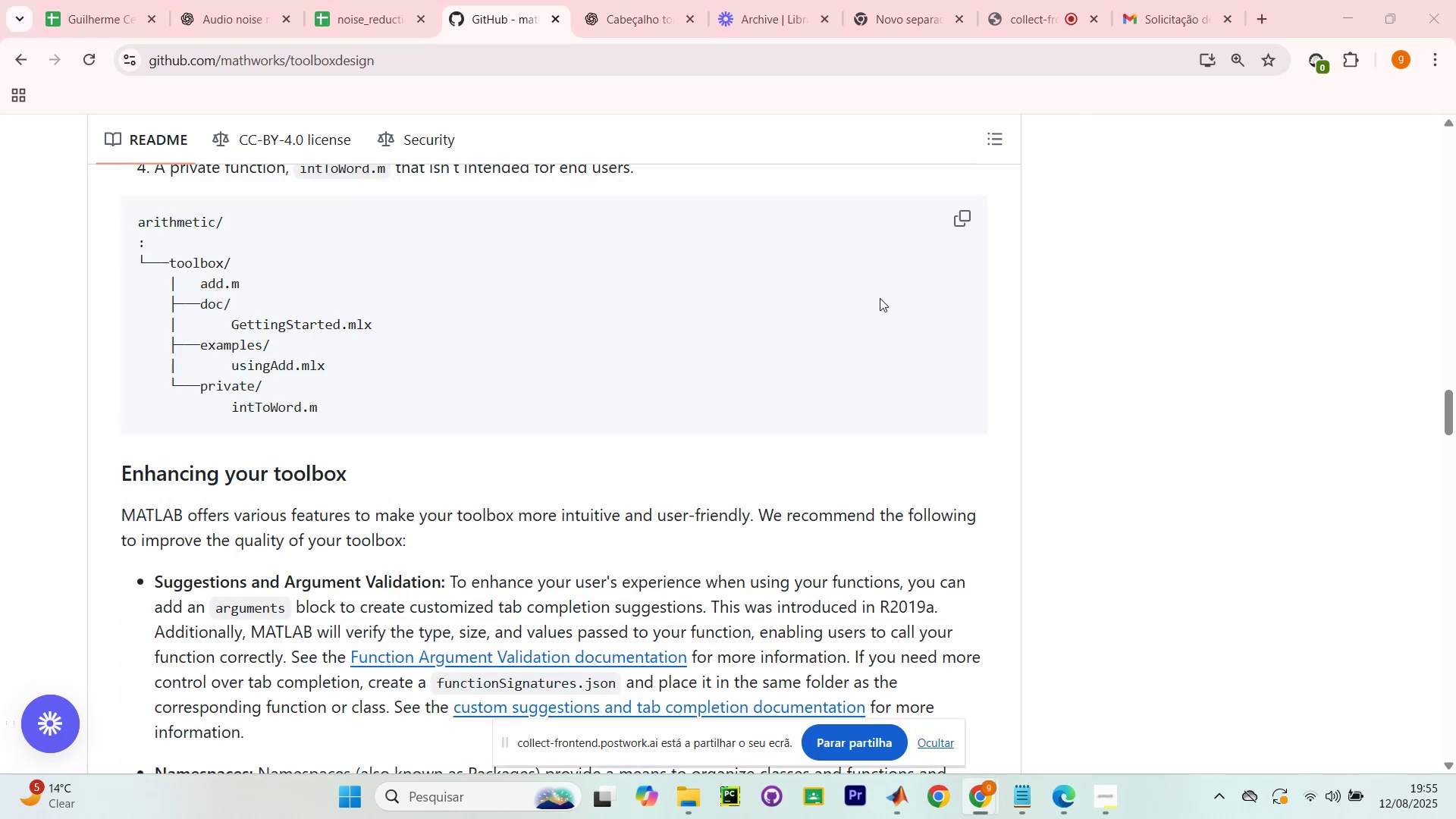 
key(Alt+Tab)
 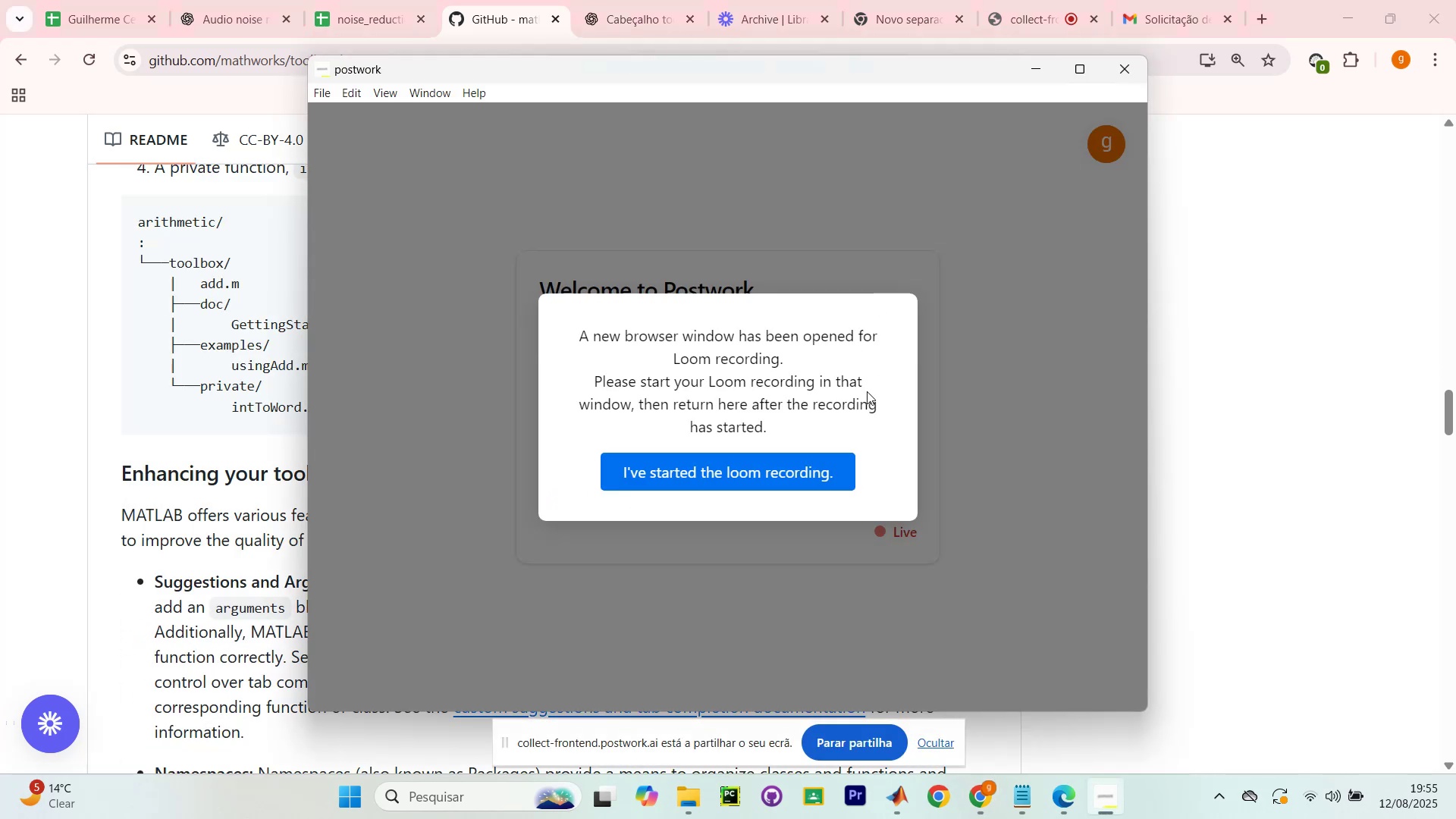 
left_click([802, 477])
 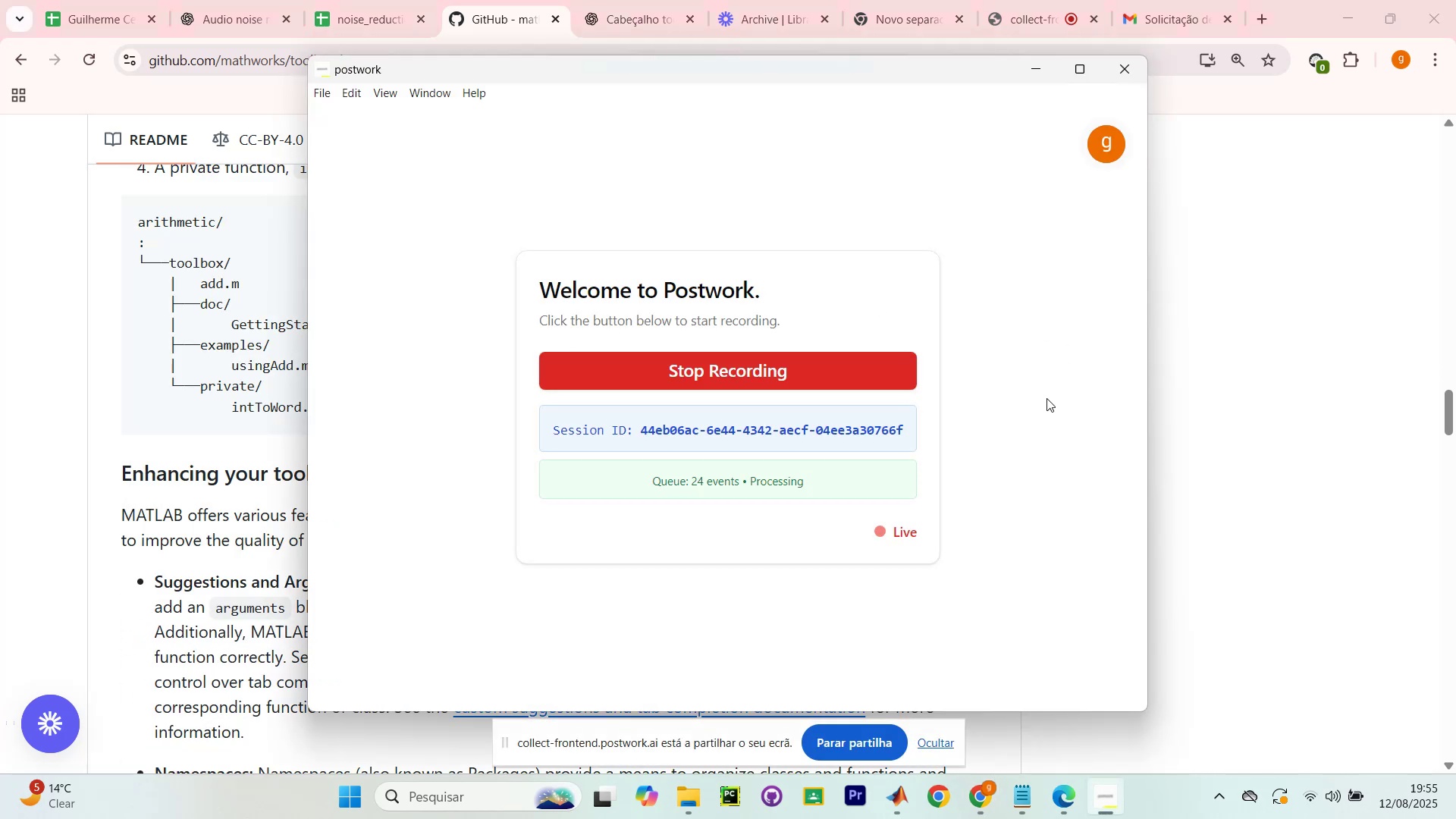 
key(Alt+Tab)
 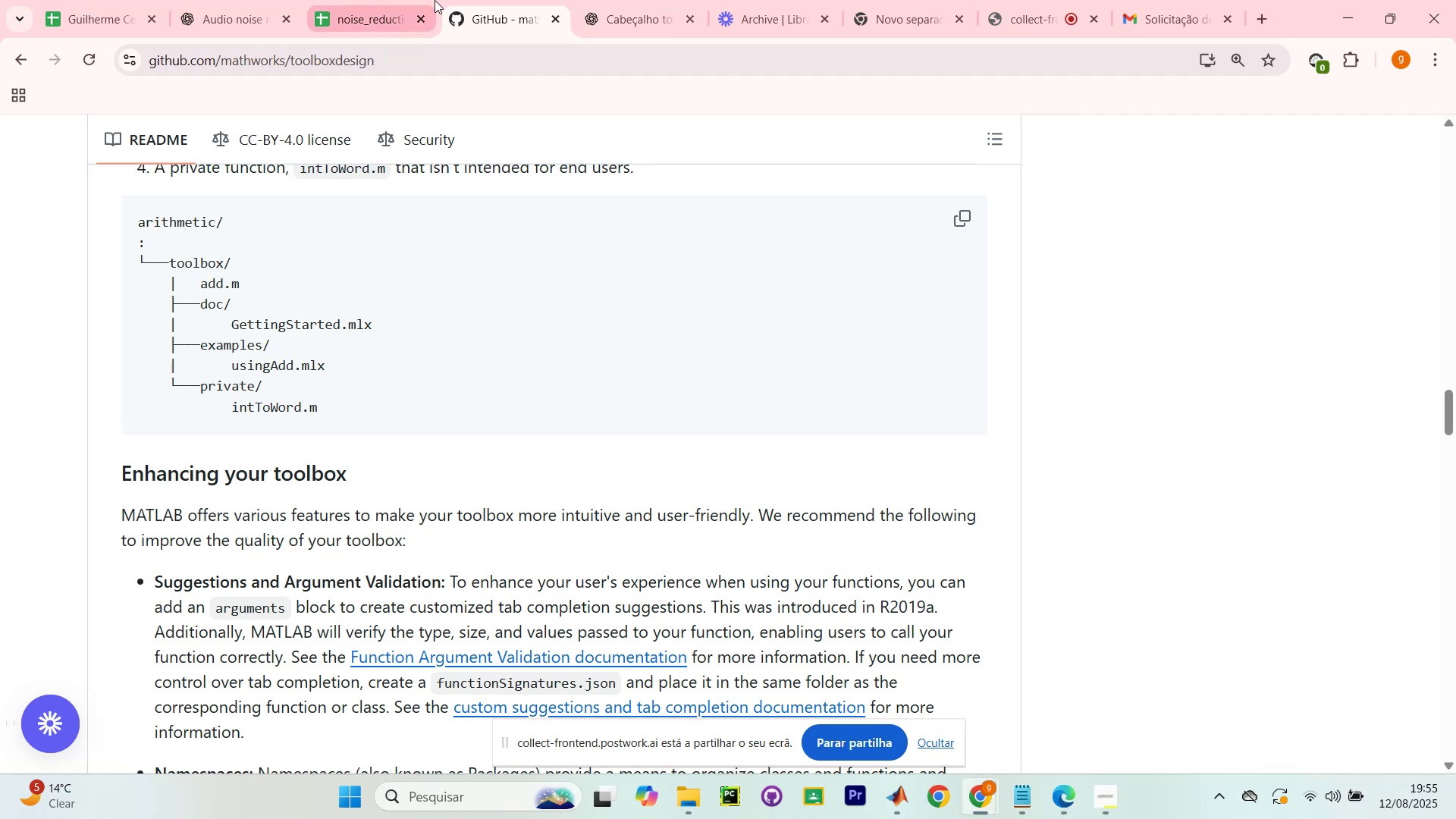 
left_click([789, 0])
 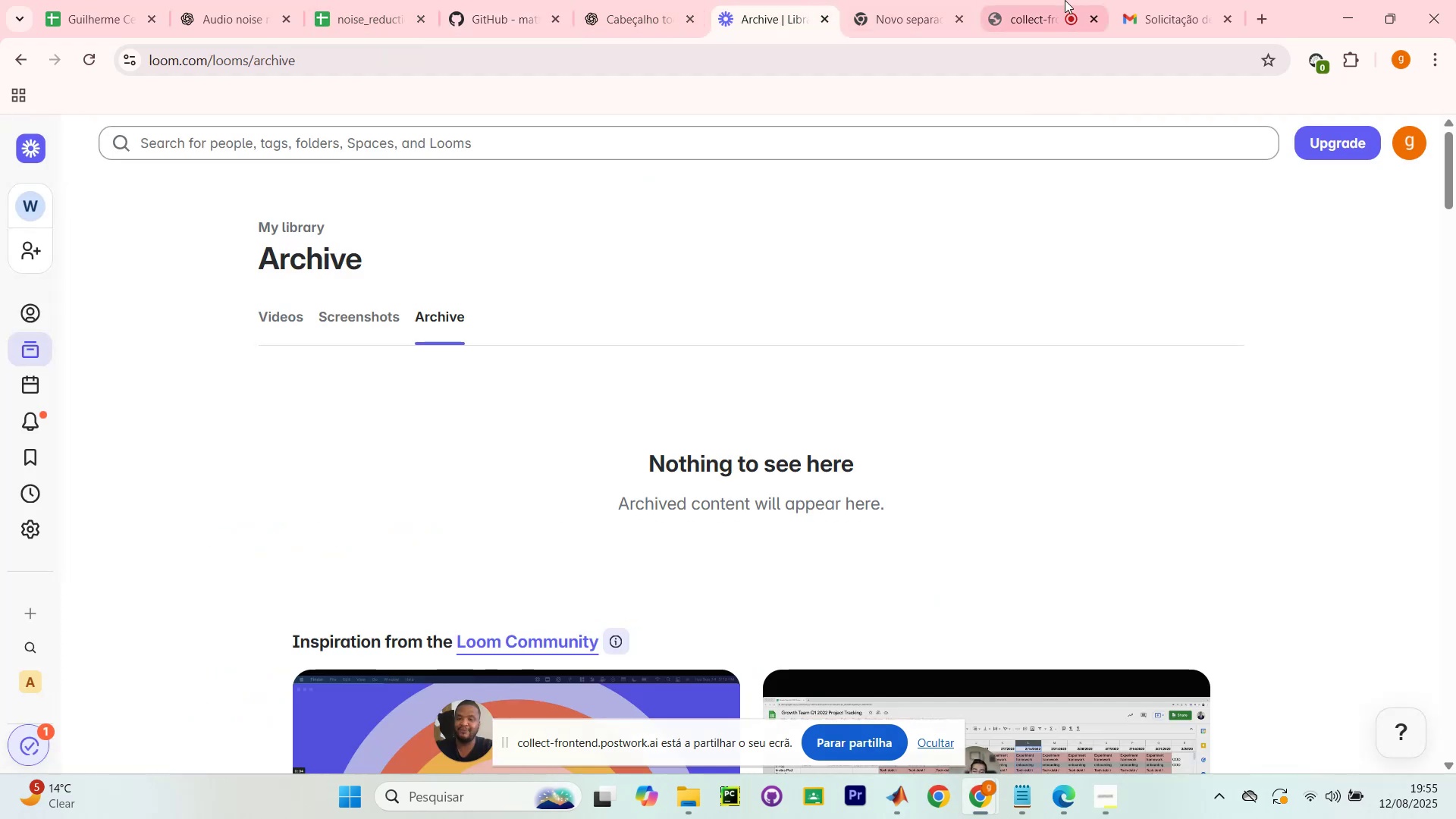 
left_click([1066, 0])
 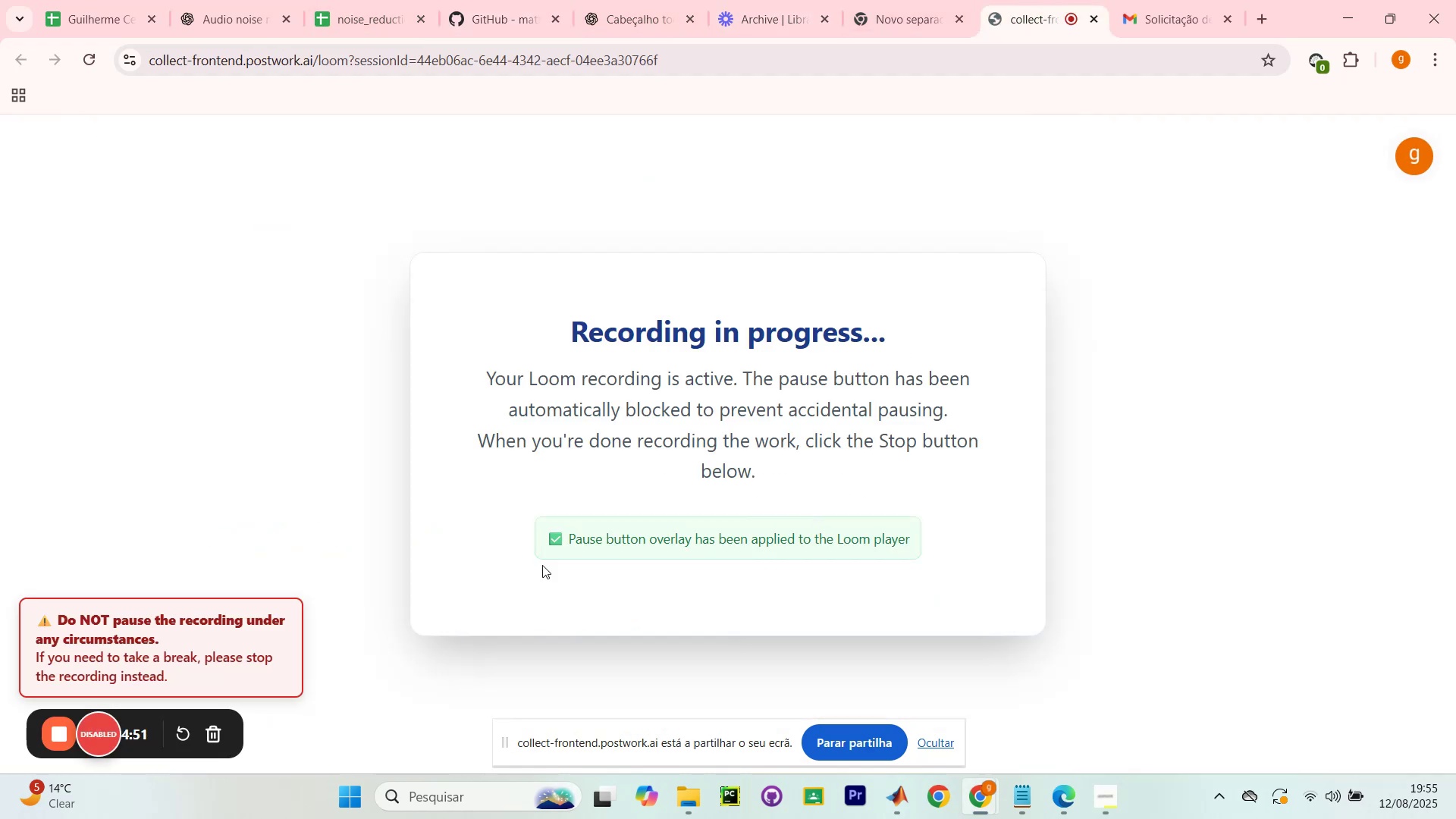 
scroll: coordinate [413, 447], scroll_direction: up, amount: 1.0
 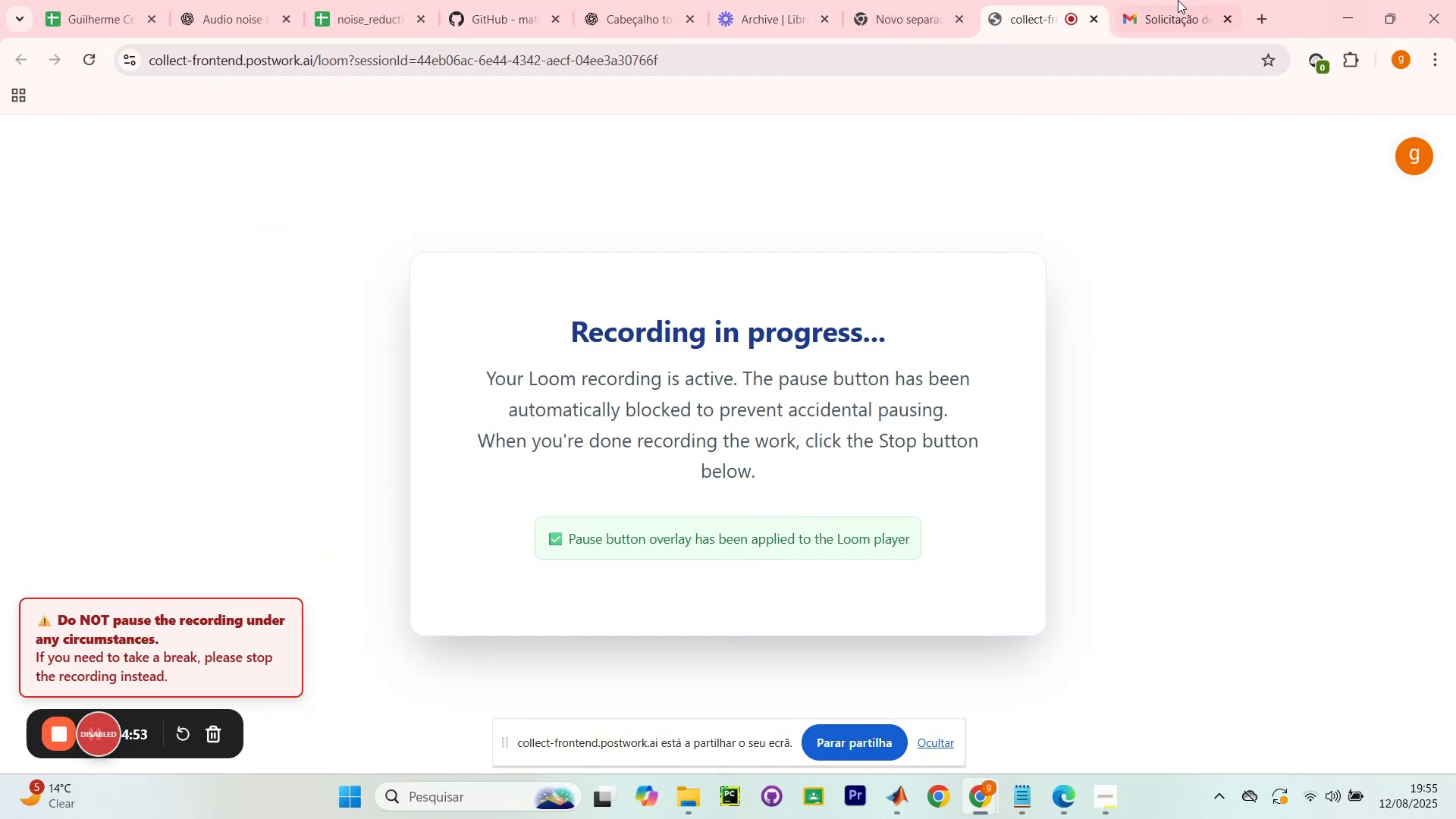 
left_click([1156, 0])
 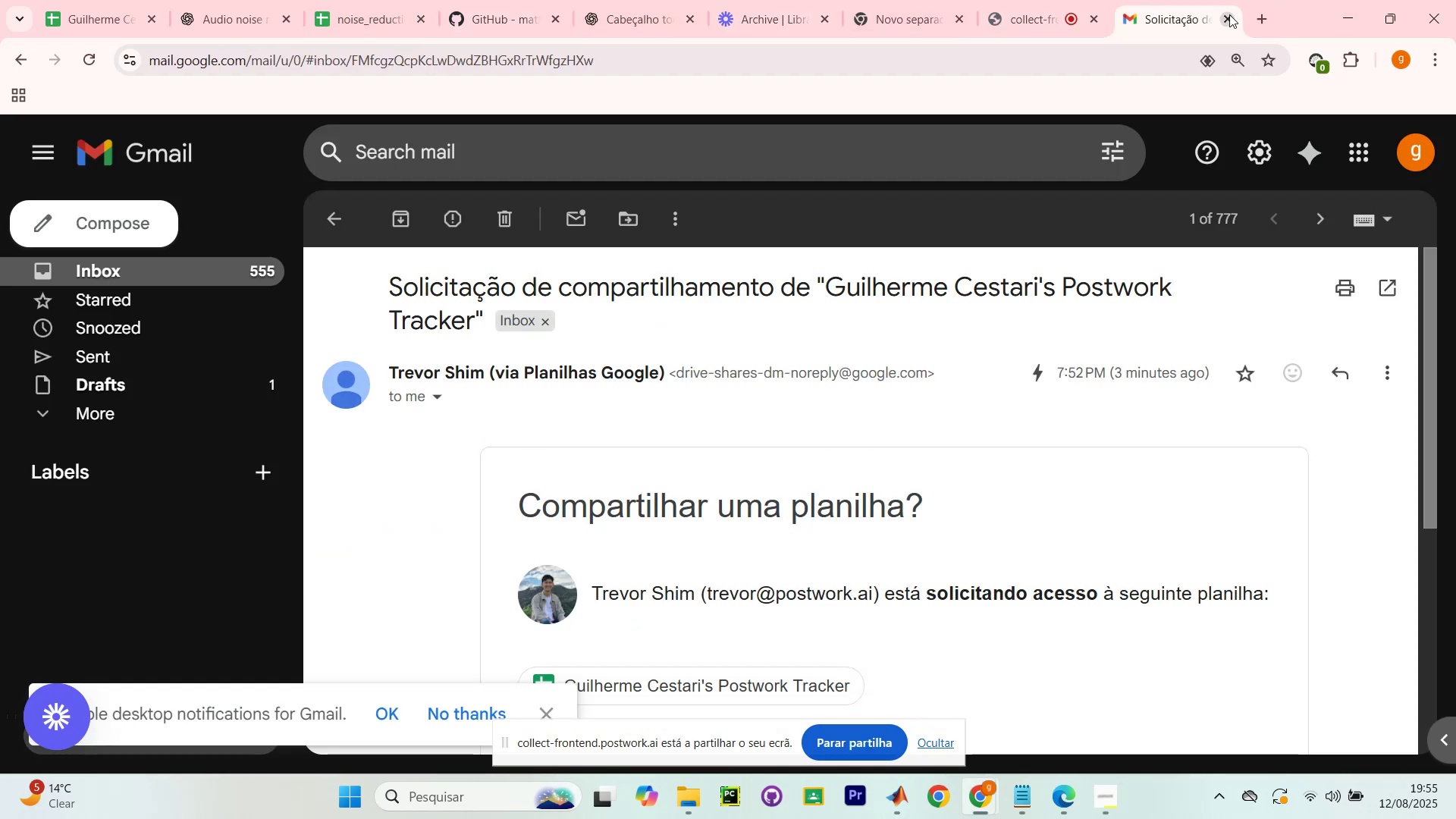 
scroll: coordinate [1106, 419], scroll_direction: down, amount: 7.0
 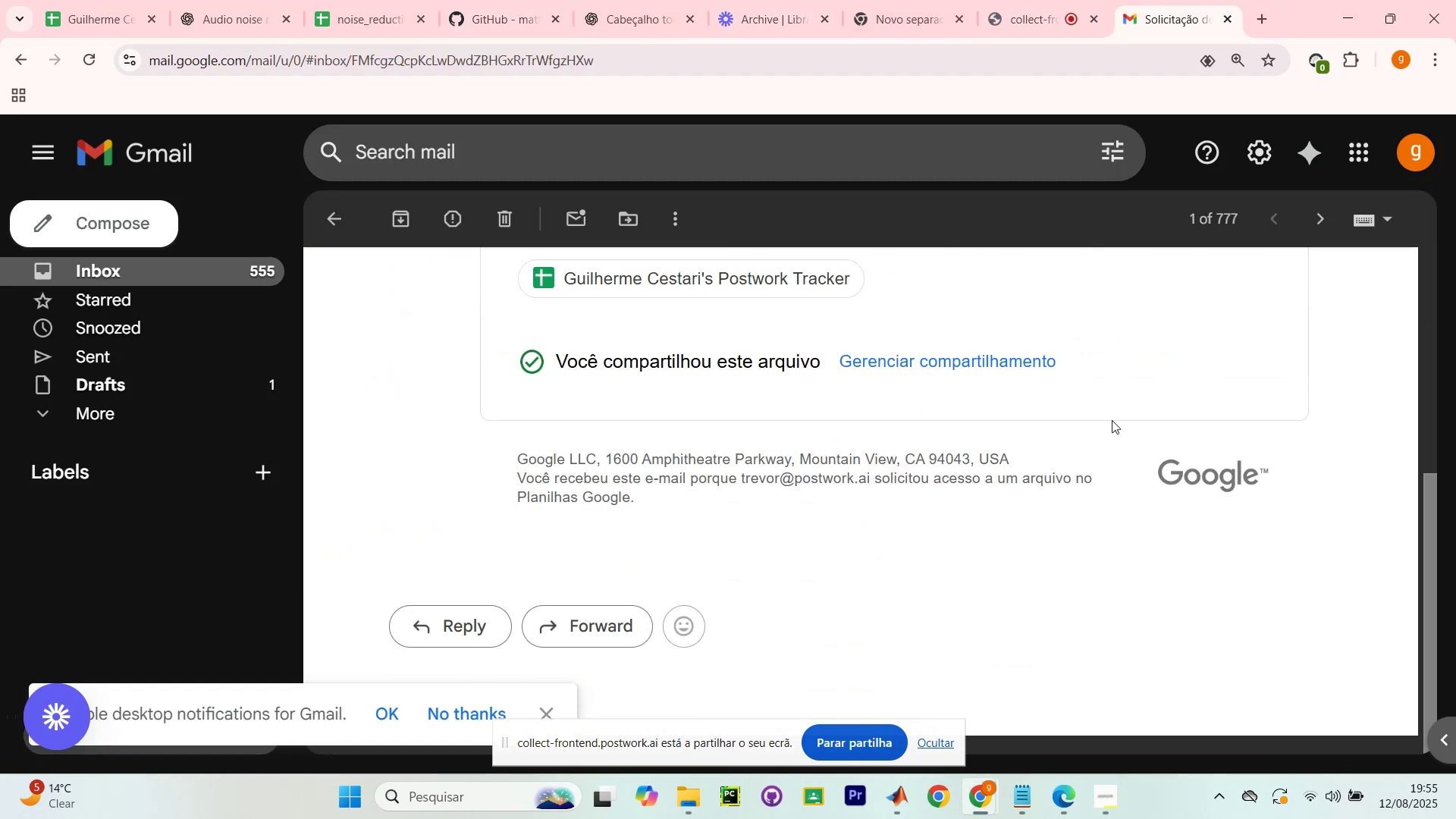 
scroll: coordinate [1115, 406], scroll_direction: up, amount: 7.0
 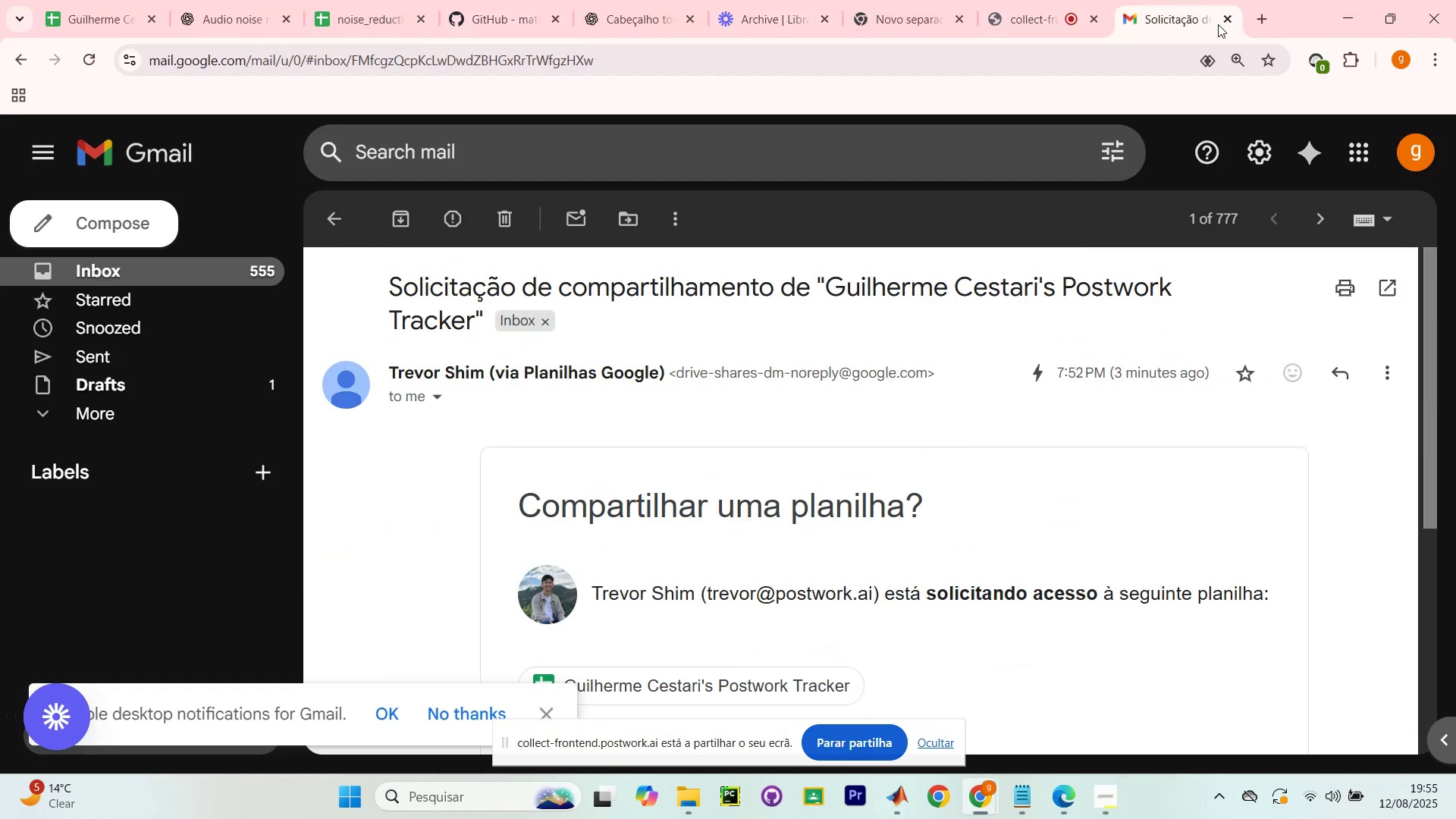 
left_click([1222, 25])
 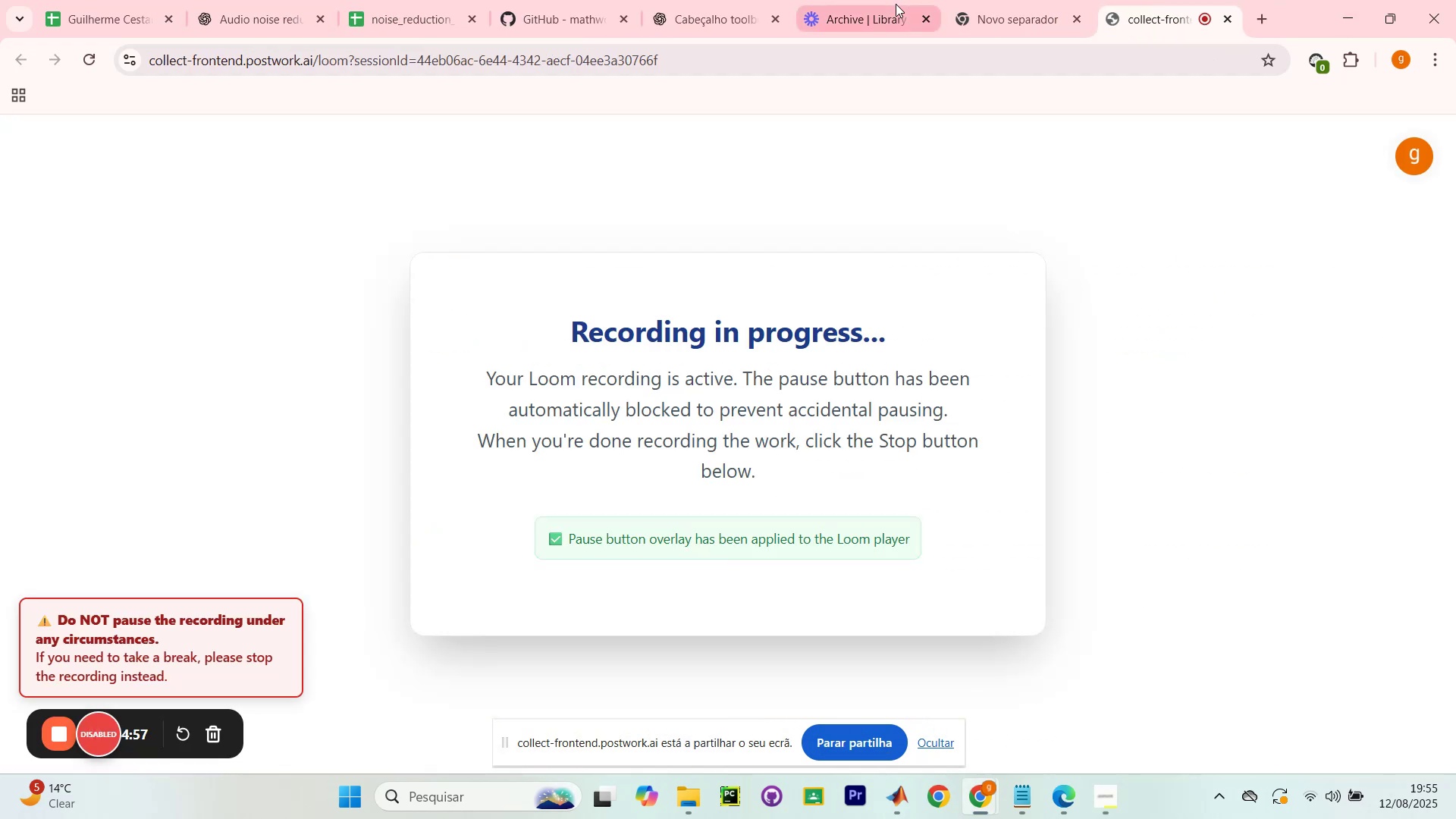 
left_click([896, 4])
 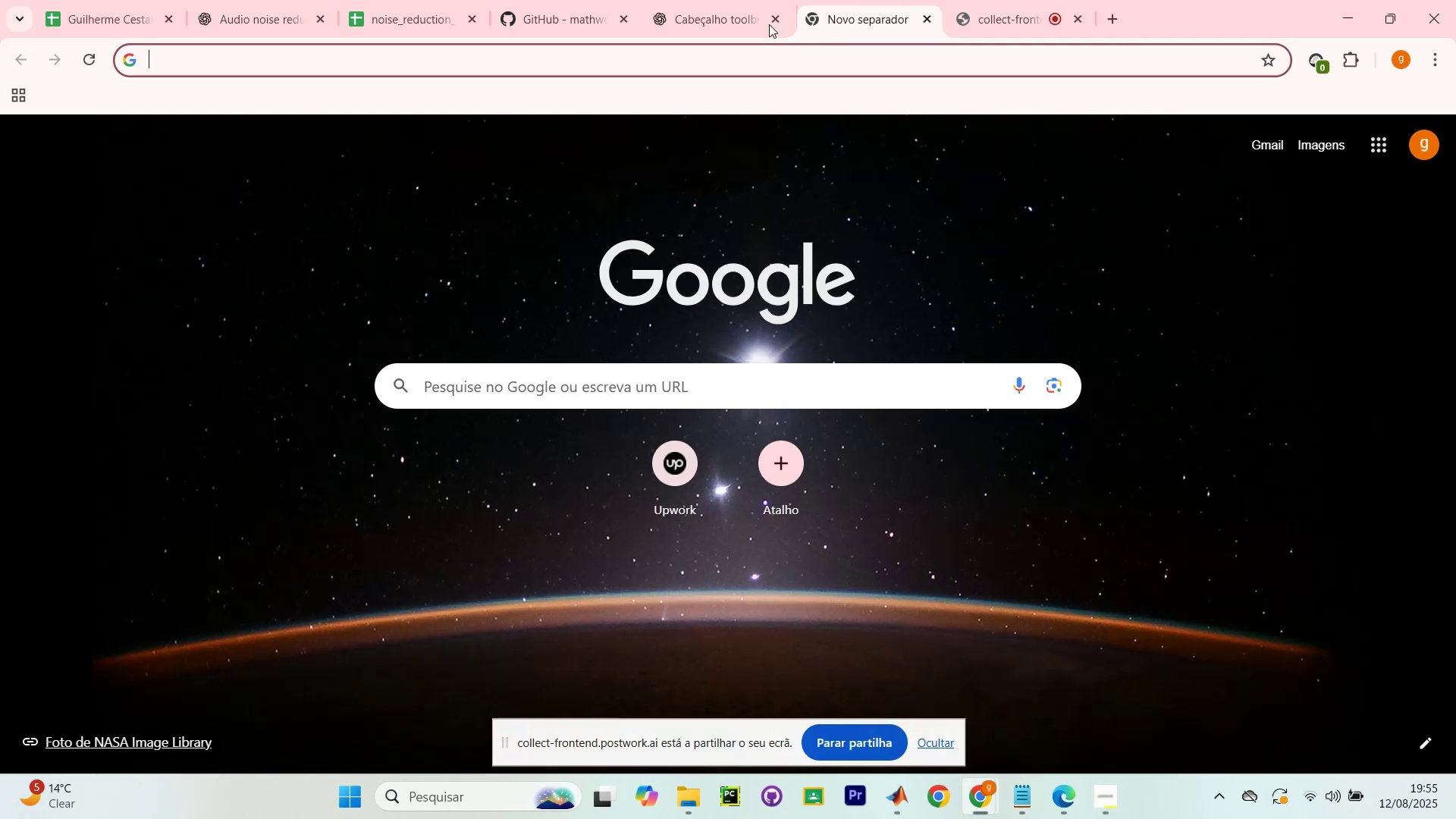 
left_click([718, 6])
 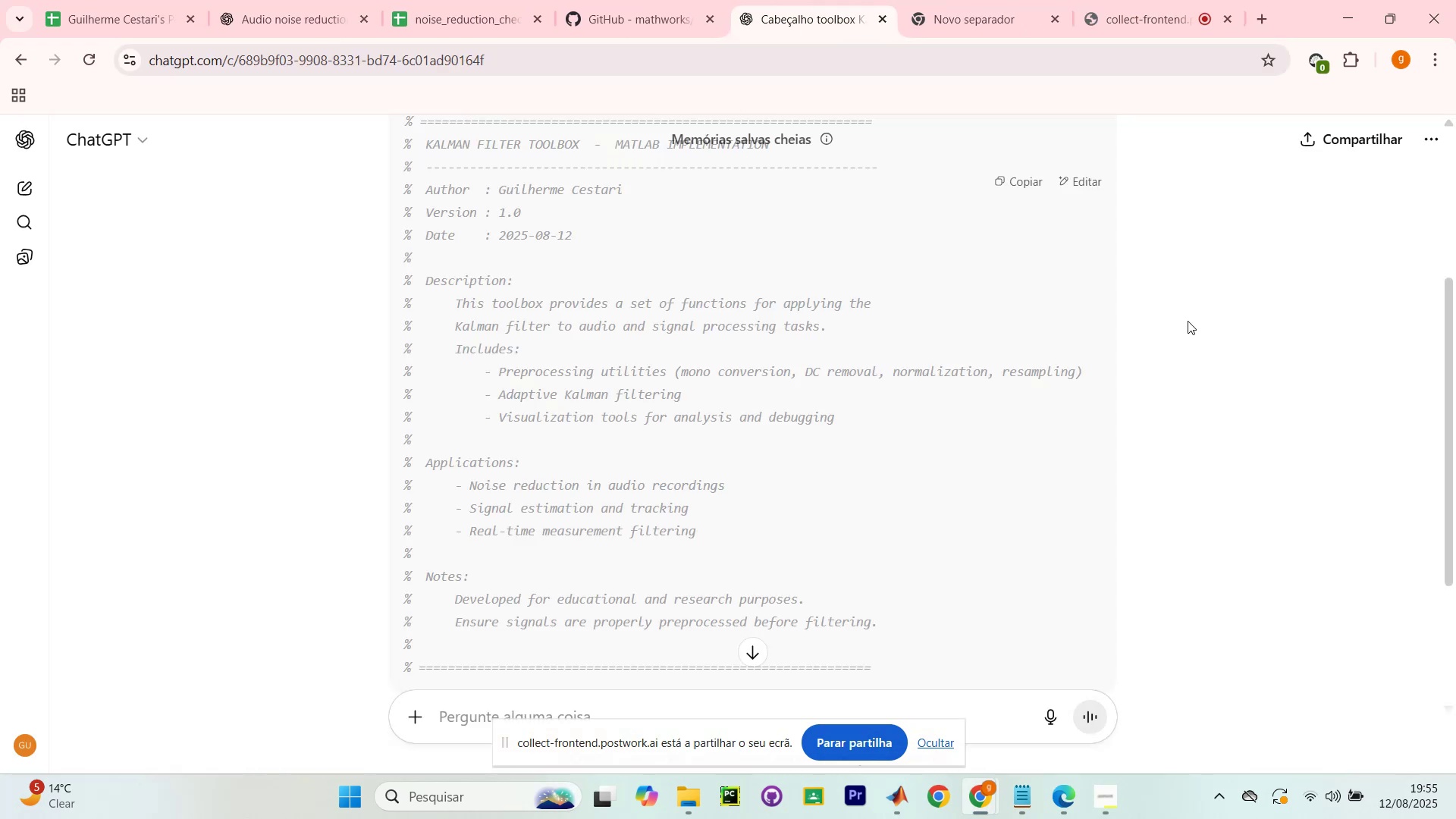 
scroll: coordinate [1181, 324], scroll_direction: down, amount: 8.0
 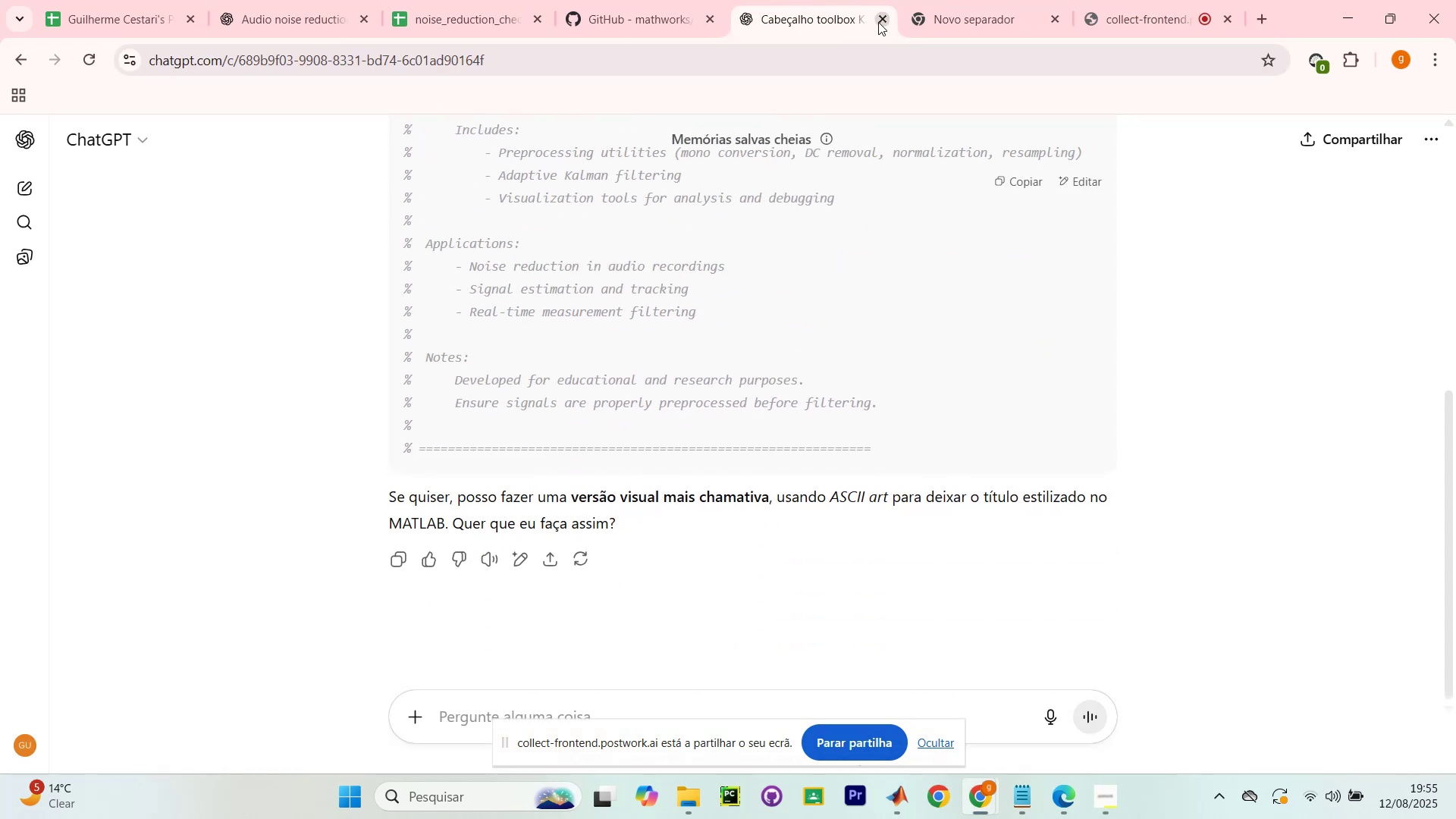 
left_click([877, 21])
 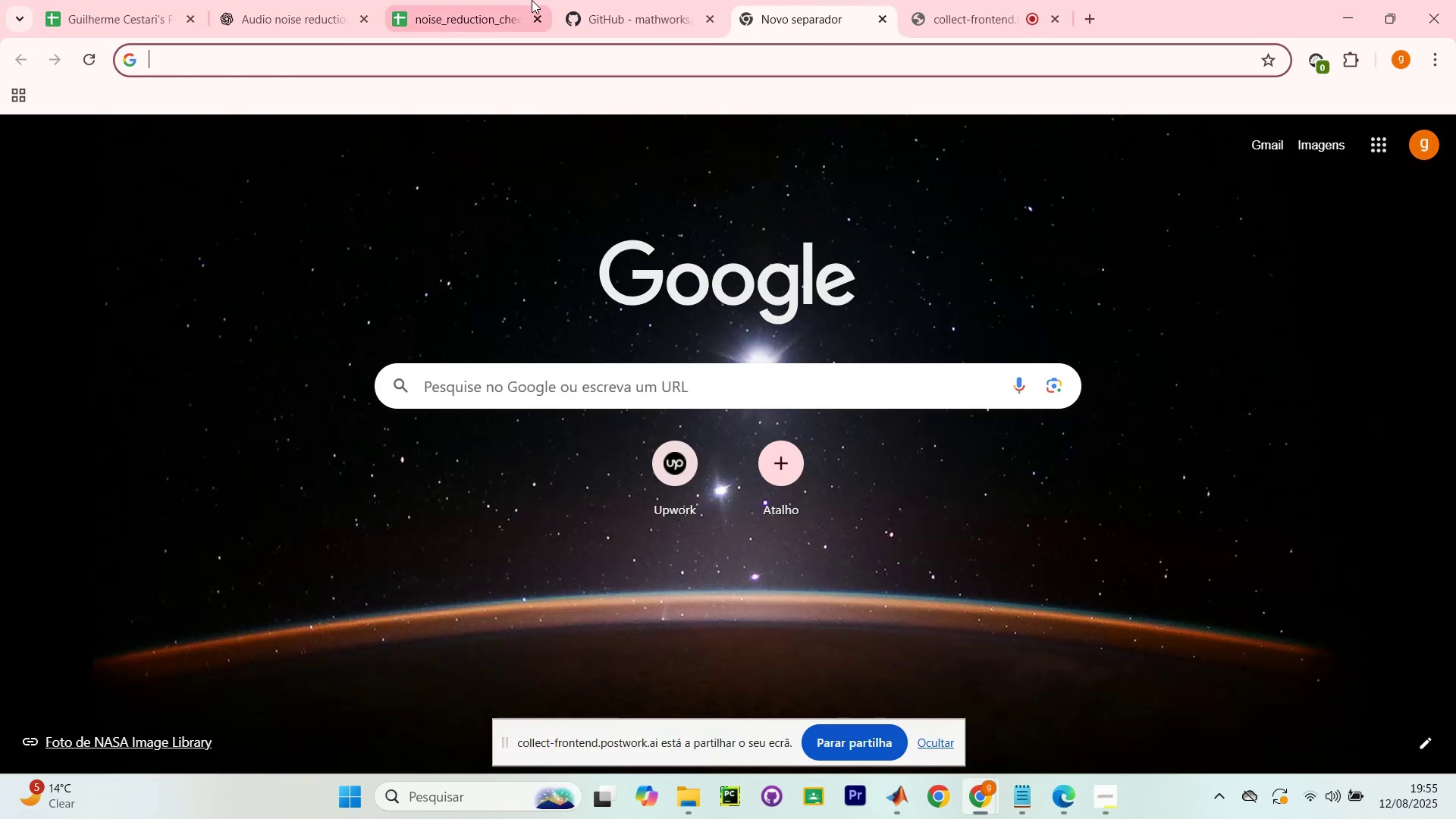 
left_click([605, 0])
 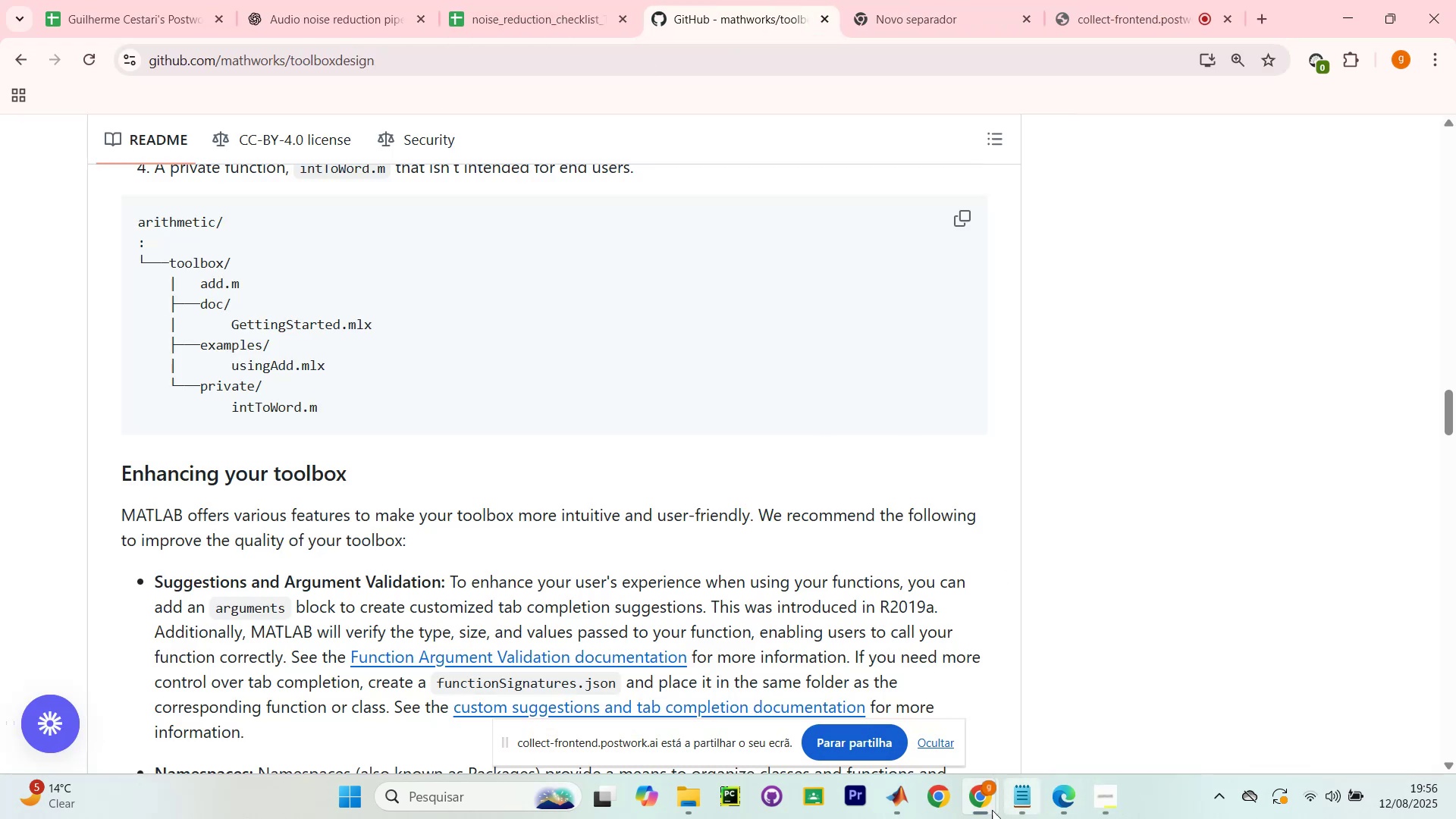 
left_click([890, 802])
 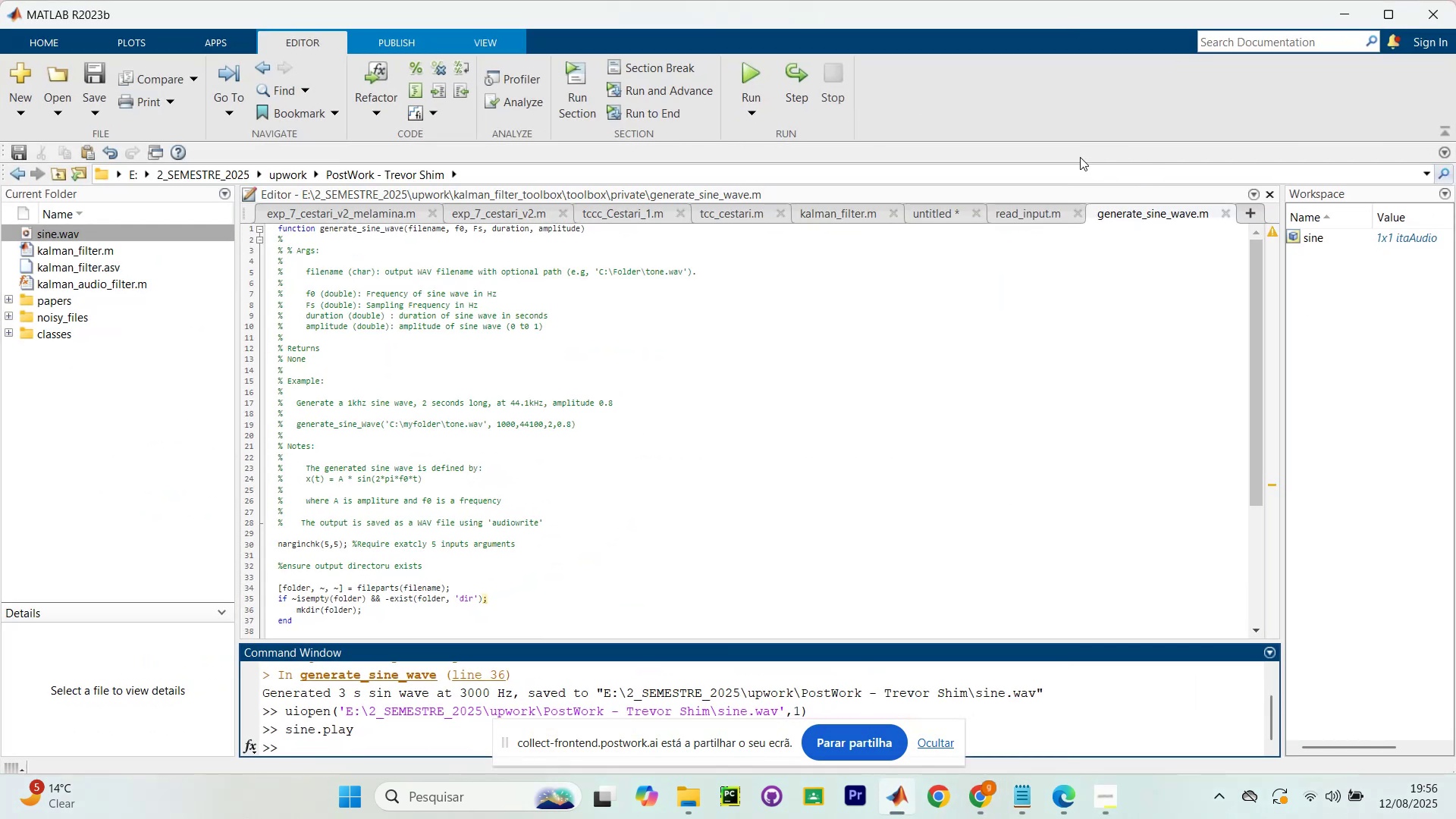 
left_click([1031, 212])
 